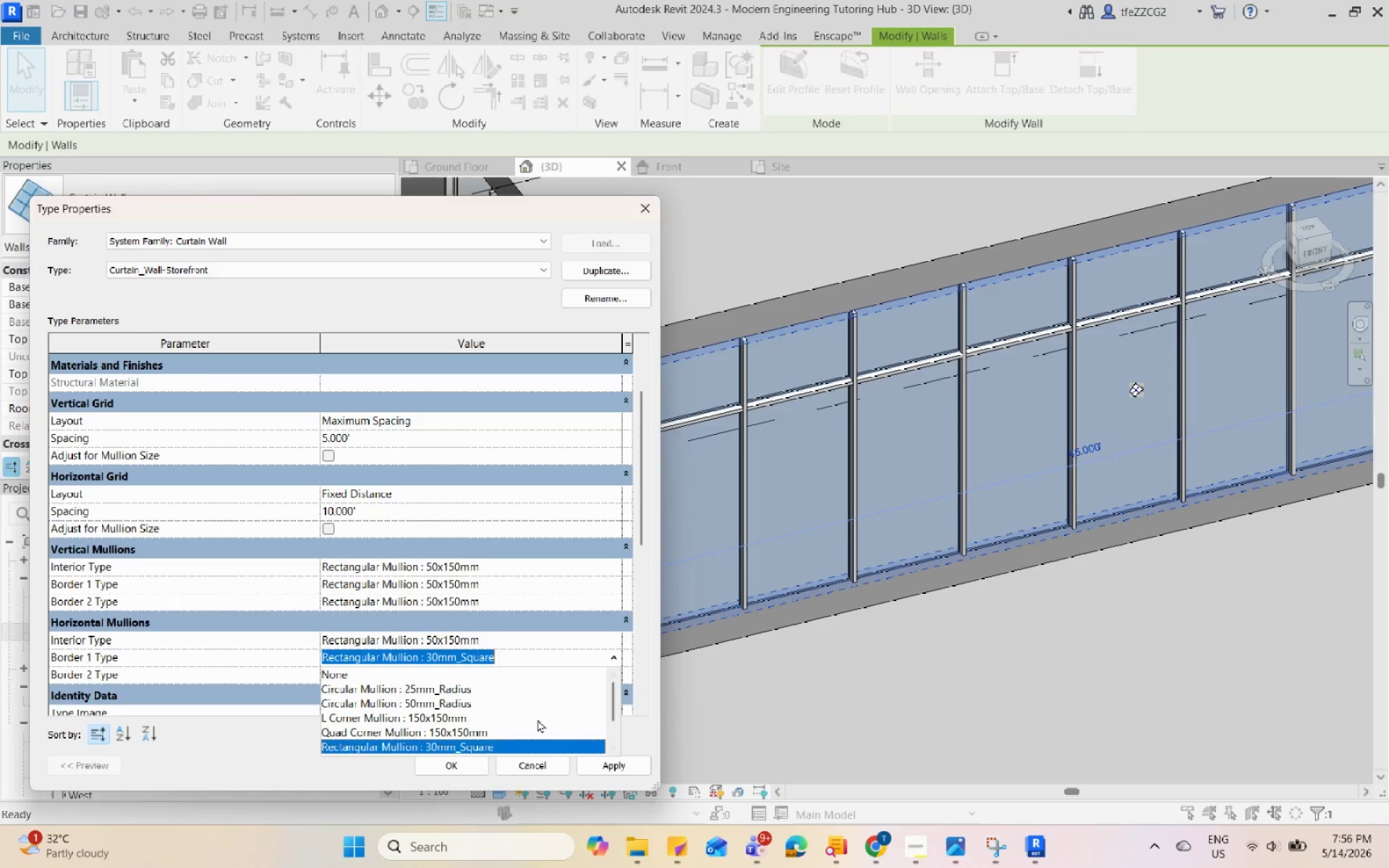 
scroll: coordinate [538, 720], scroll_direction: down, amount: 3.0
 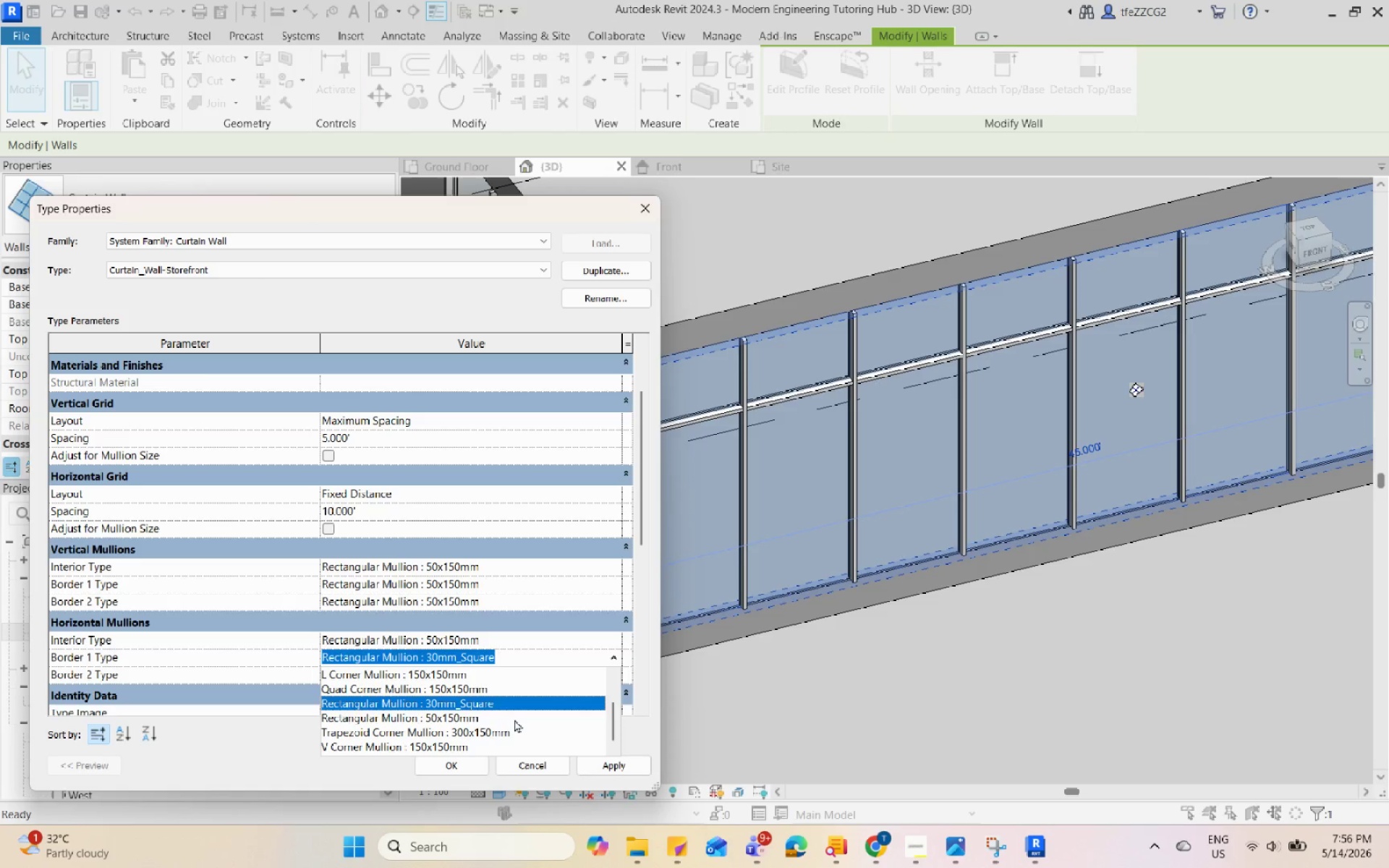 
left_click([502, 718])
 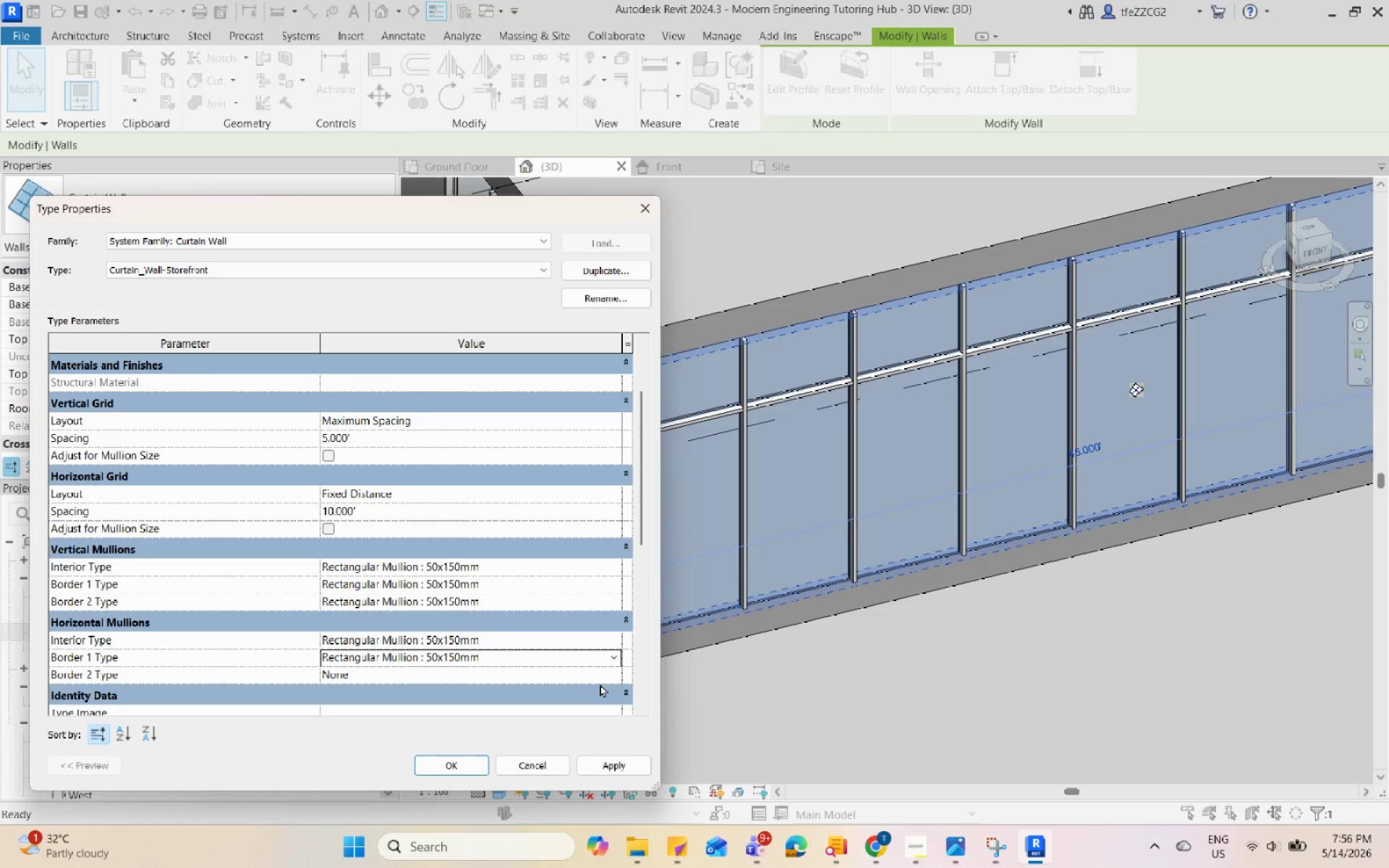 
left_click([612, 677])
 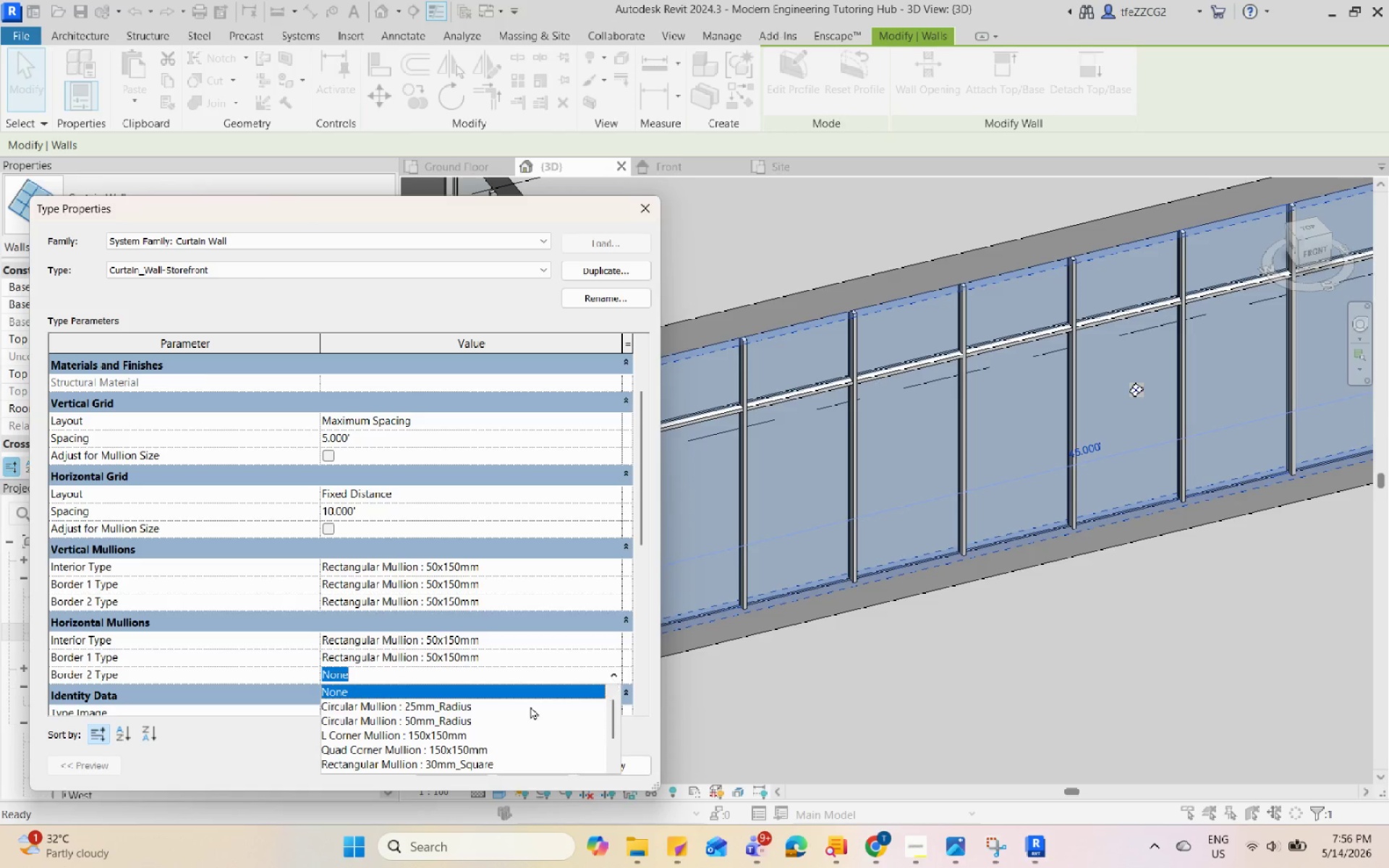 
scroll: coordinate [525, 725], scroll_direction: down, amount: 7.0
 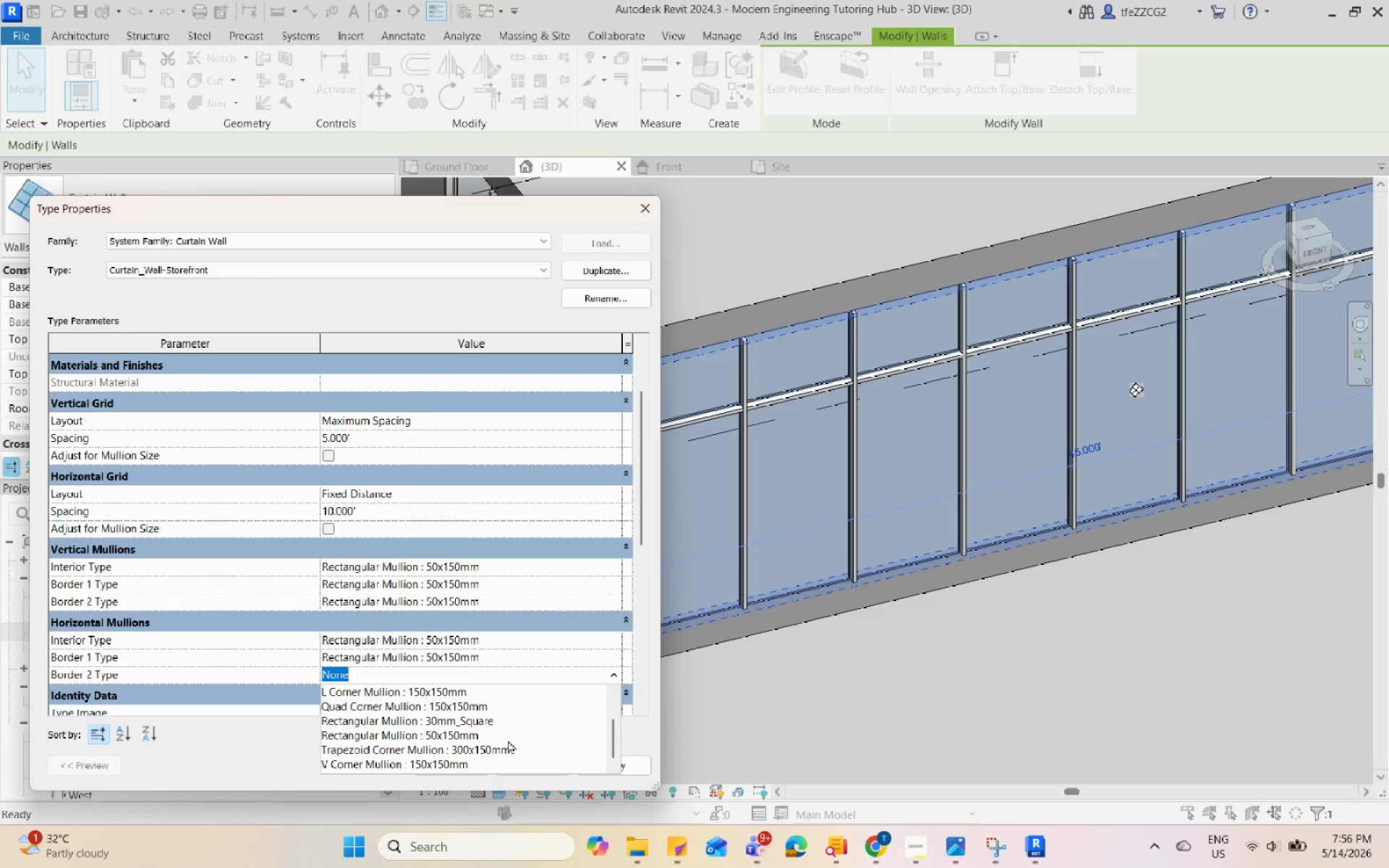 
left_click([506, 736])
 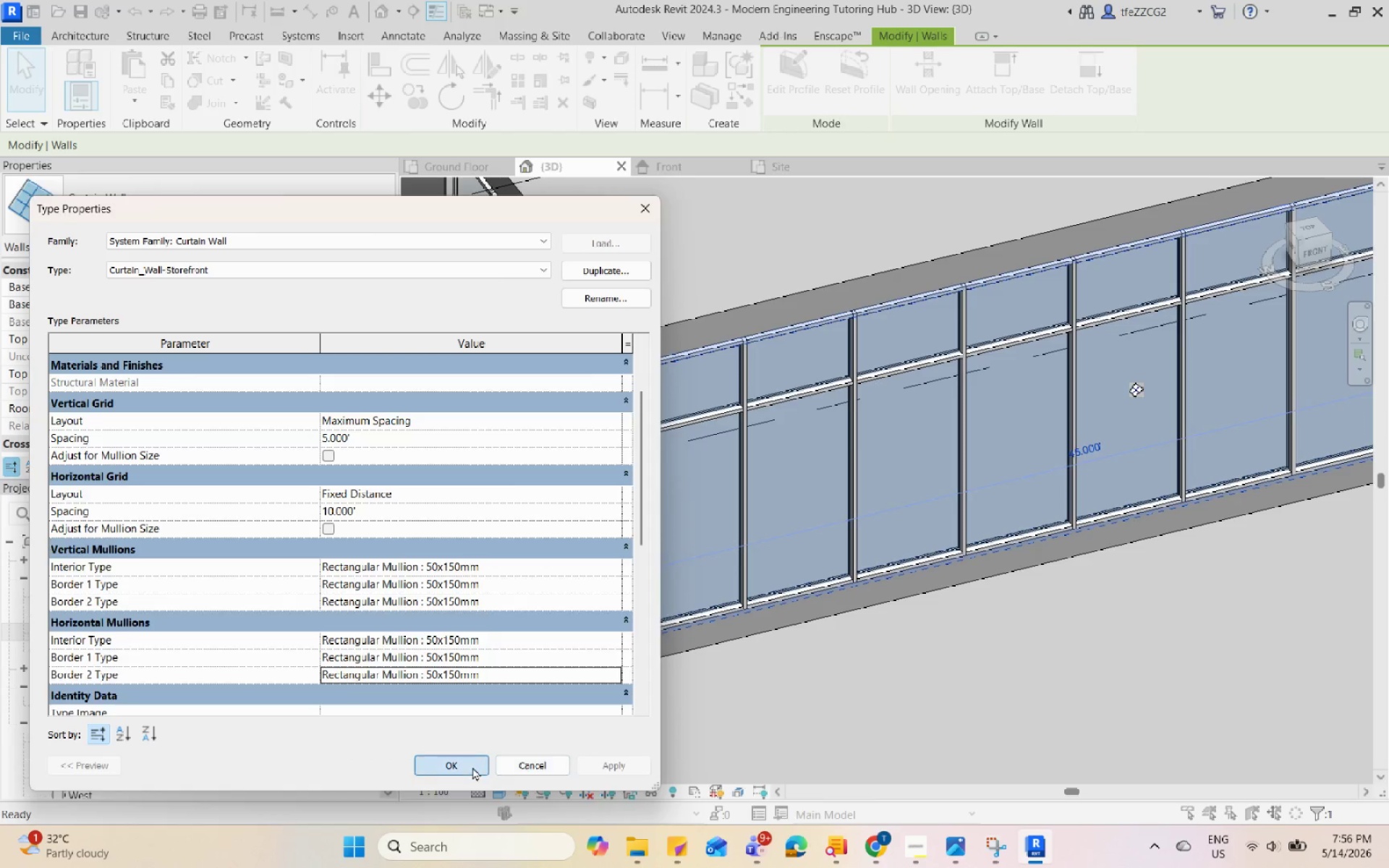 
left_click([735, 689])
 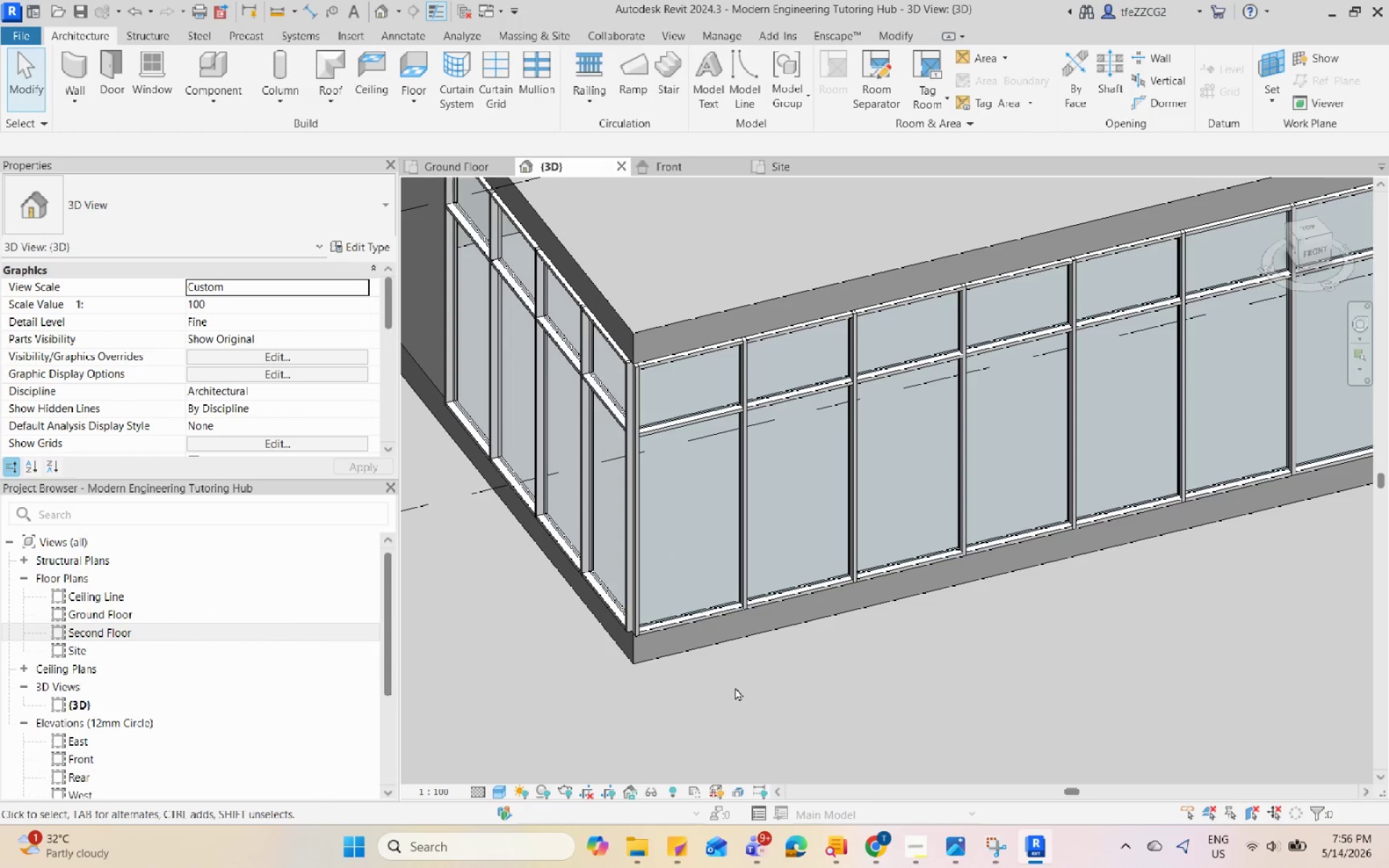 
hold_key(key=ShiftLeft, duration=1.19)
 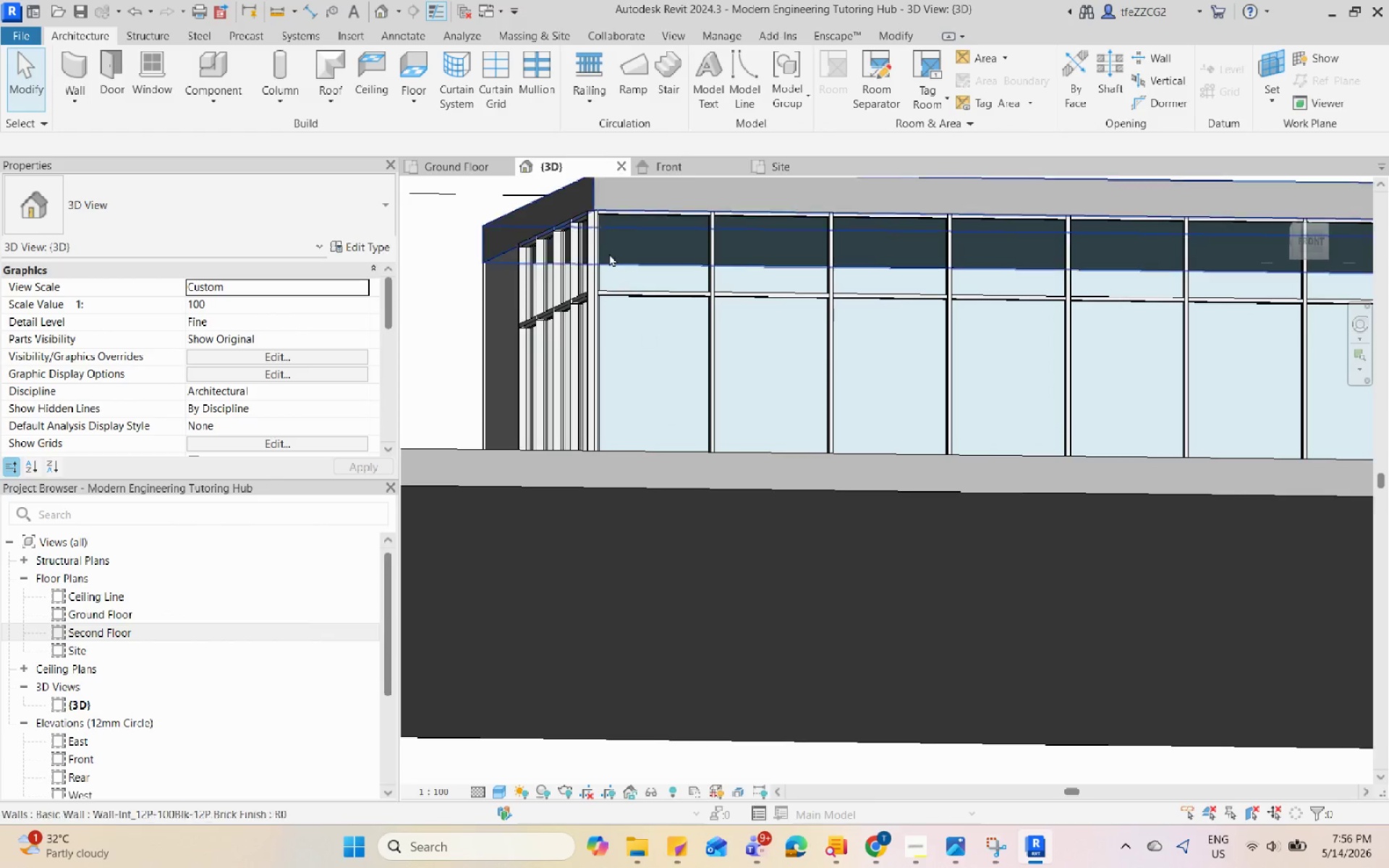 
scroll: coordinate [609, 248], scroll_direction: up, amount: 5.0
 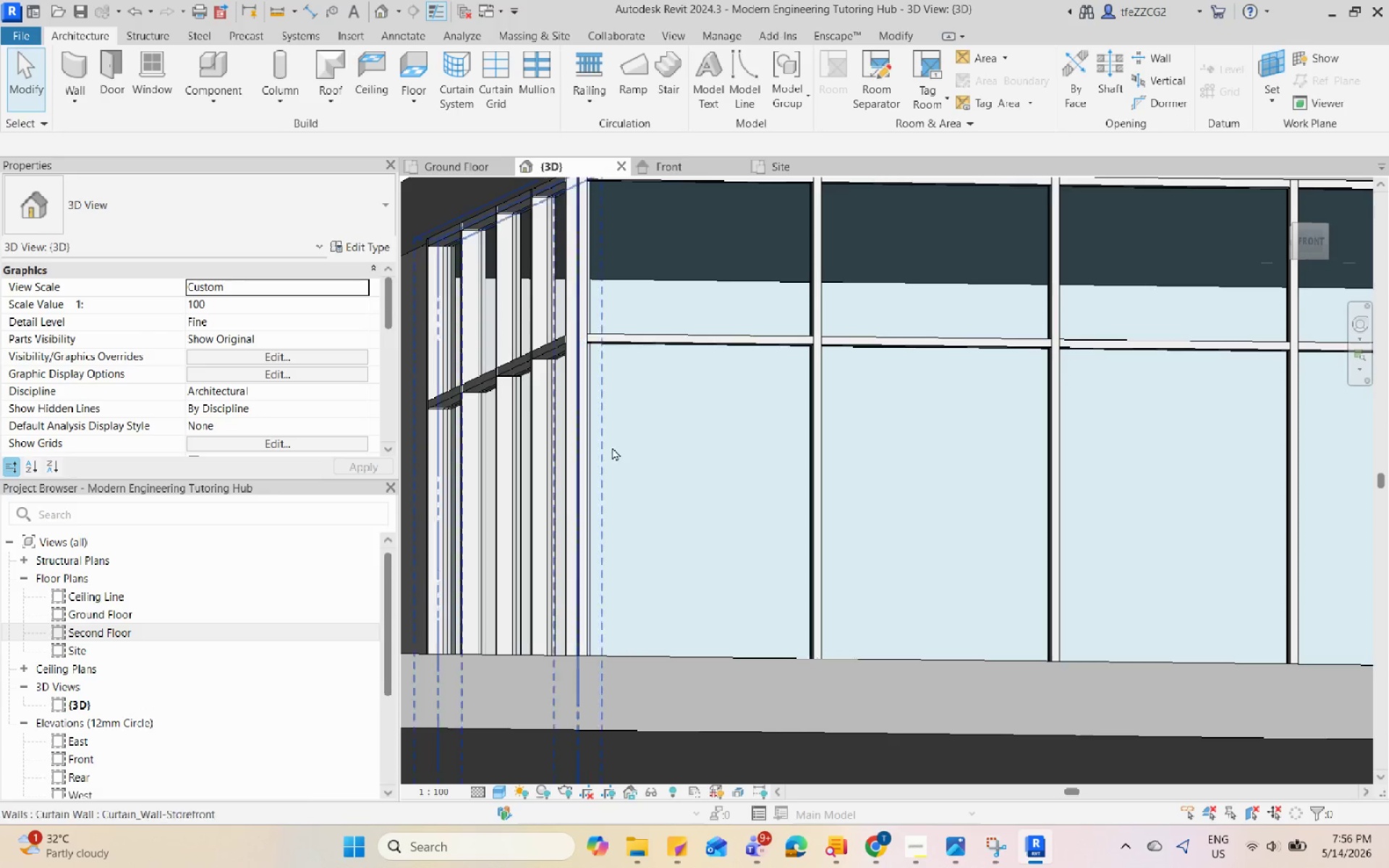 
hold_key(key=ShiftLeft, duration=2.06)
 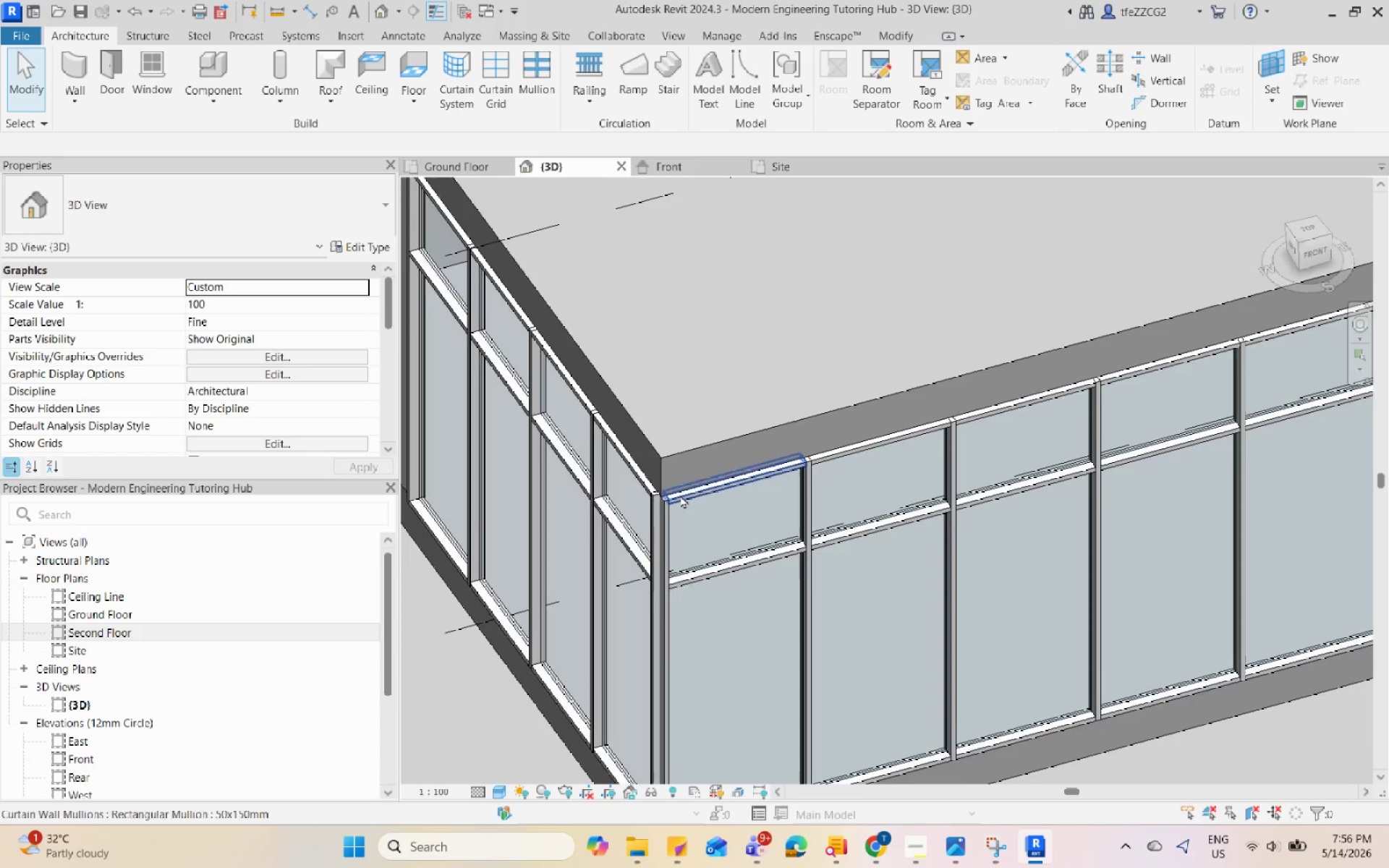 
scroll: coordinate [663, 453], scroll_direction: down, amount: 3.0
 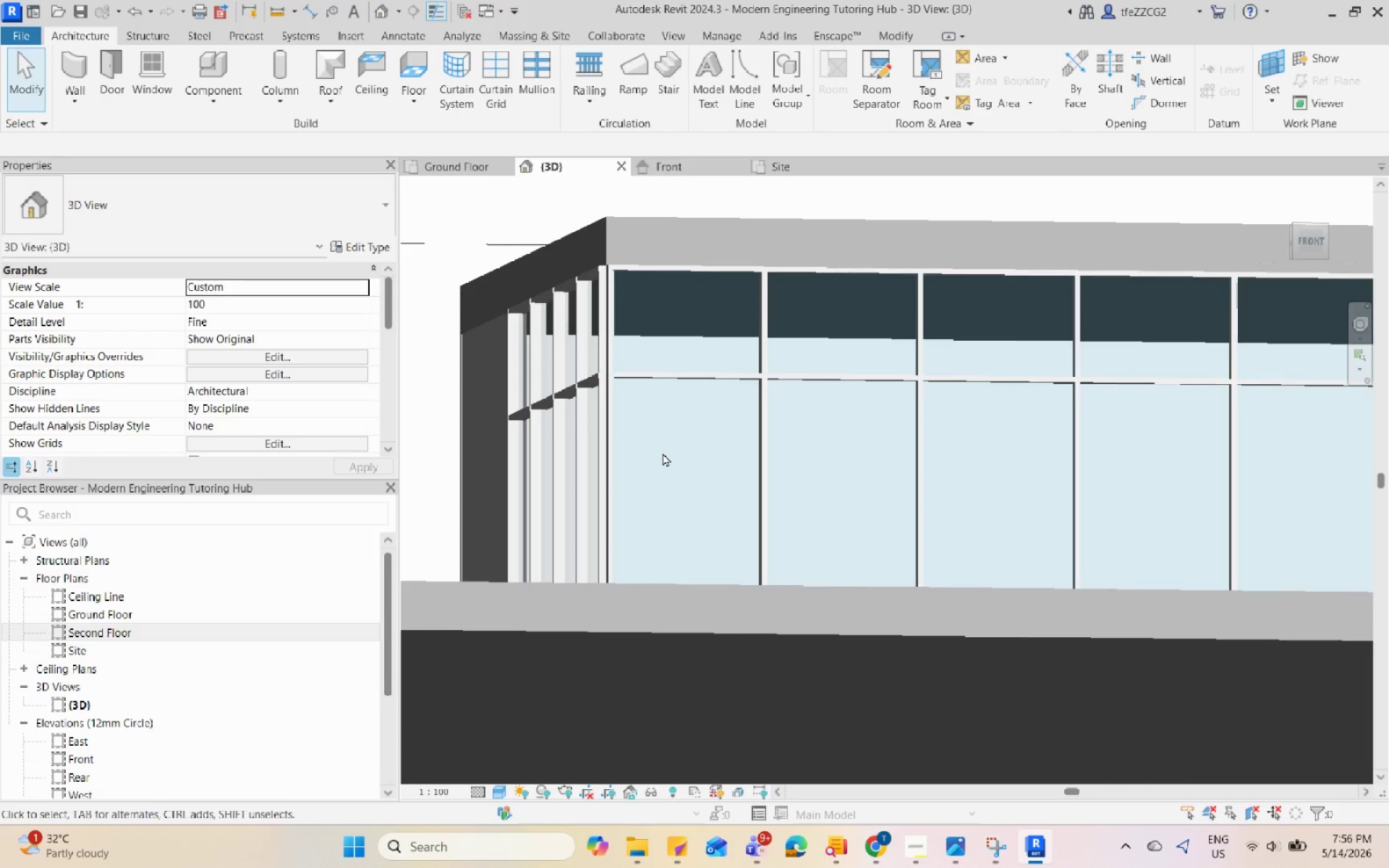 
left_click([679, 490])
 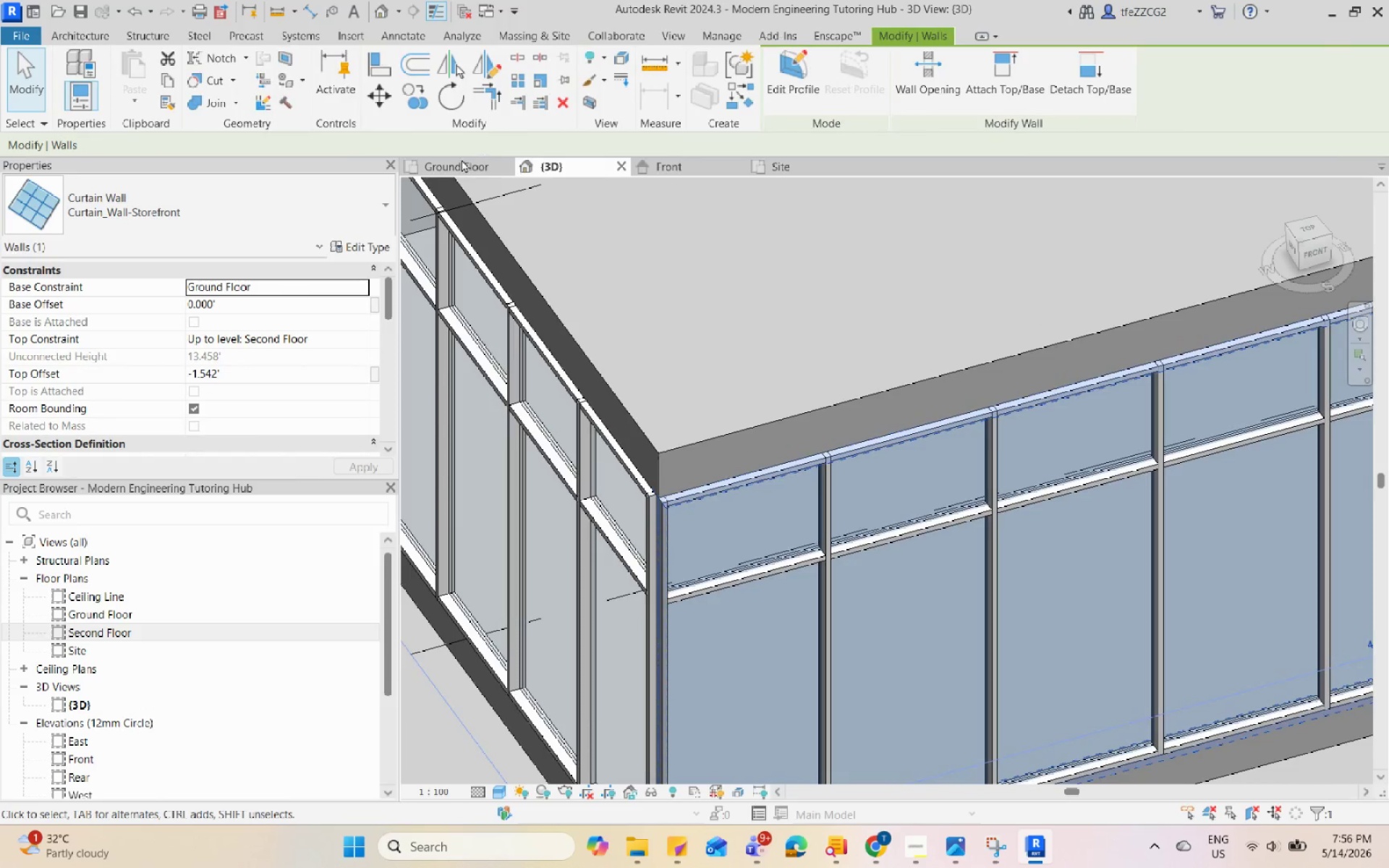 
scroll: coordinate [679, 490], scroll_direction: up, amount: 1.0
 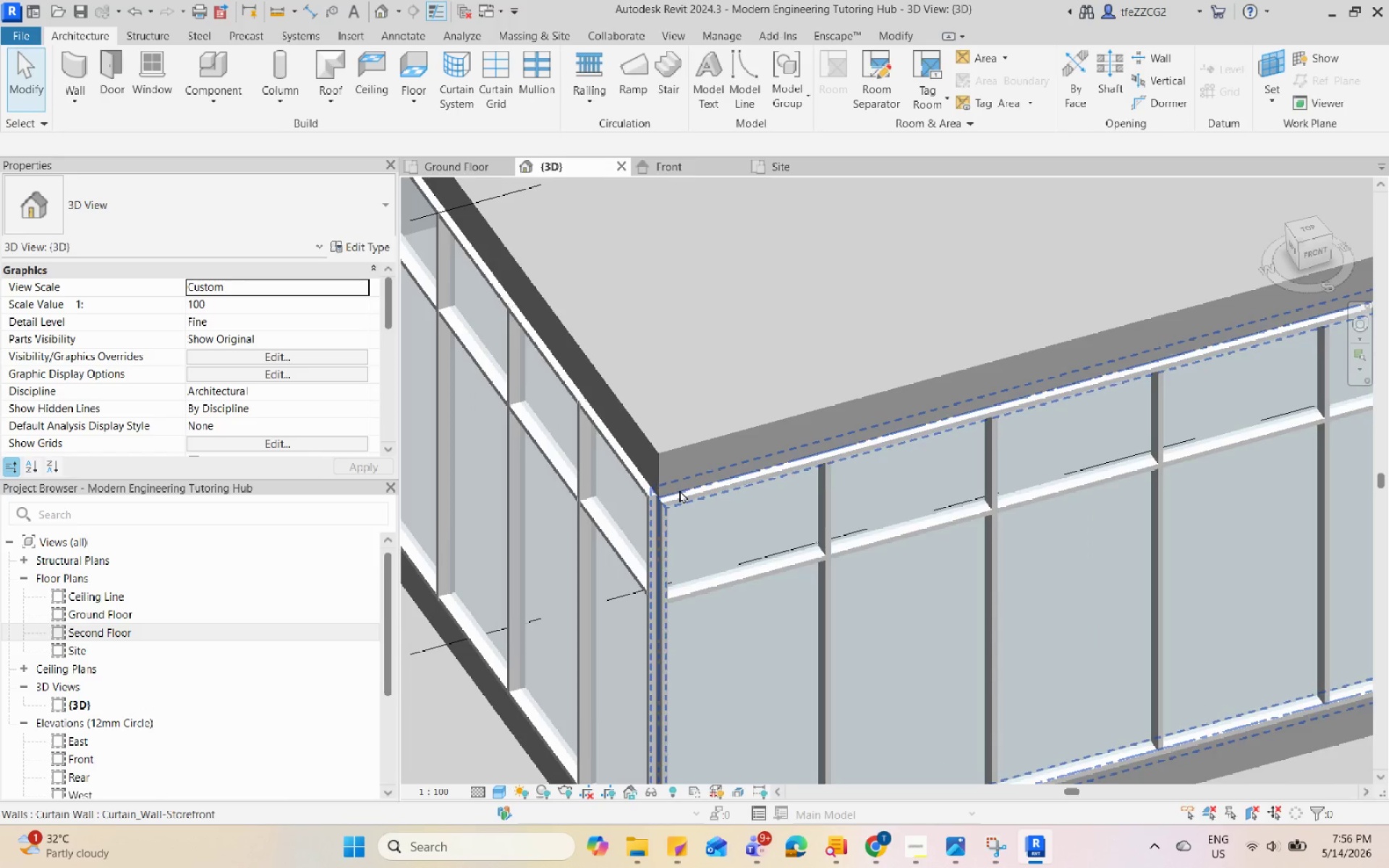 
left_click([460, 161])
 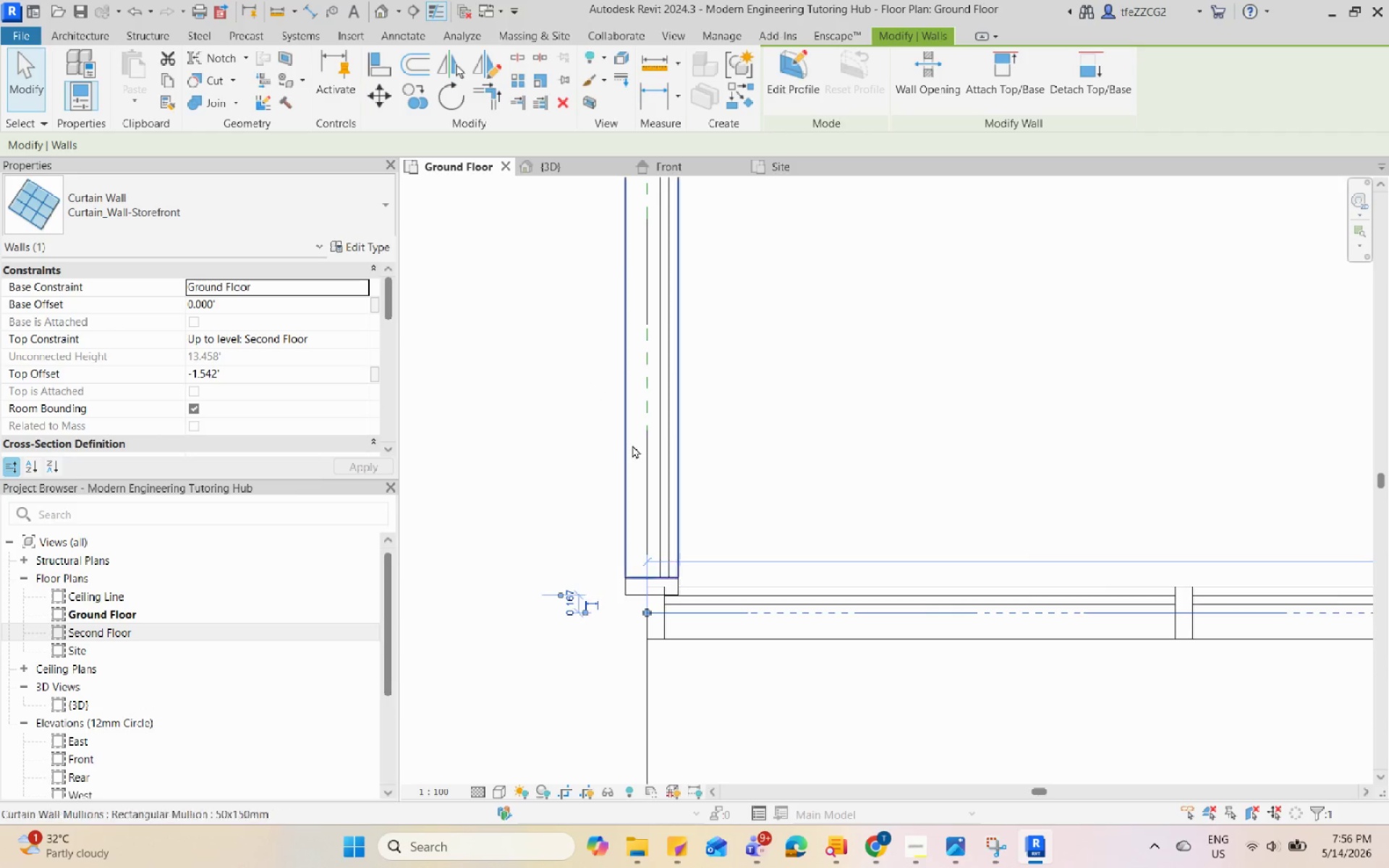 
key(Escape)
 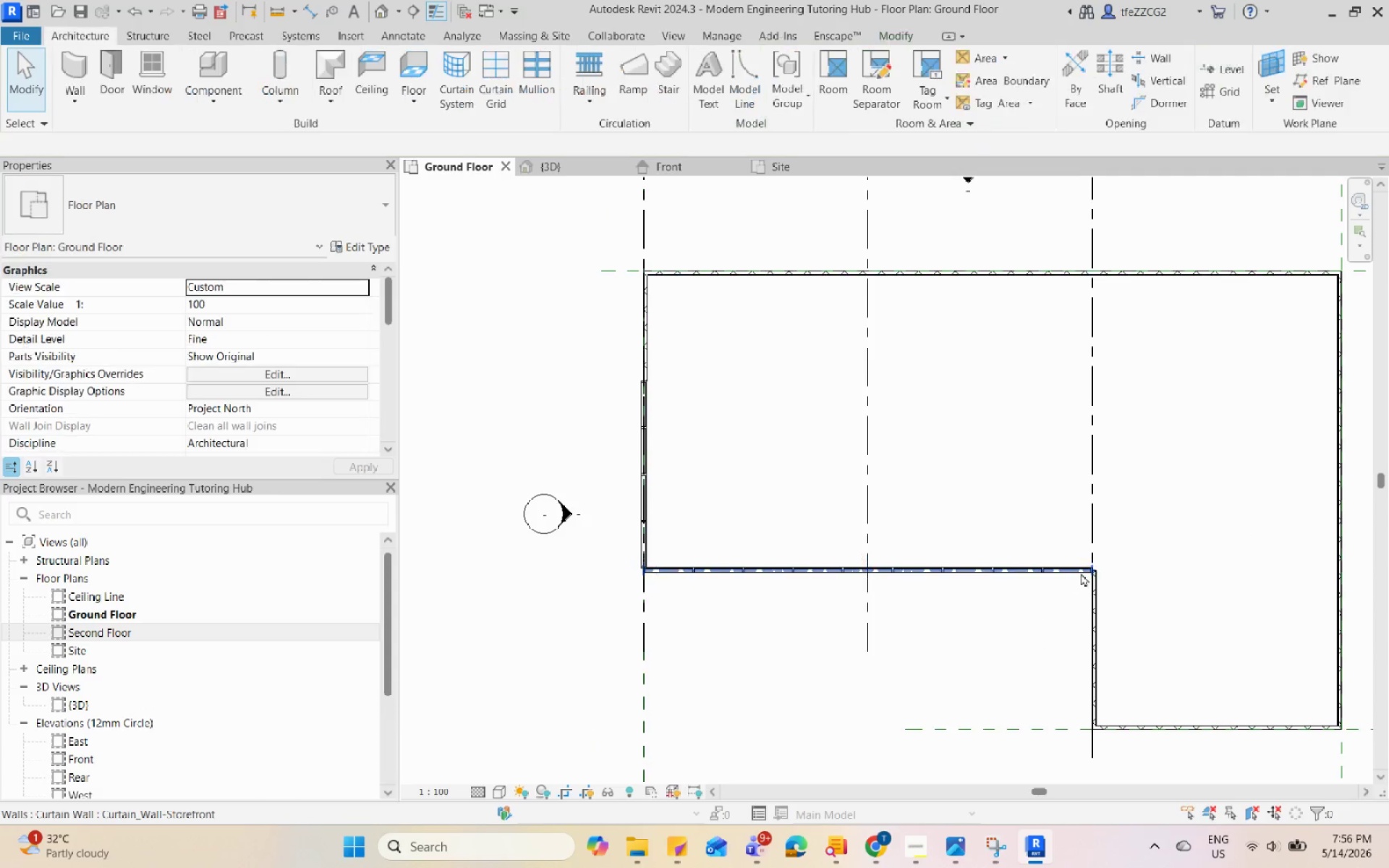 
scroll: coordinate [732, 624], scroll_direction: down, amount: 17.0
 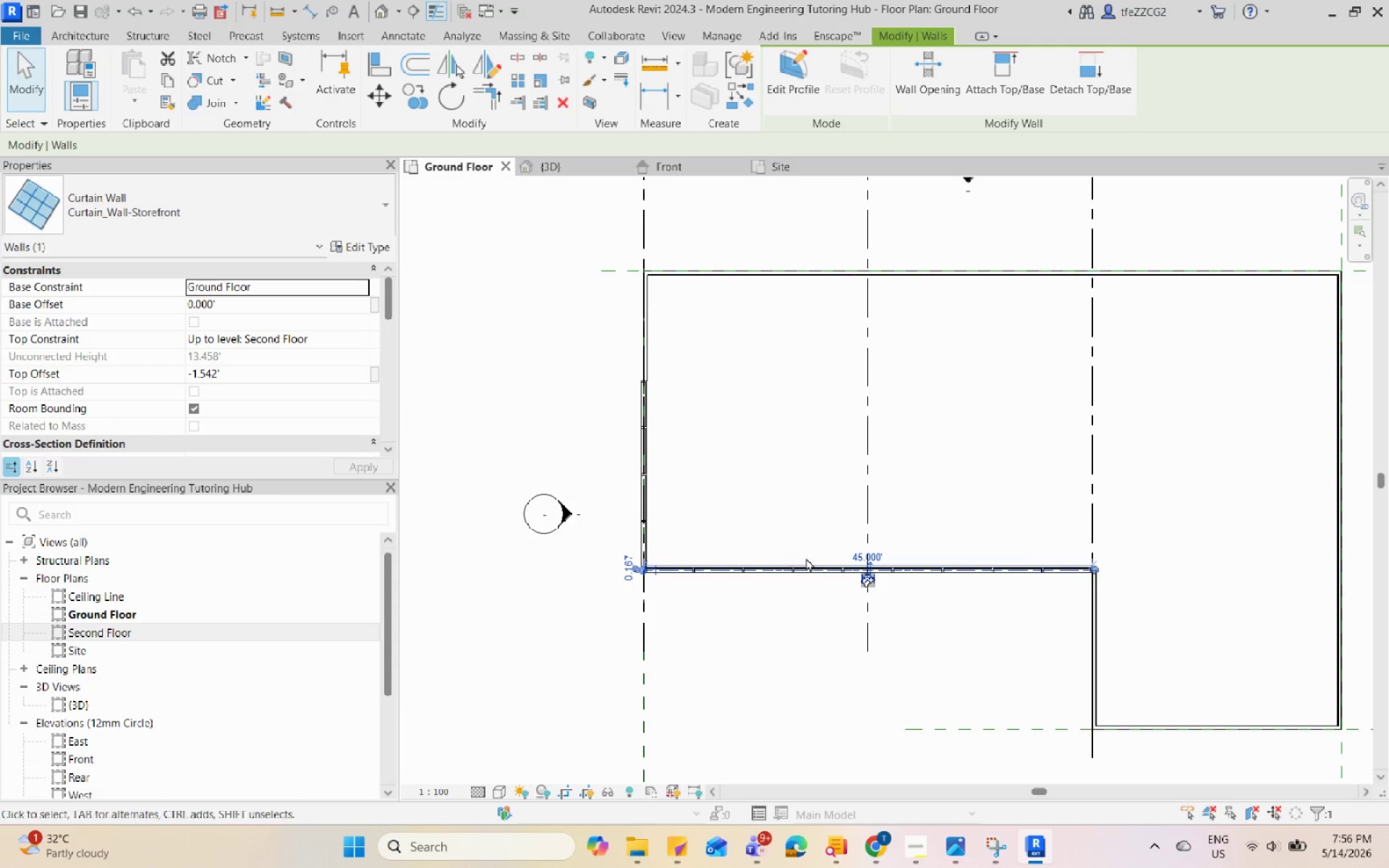 
left_click([1081, 571])
 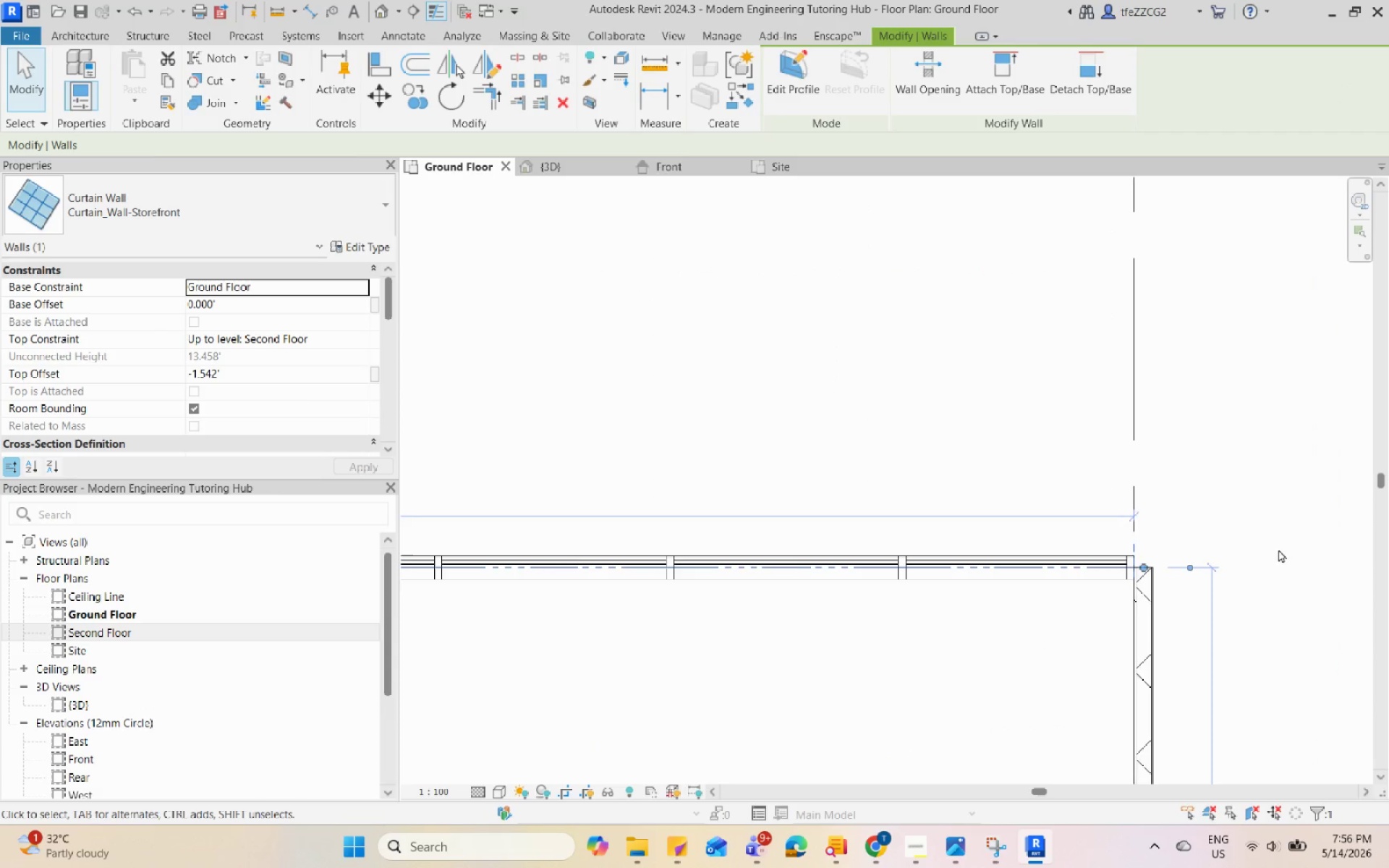 
scroll: coordinate [1219, 545], scroll_direction: up, amount: 15.0
 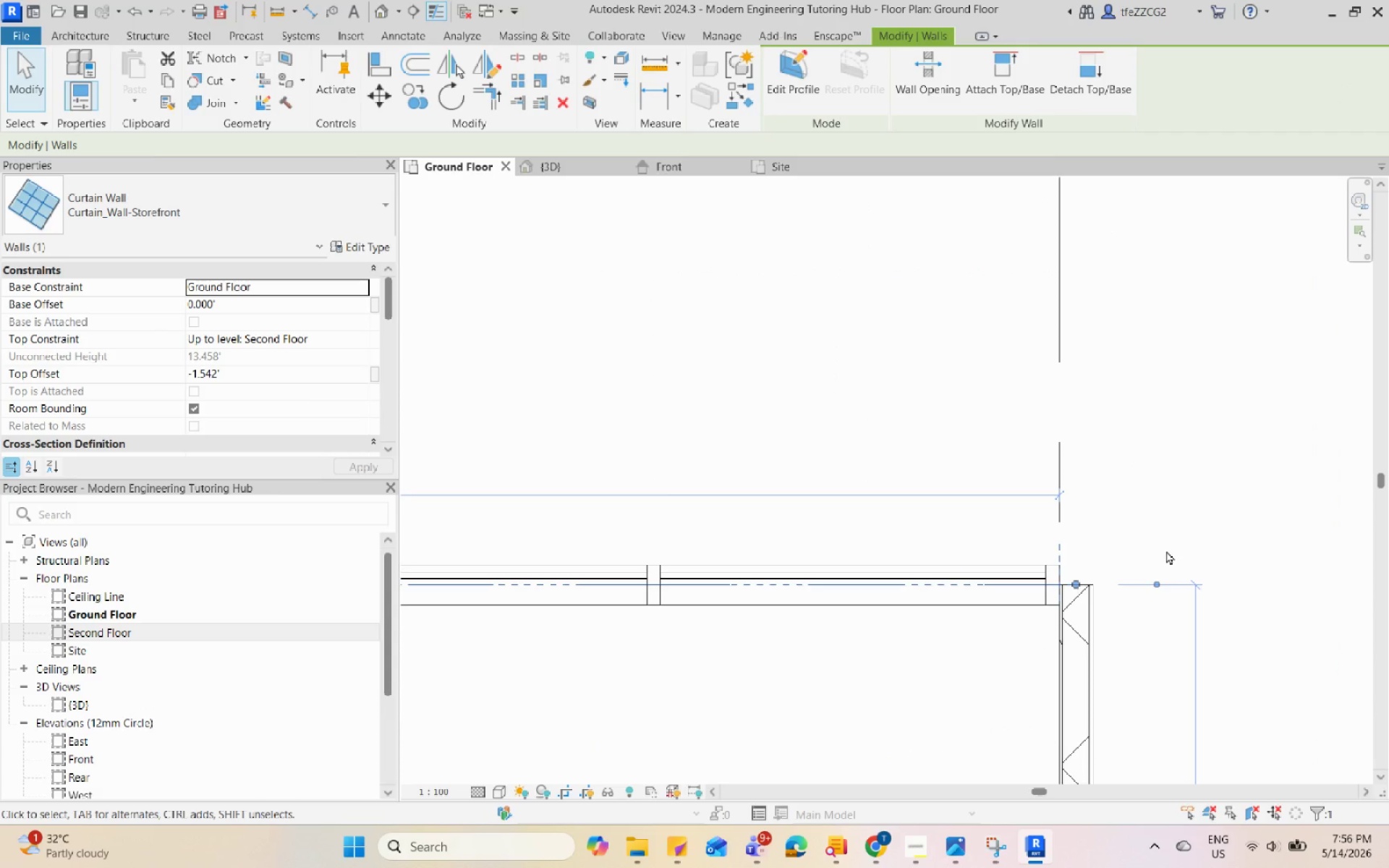 
key(ArrowUp)
 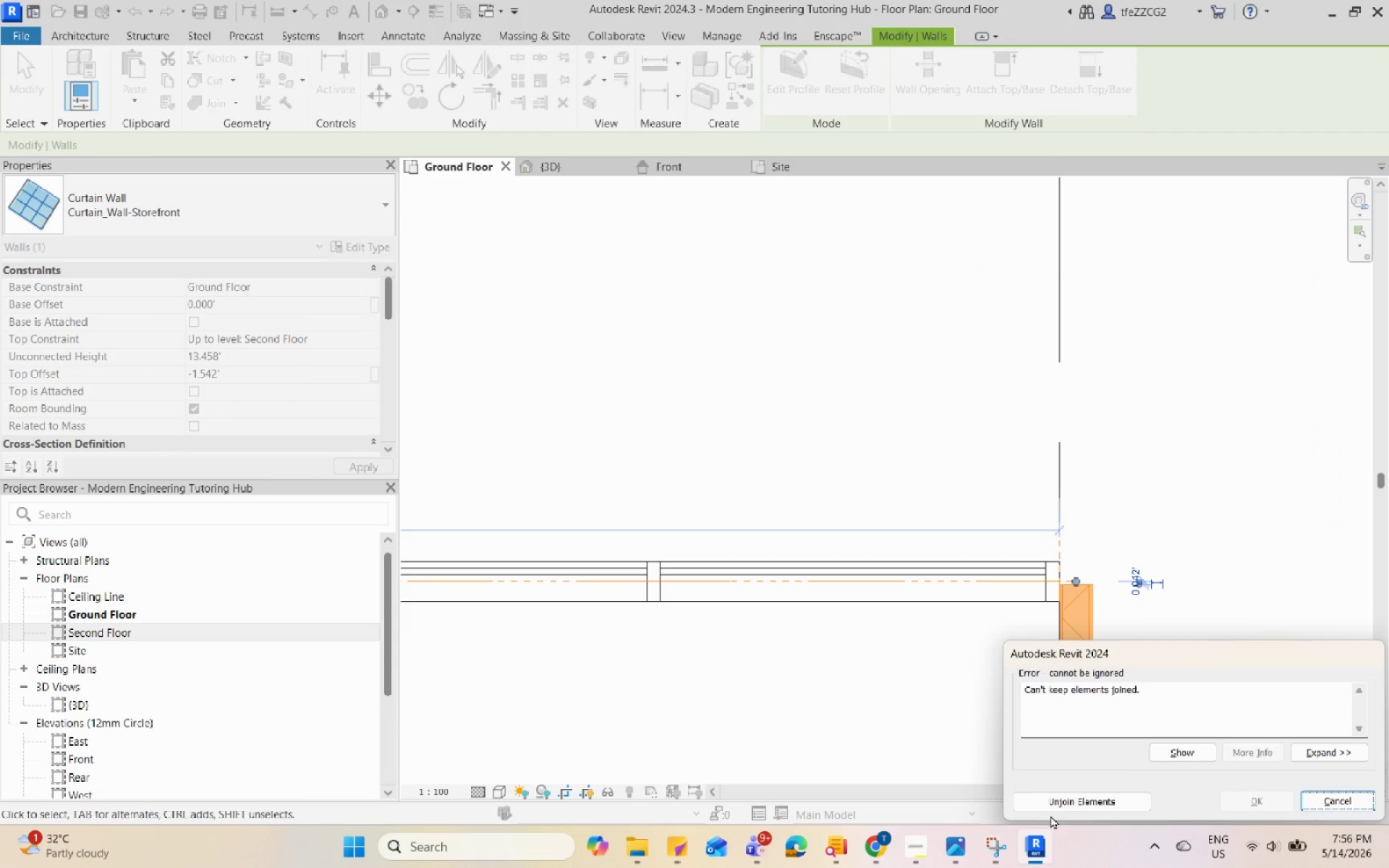 
left_click([1105, 807])
 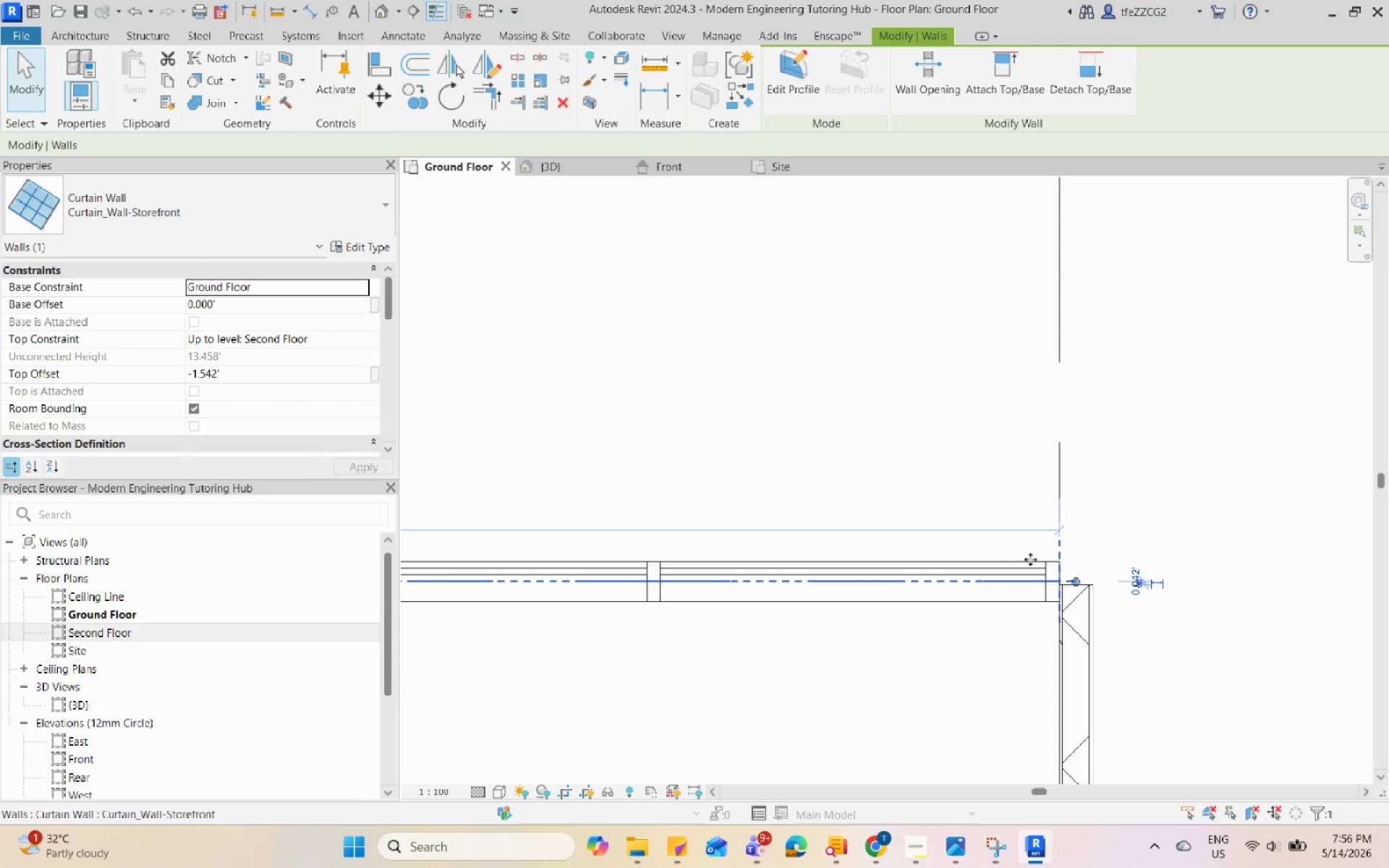 
left_click([1031, 560])
 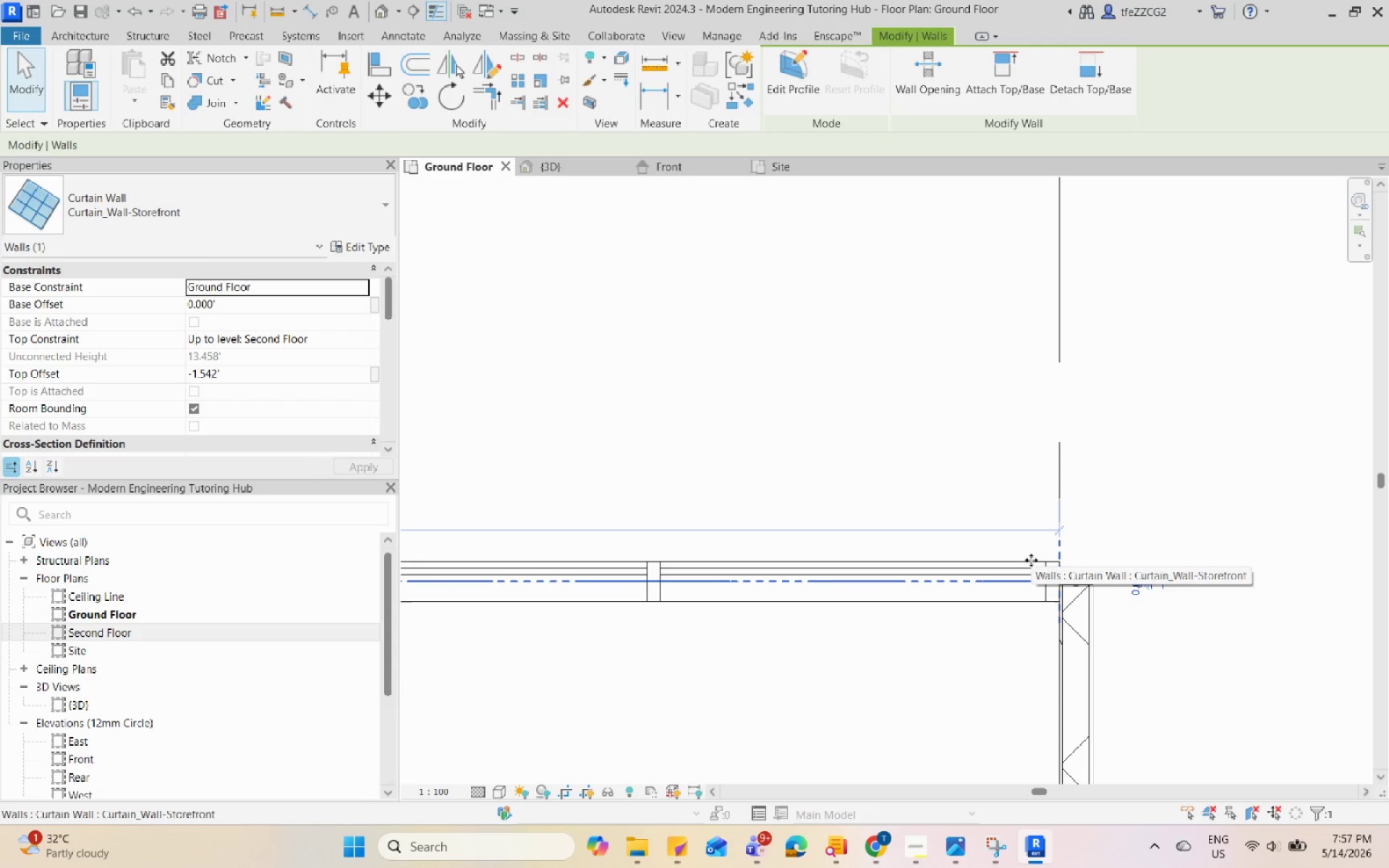 
key(ArrowUp)
 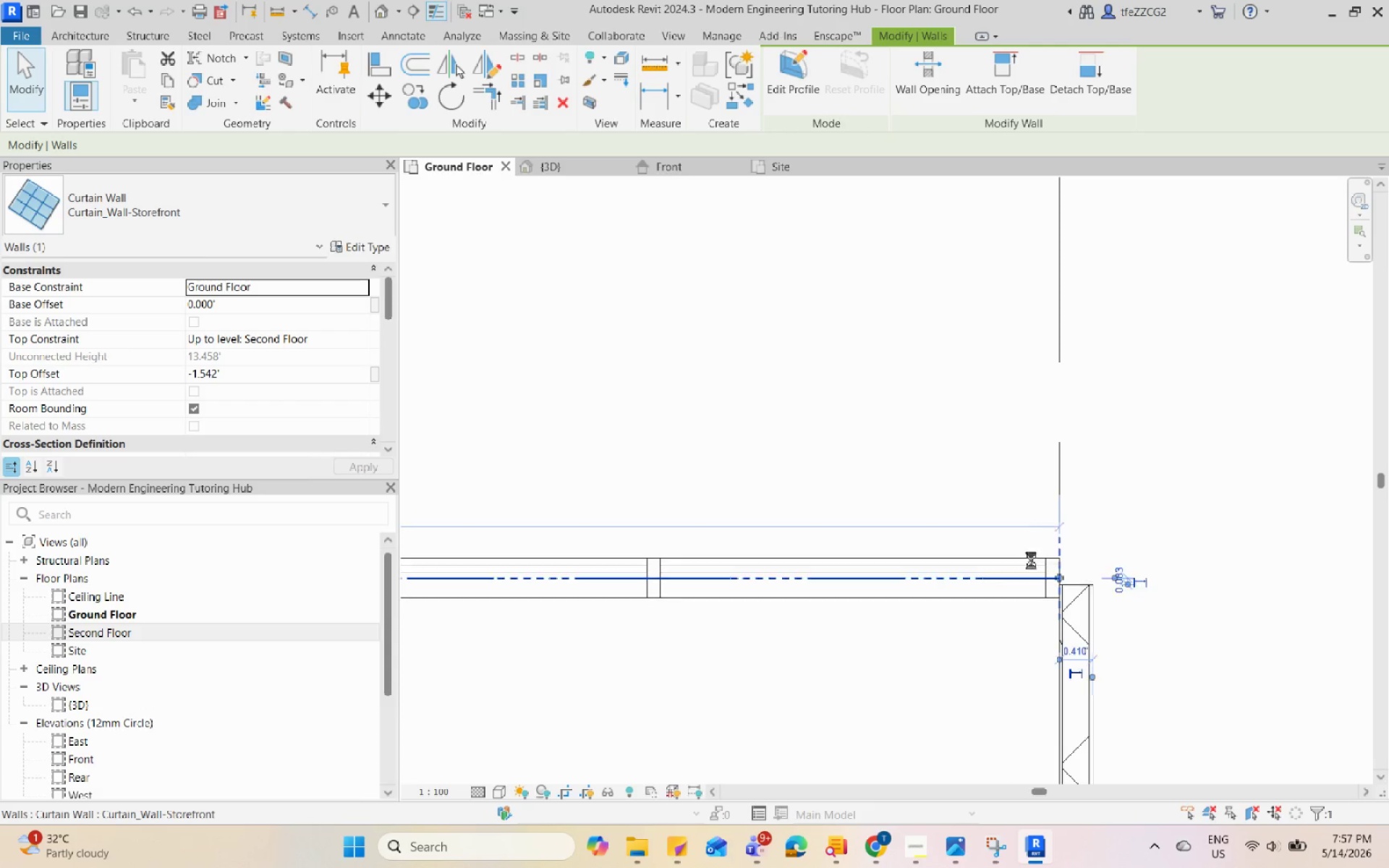 
key(ArrowUp)
 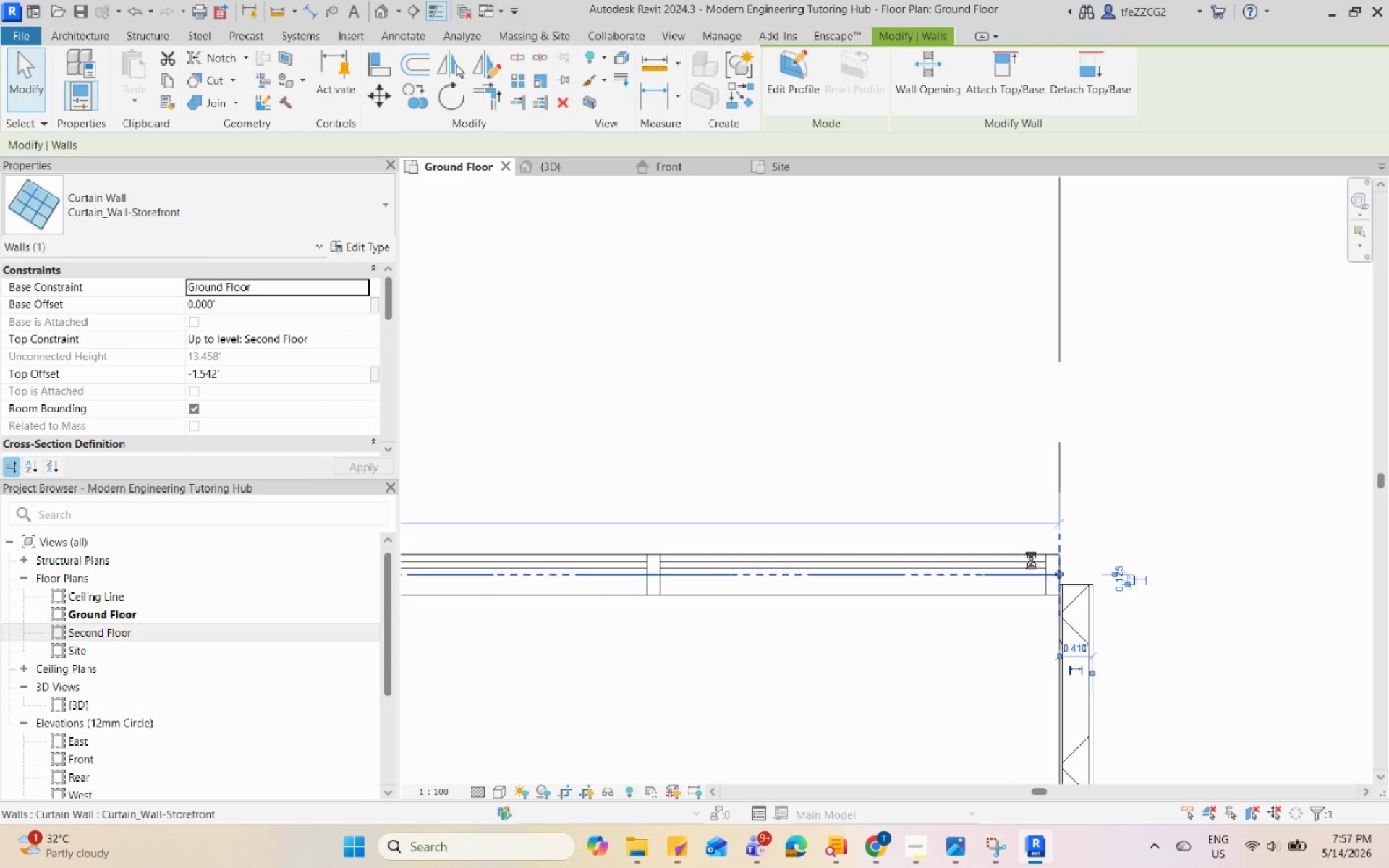 
key(ArrowUp)
 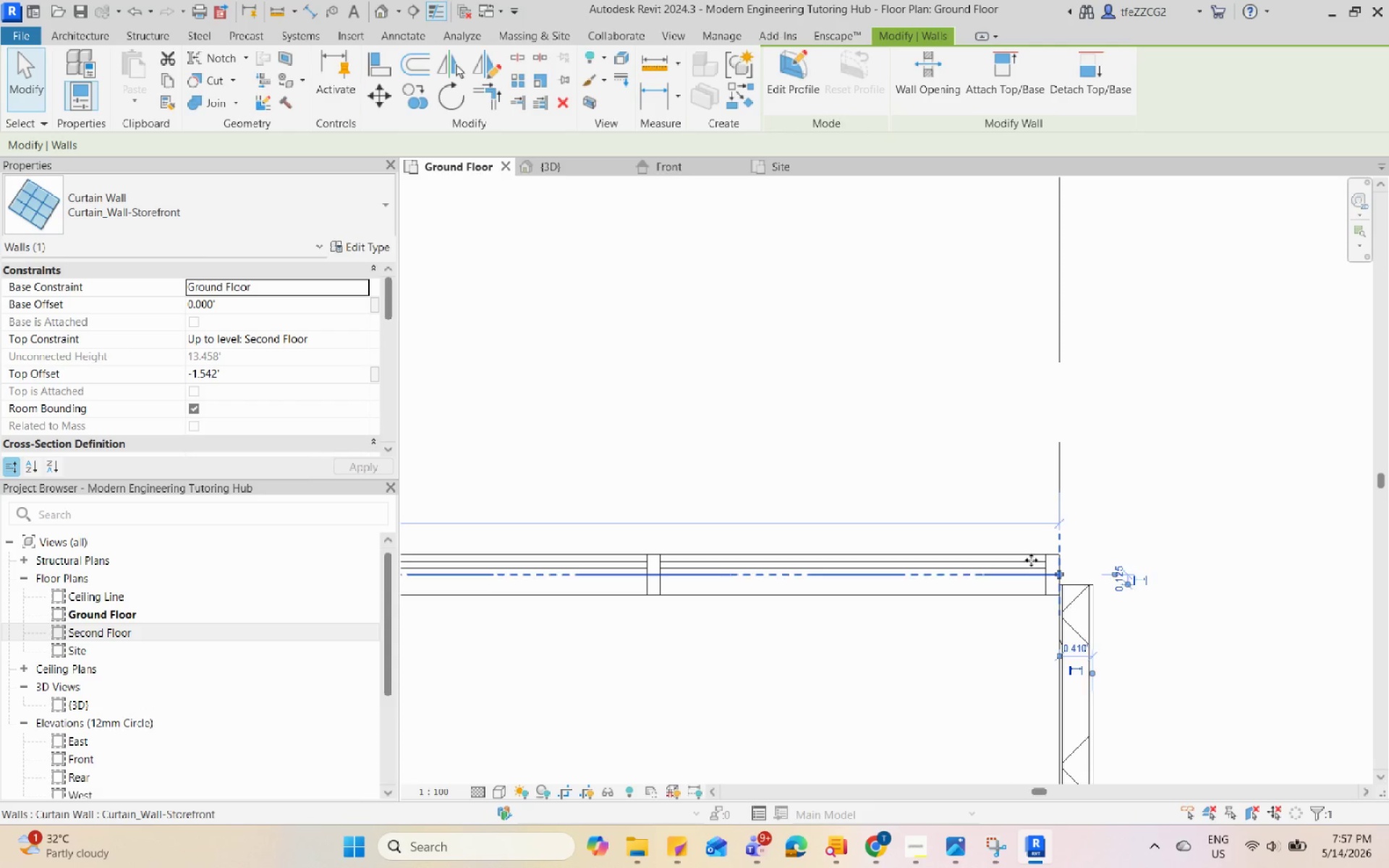 
key(ArrowUp)
 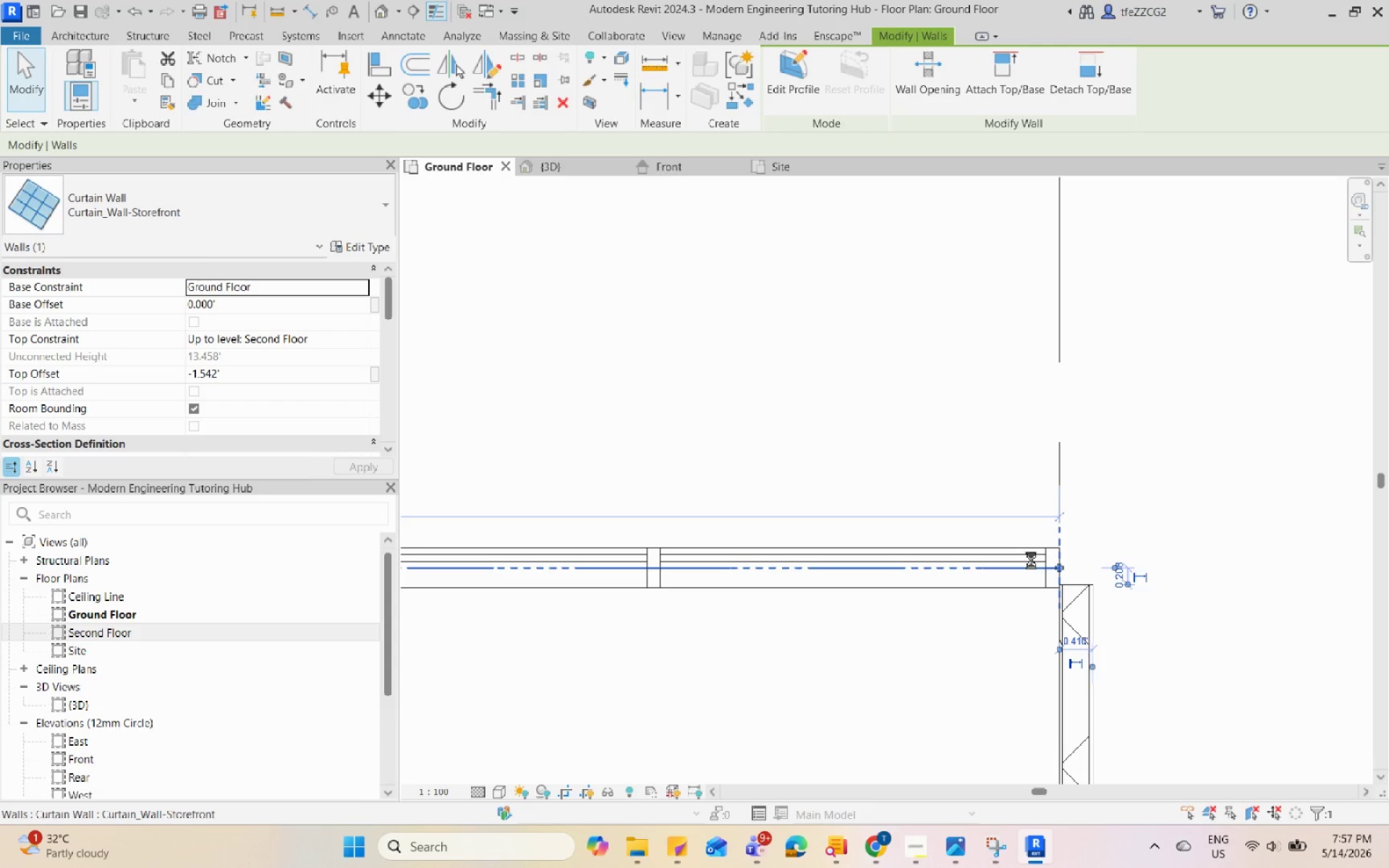 
key(ArrowUp)
 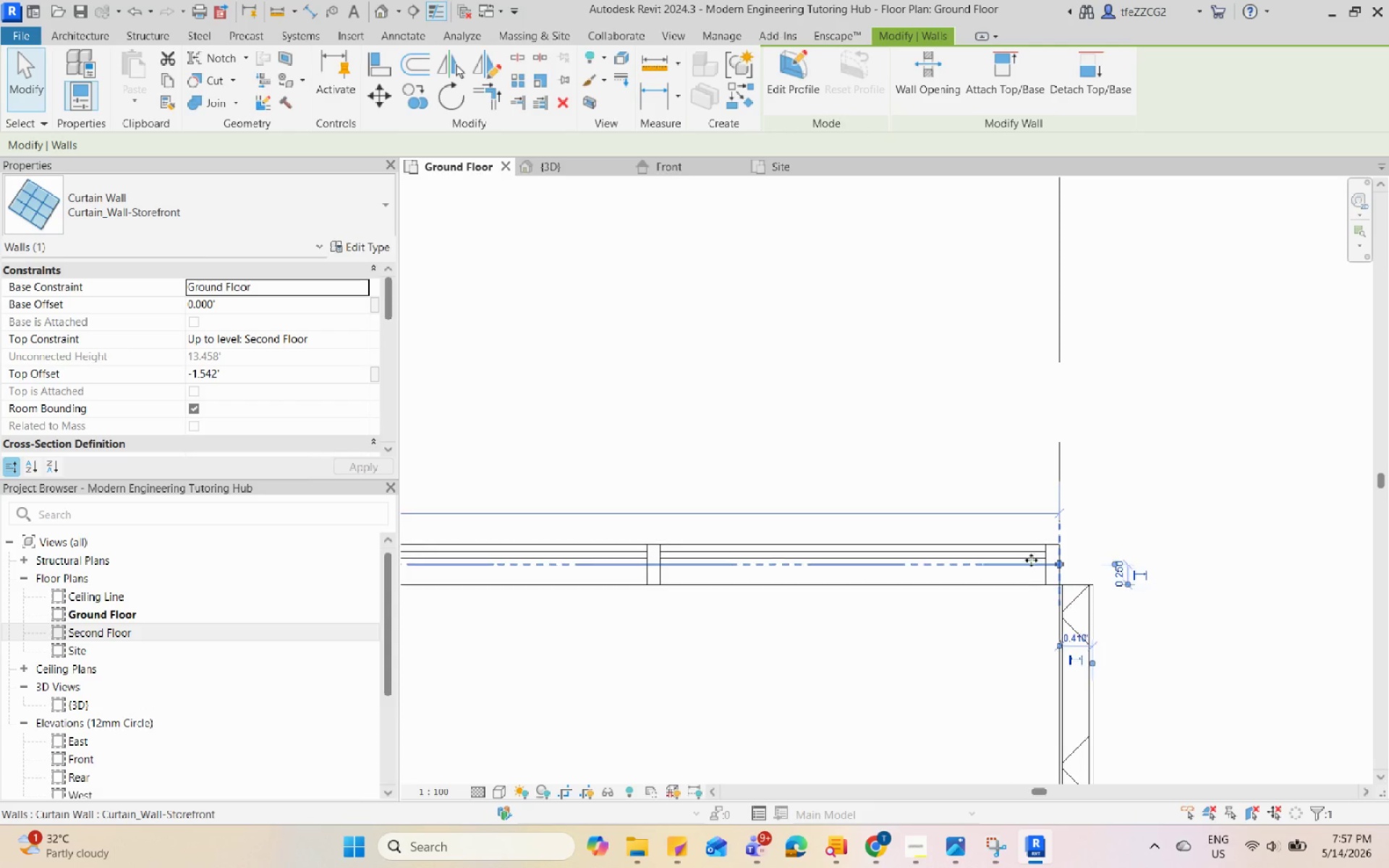 
key(ArrowUp)
 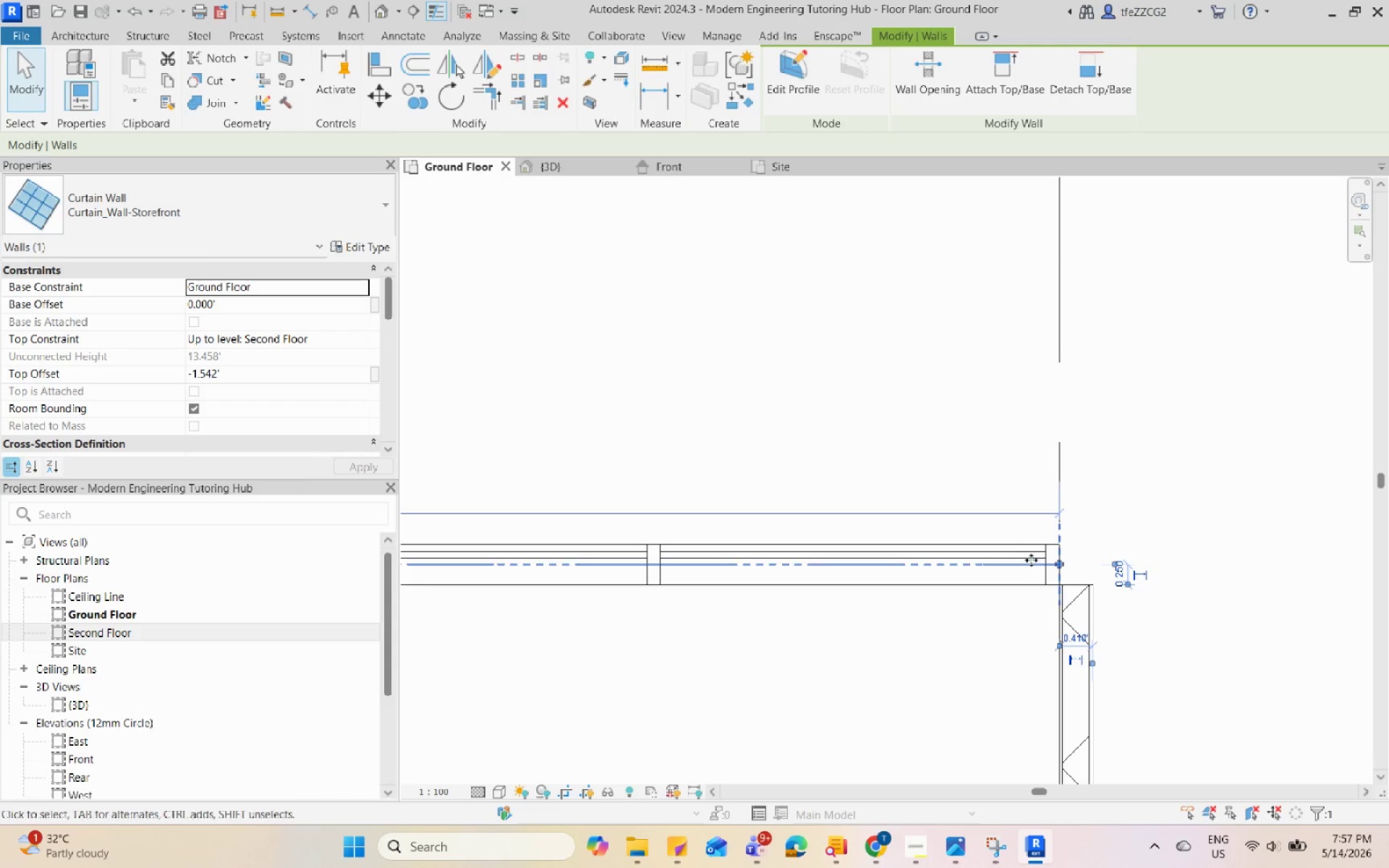 
key(ArrowUp)
 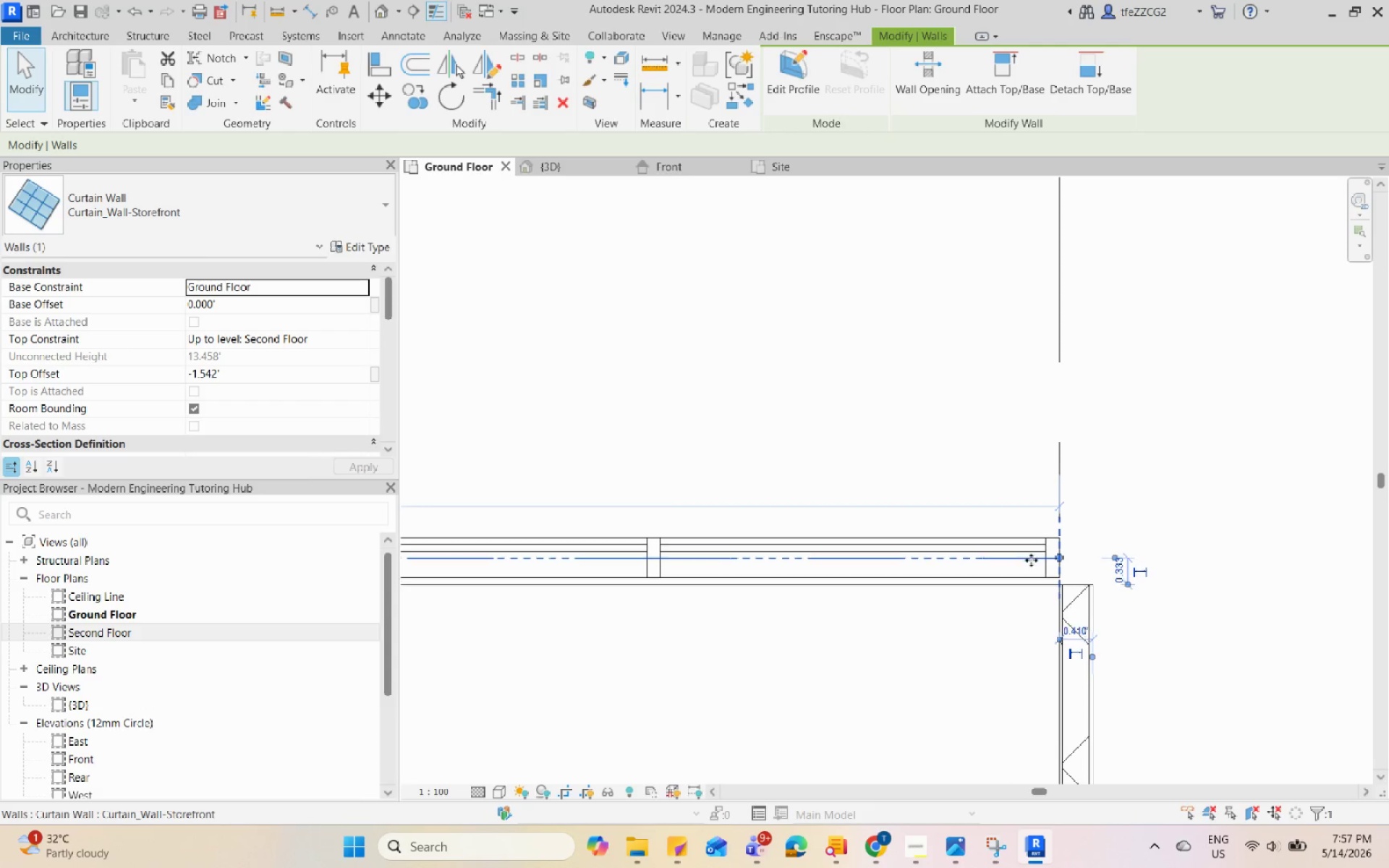 
key(ArrowUp)
 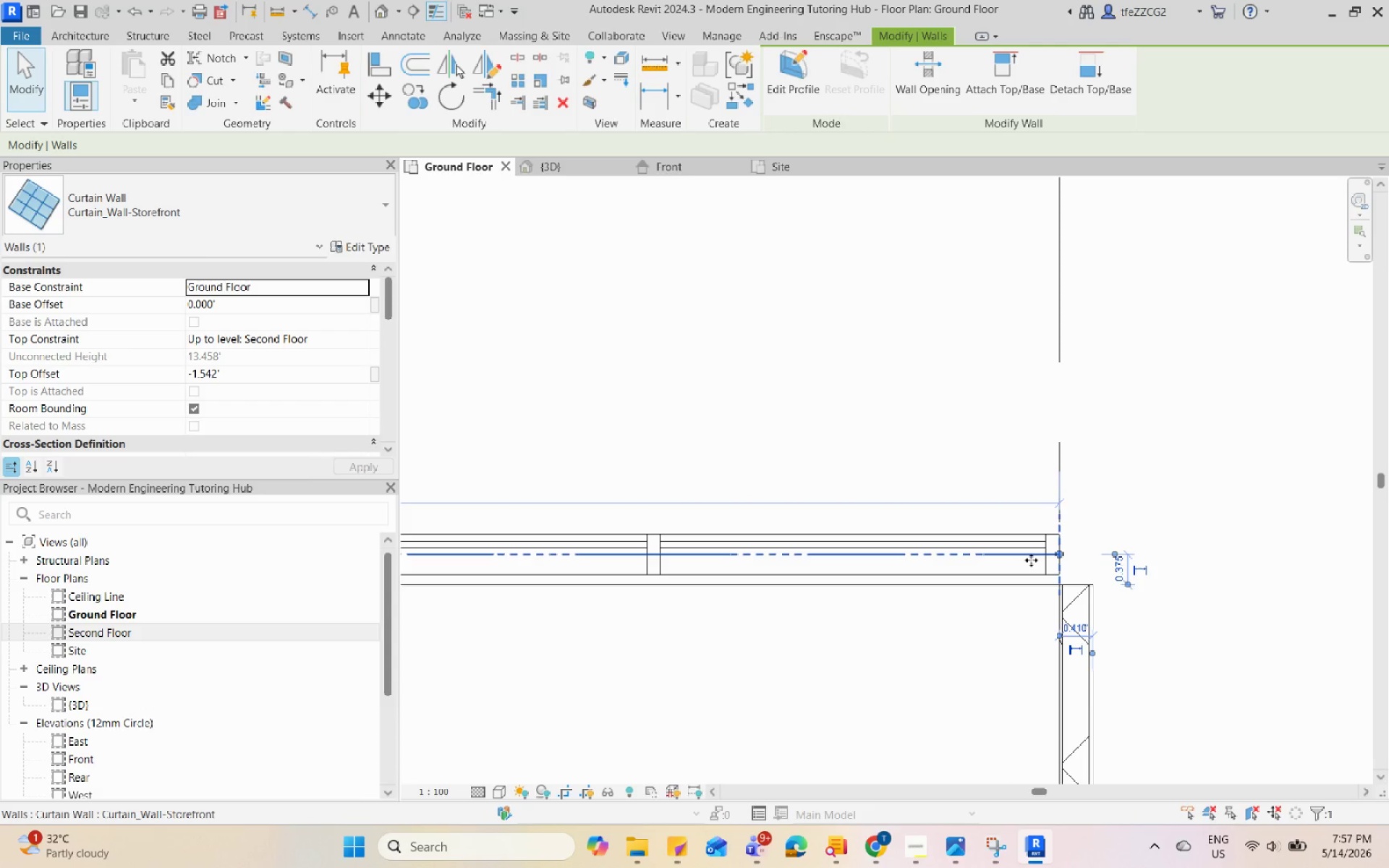 
key(ArrowDown)
 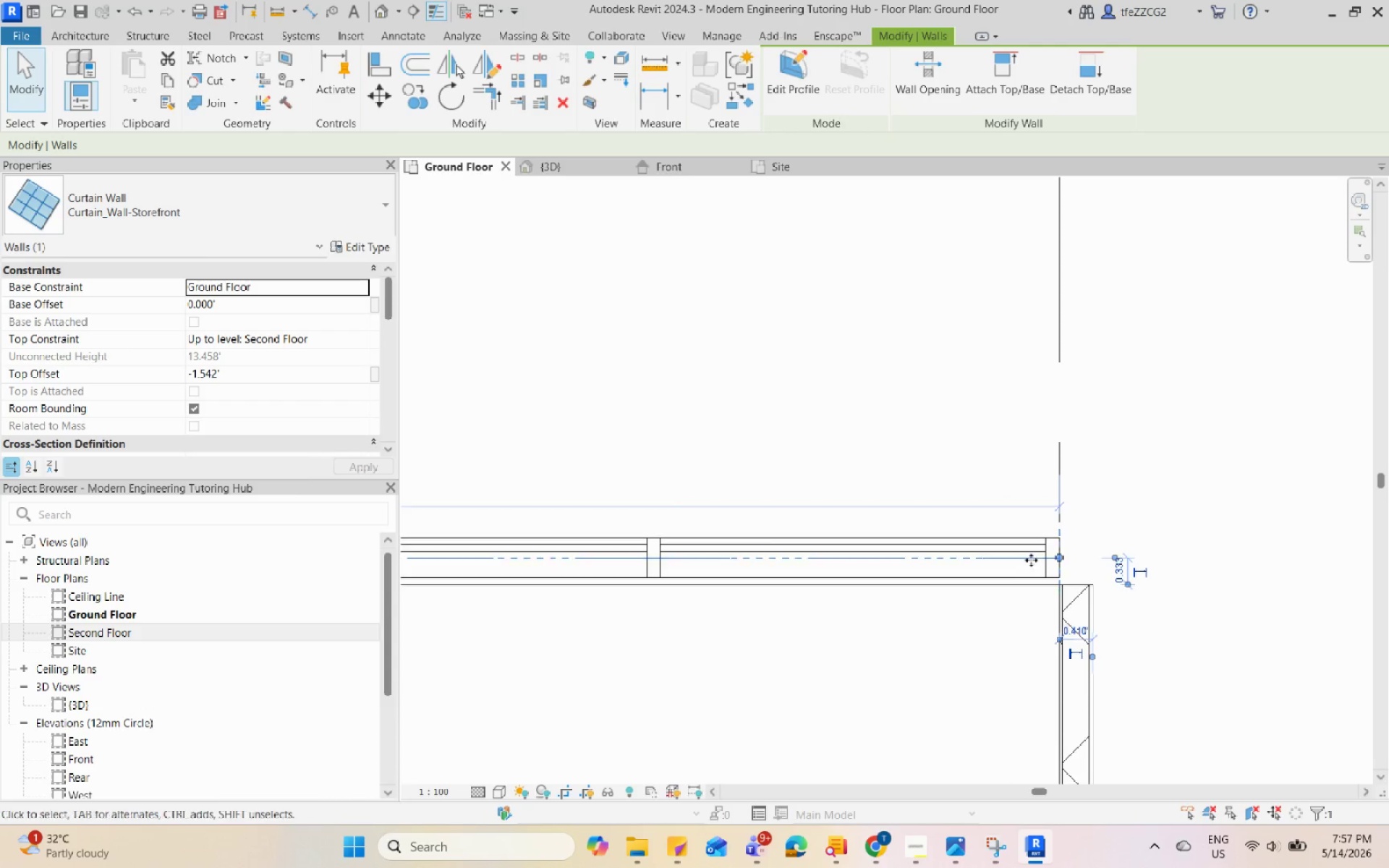 
key(ArrowDown)
 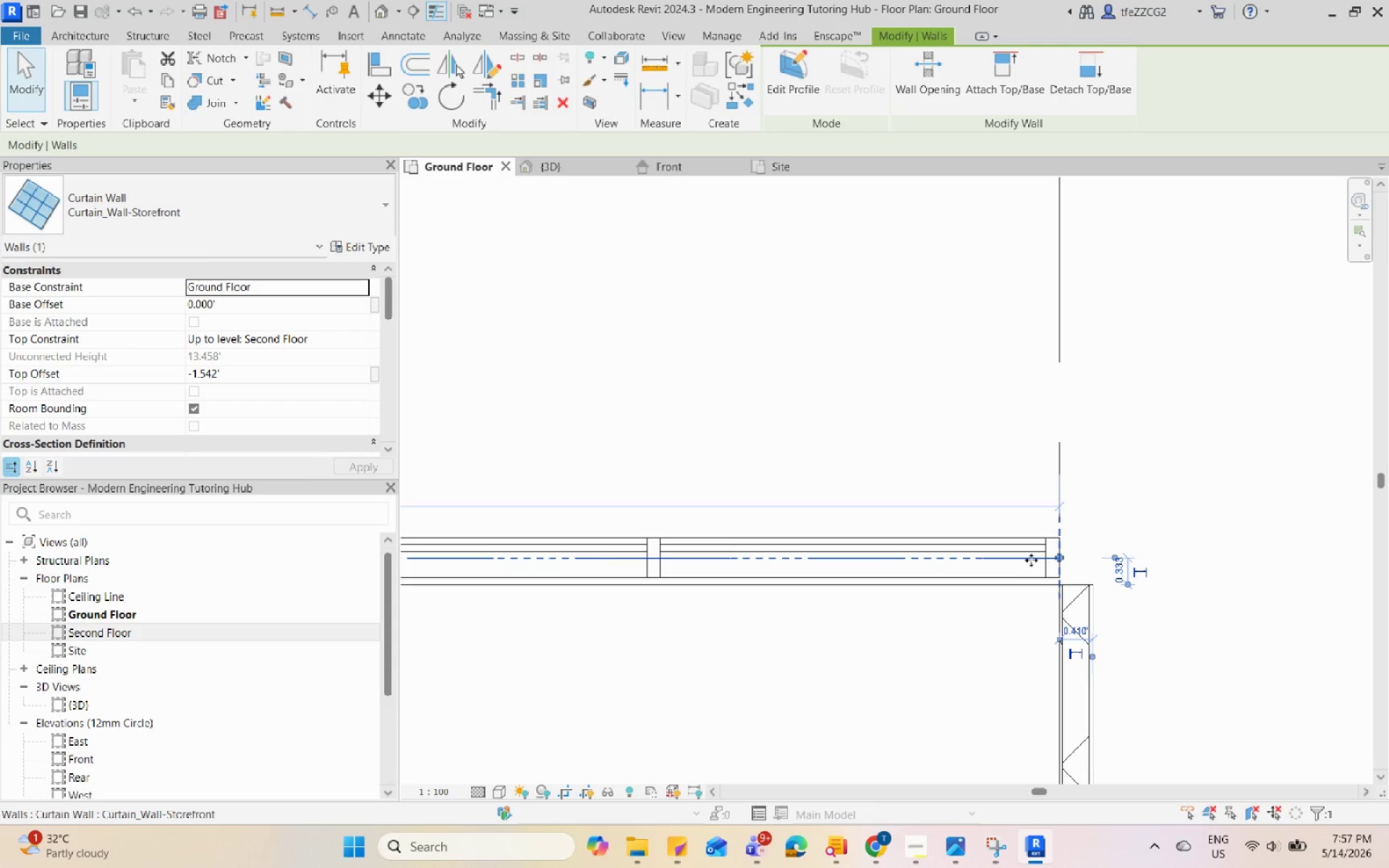 
key(ArrowDown)
 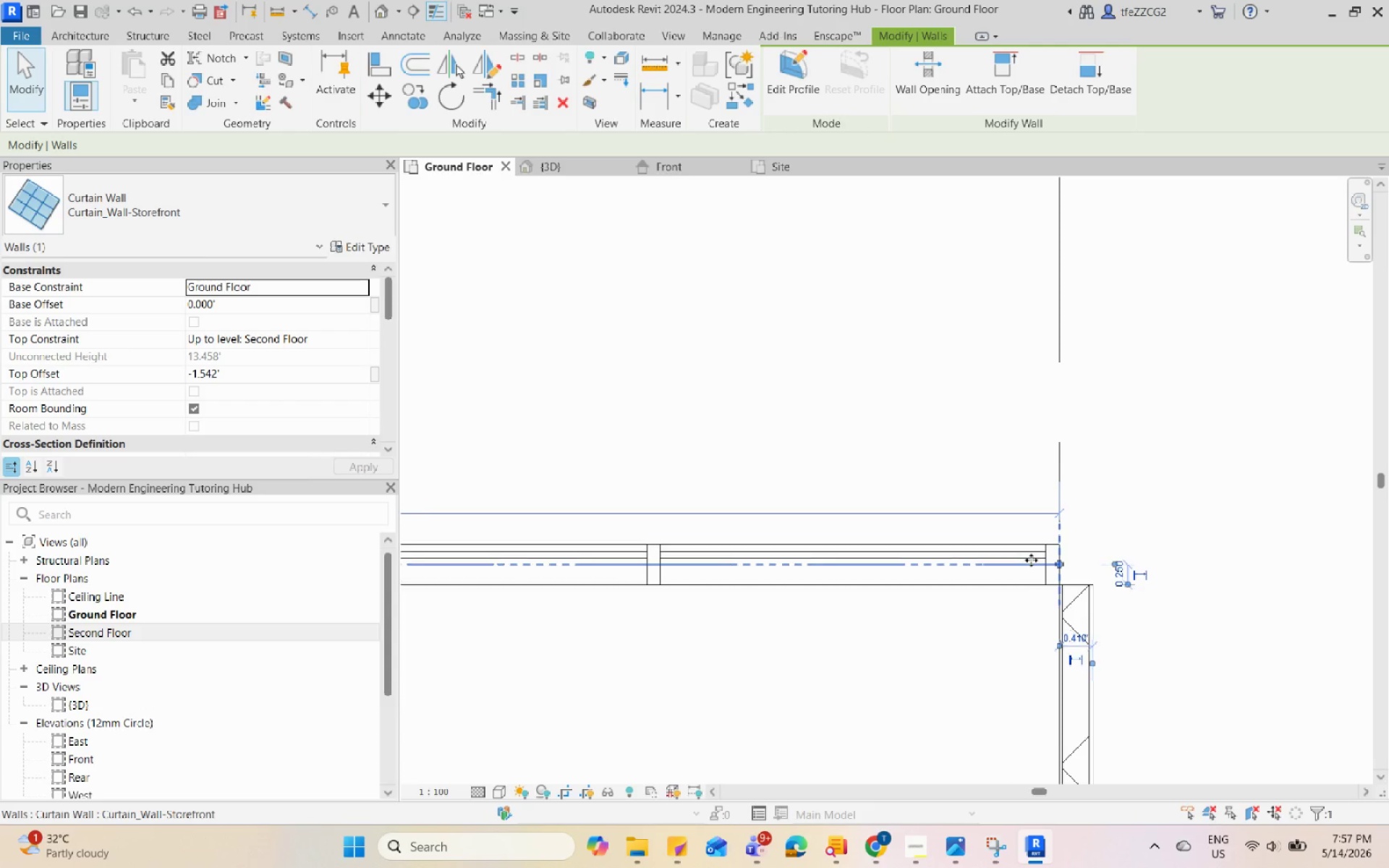 
key(ArrowDown)
 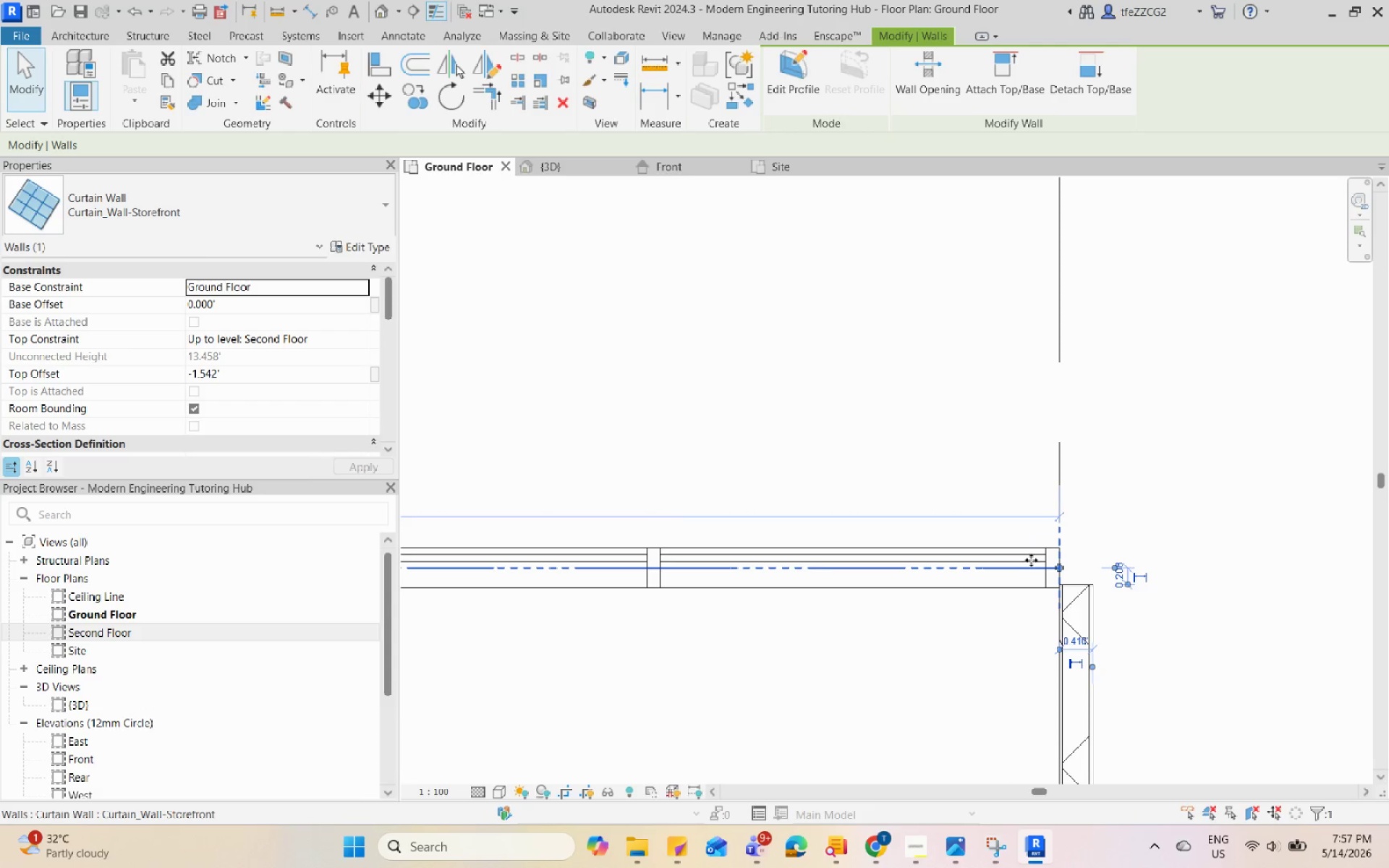 
key(ArrowUp)
 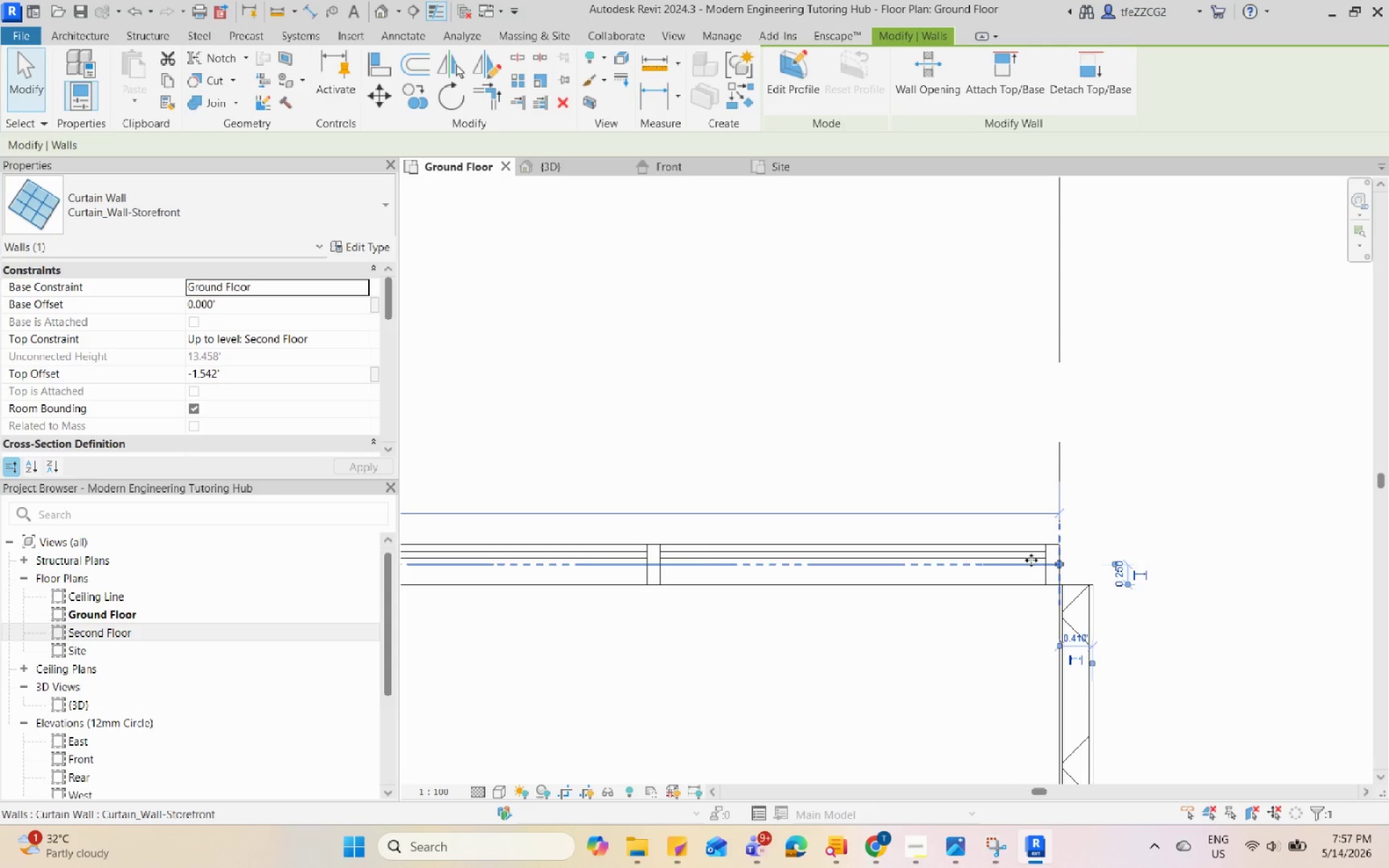 
key(Escape)
 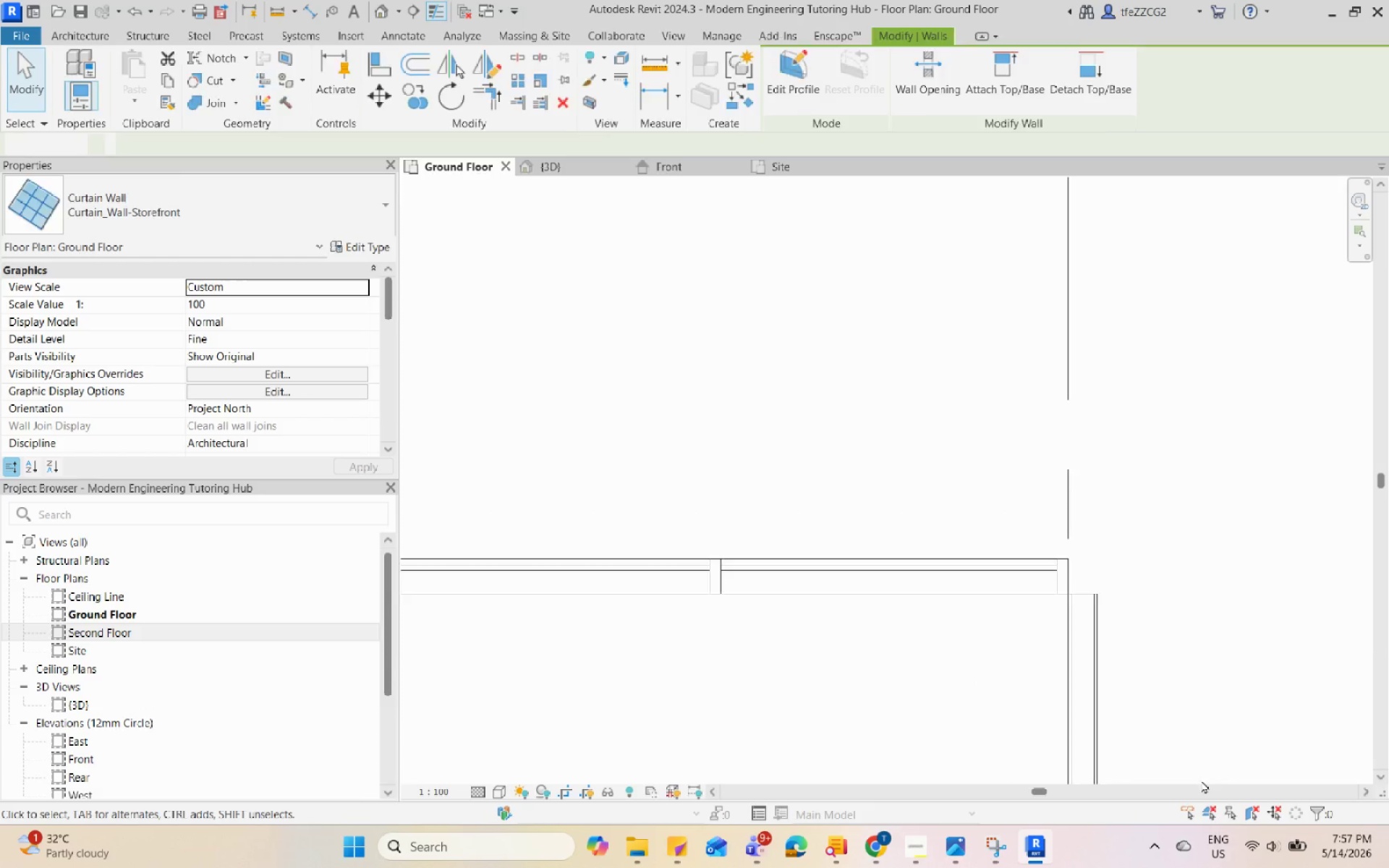 
scroll: coordinate [979, 476], scroll_direction: none, amount: 0.0
 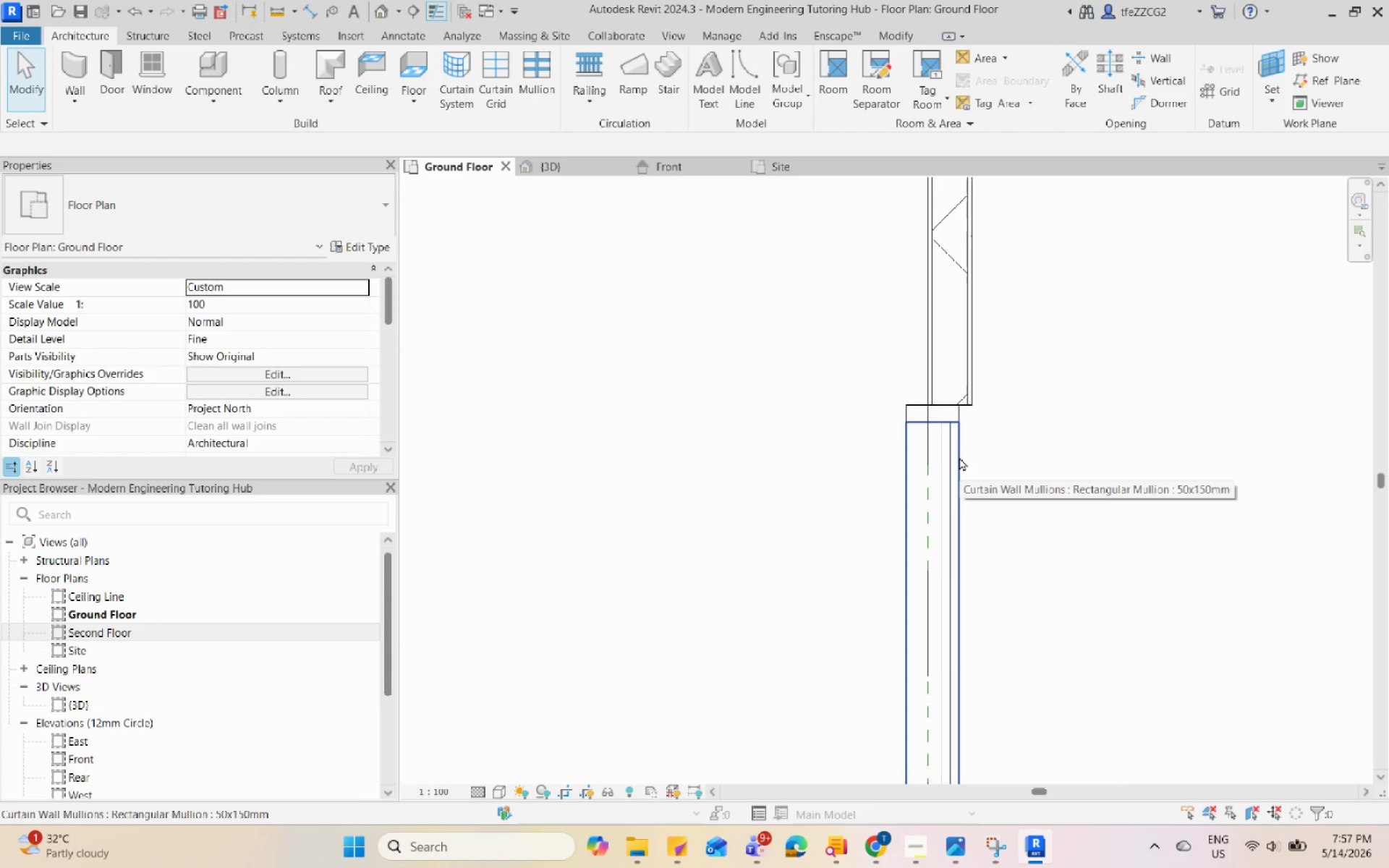 
type(aq)
 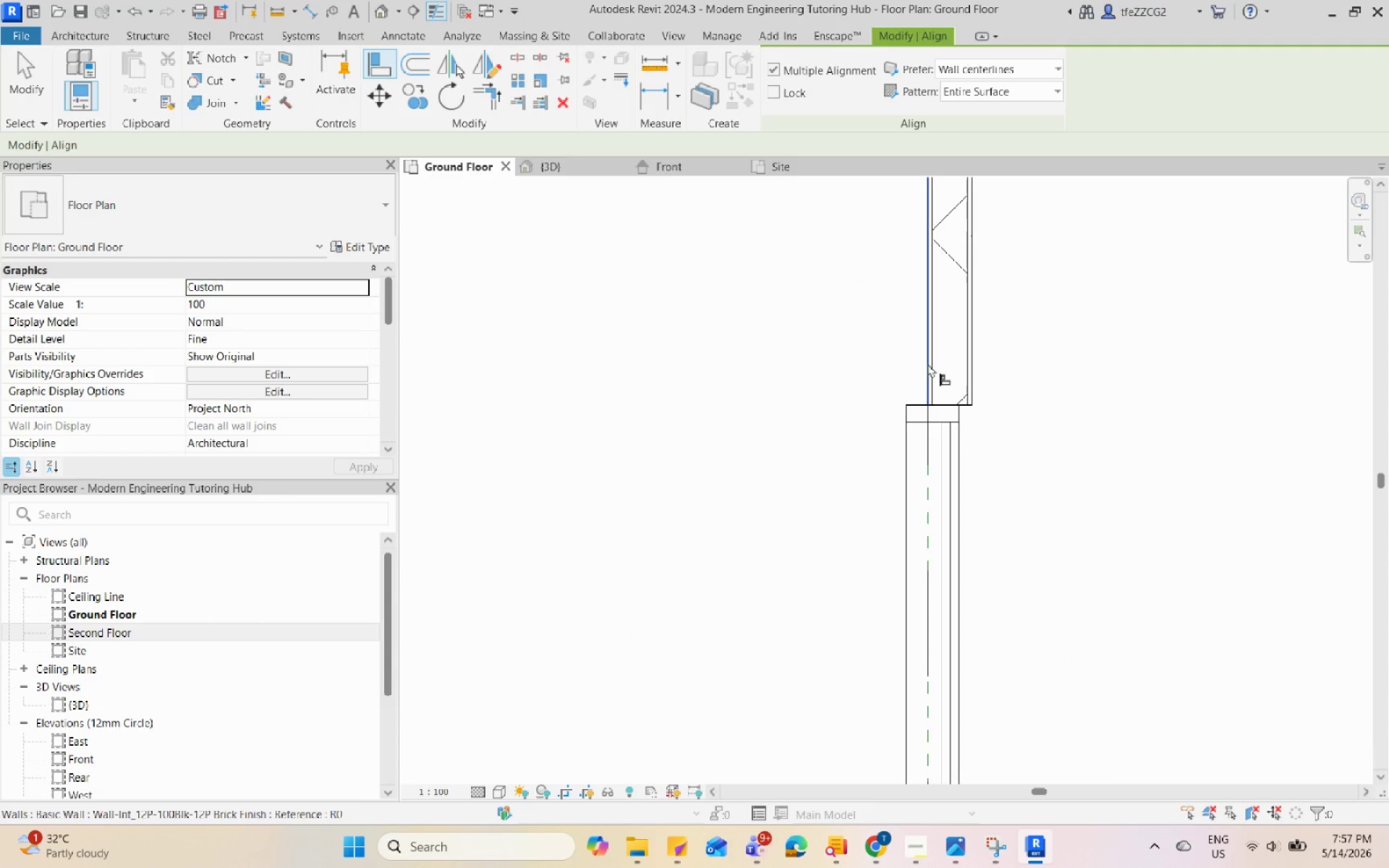 
left_click([927, 363])
 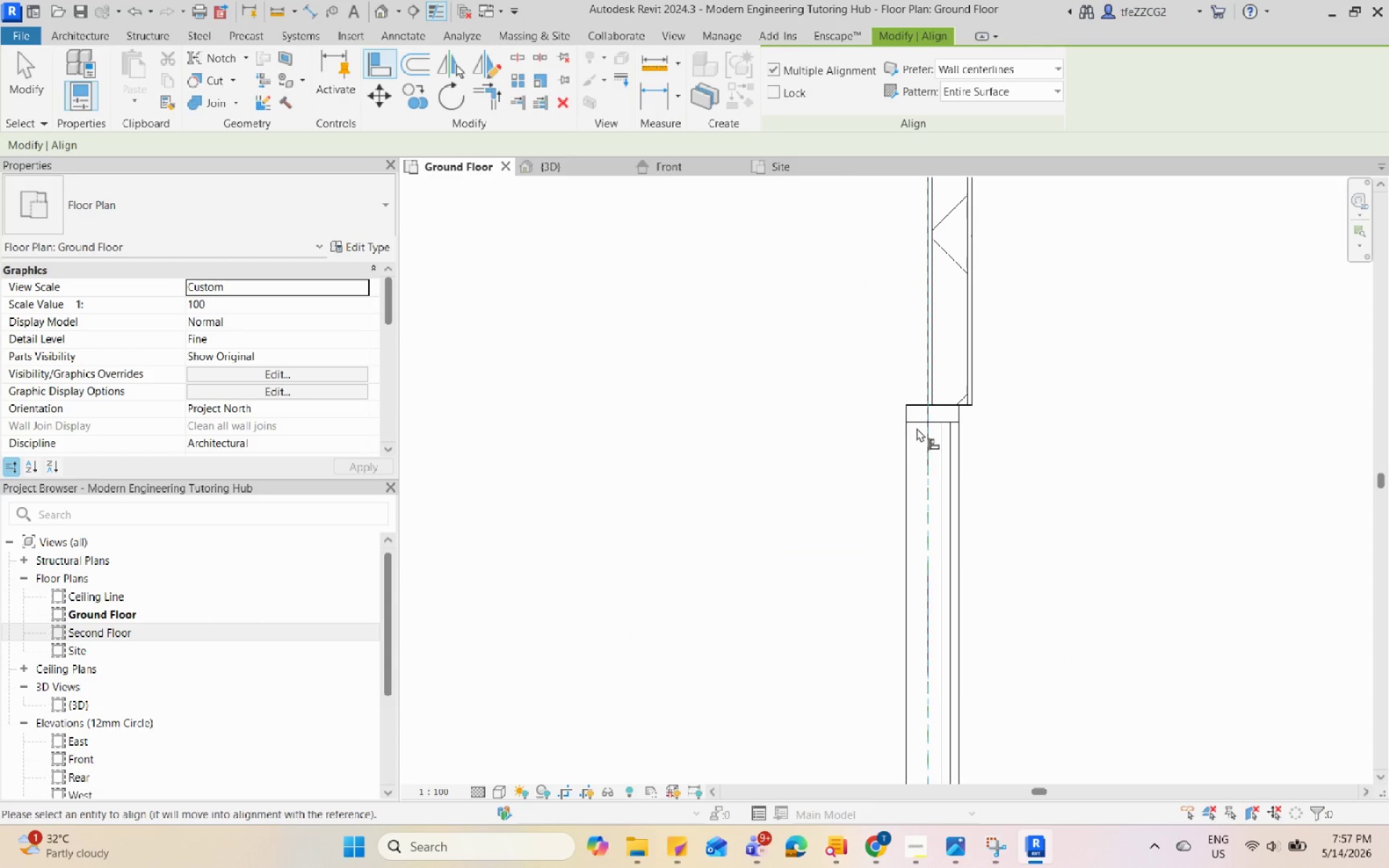 
left_click([907, 453])
 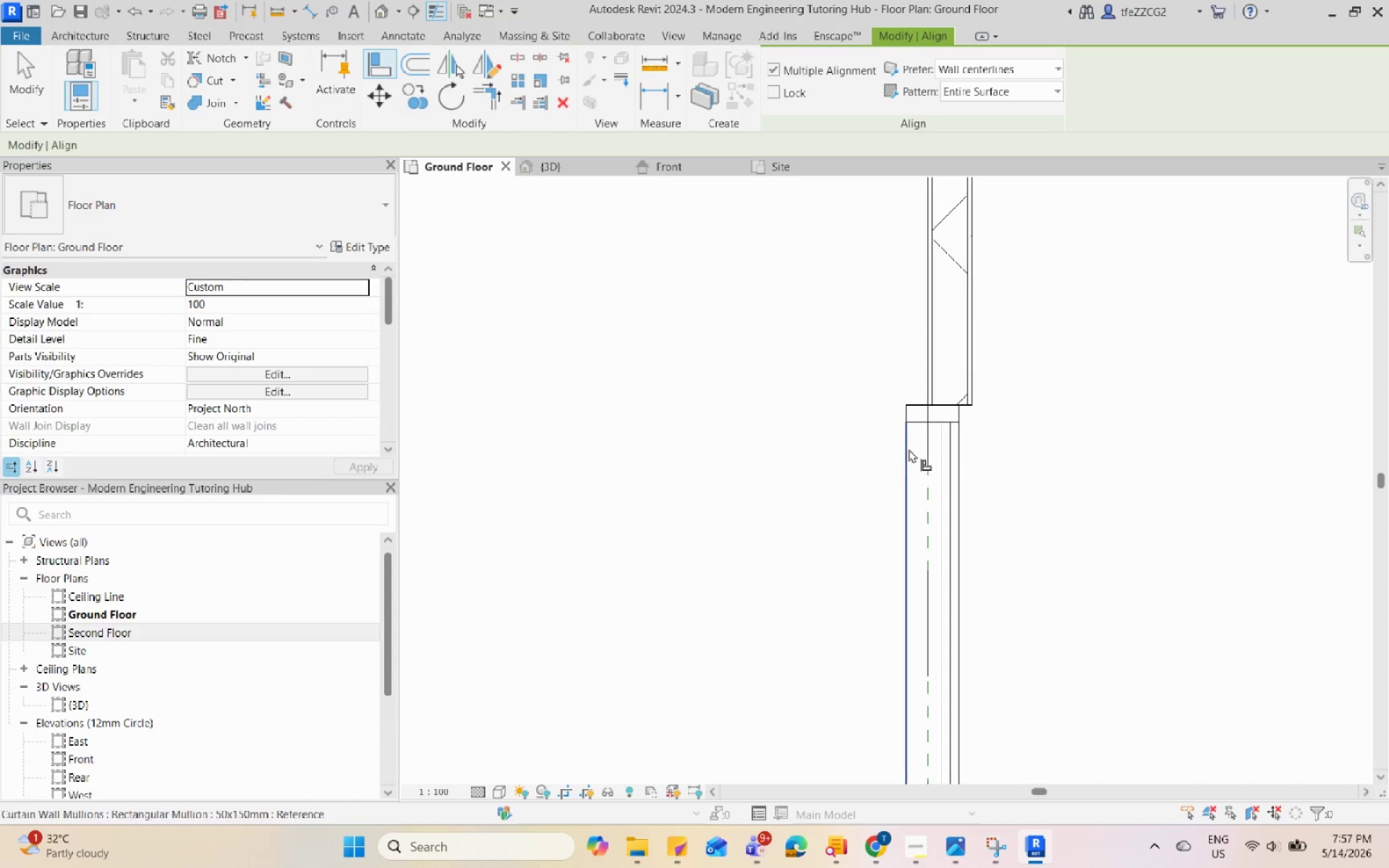 
left_click([909, 448])
 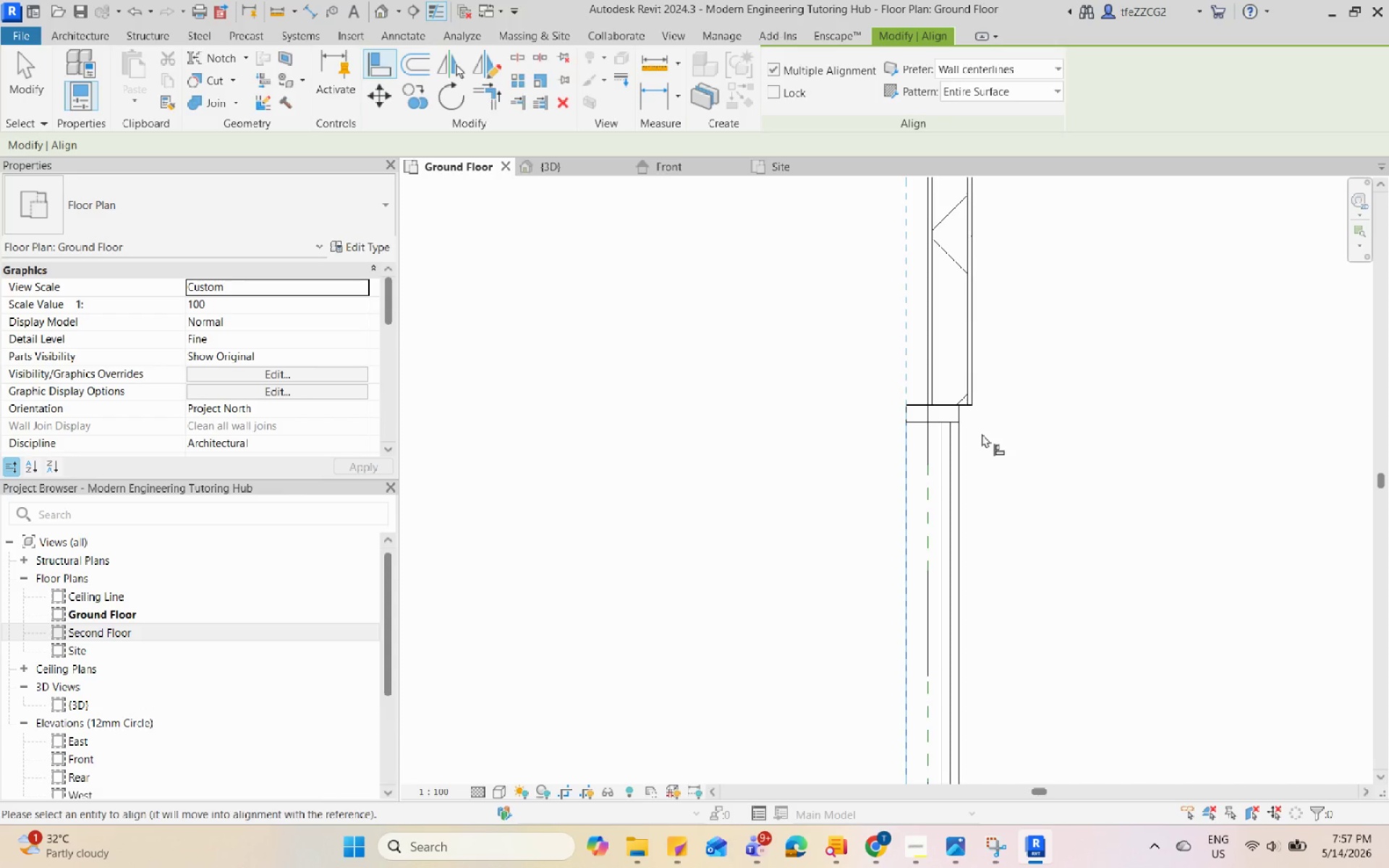 
key(Escape)
 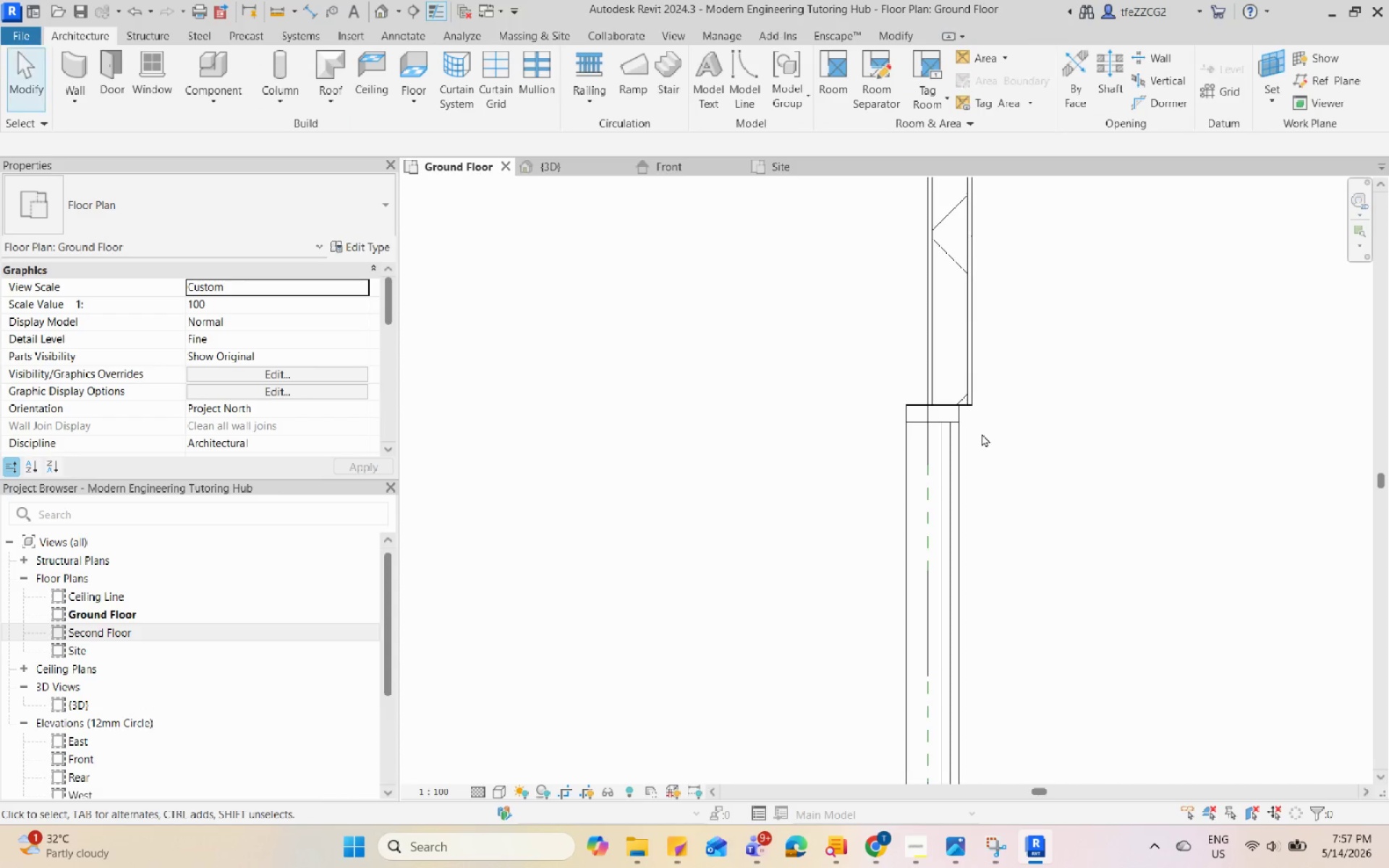 
key(Escape)
 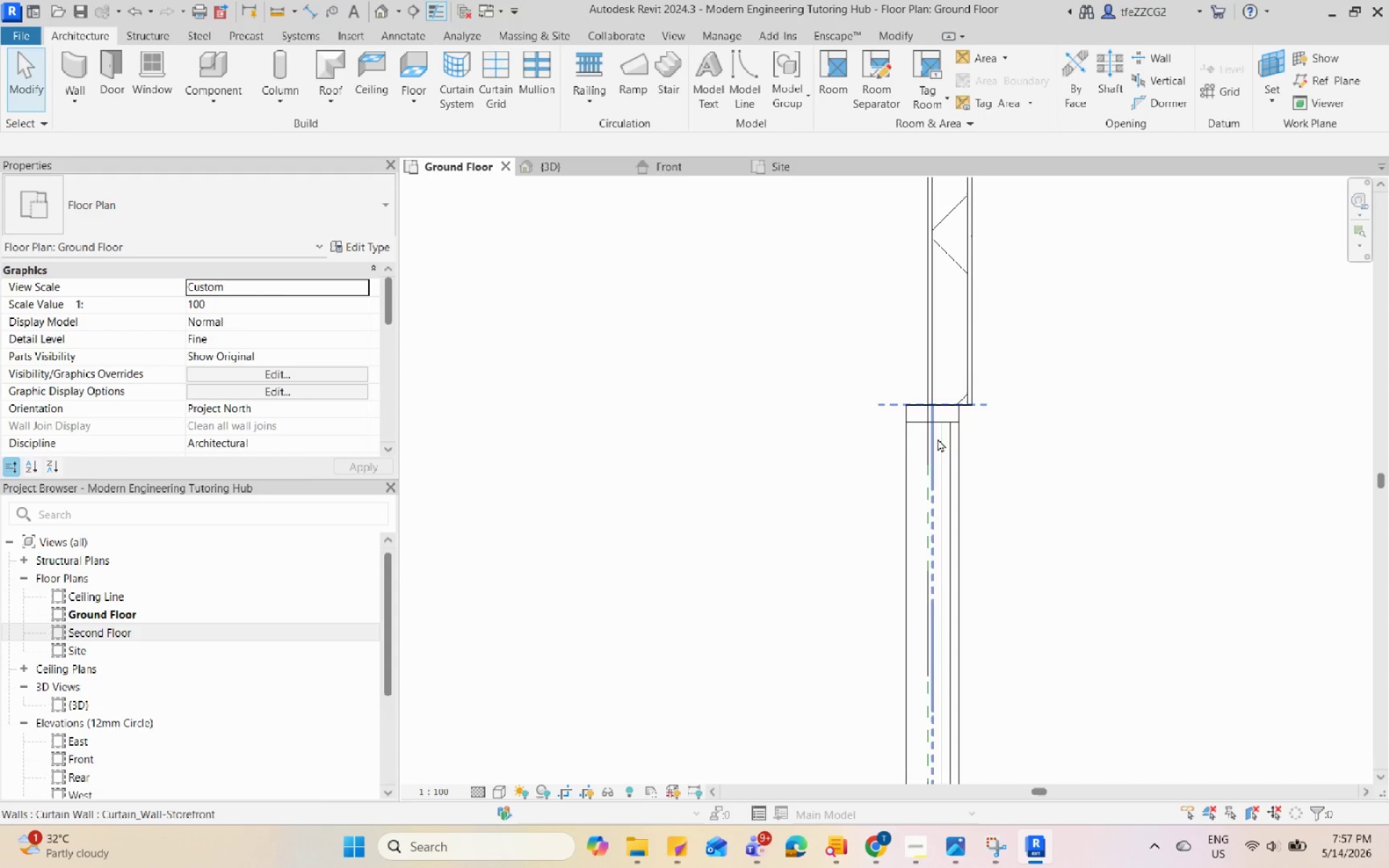 
left_click([938, 438])
 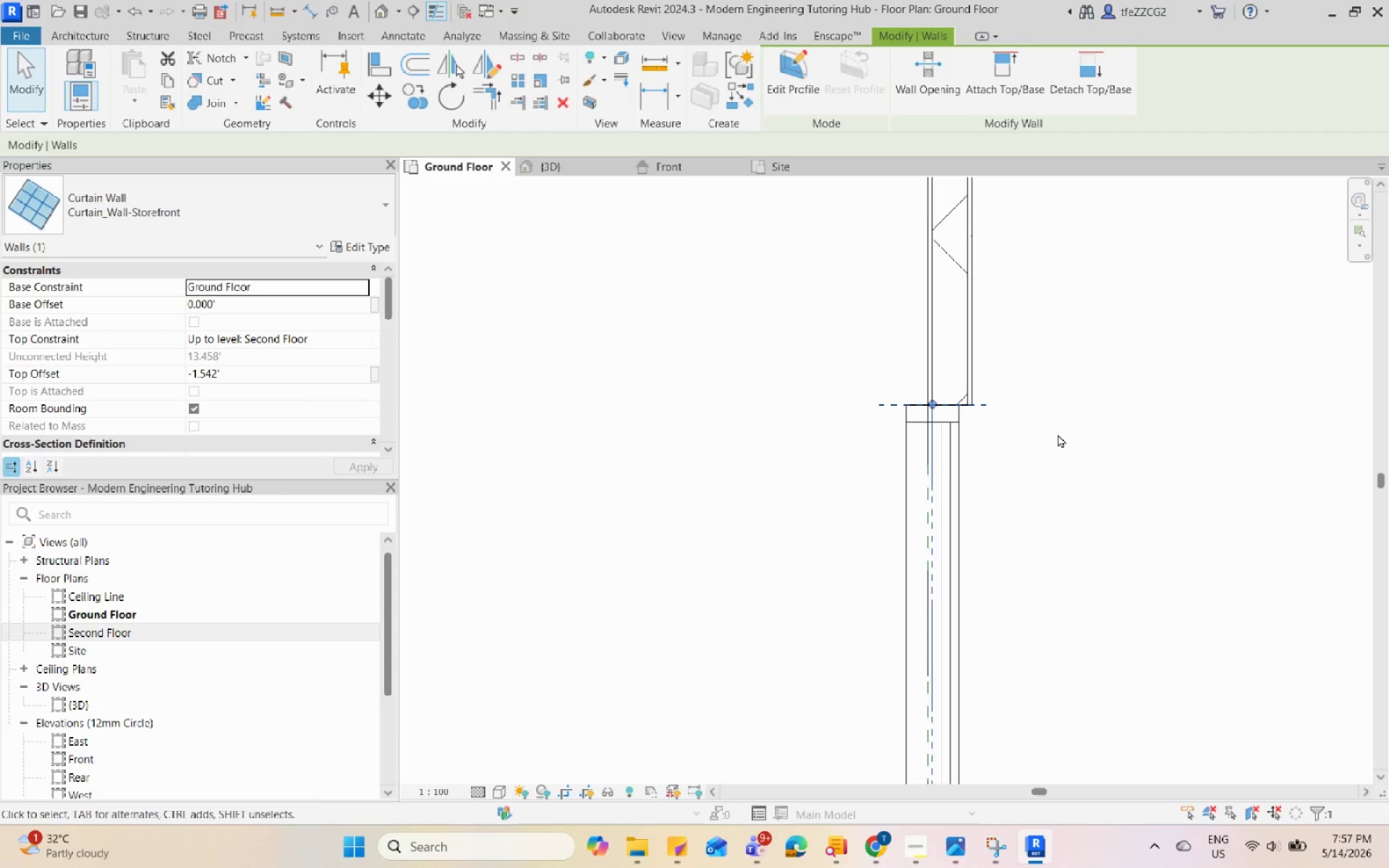 
key(ArrowRight)
 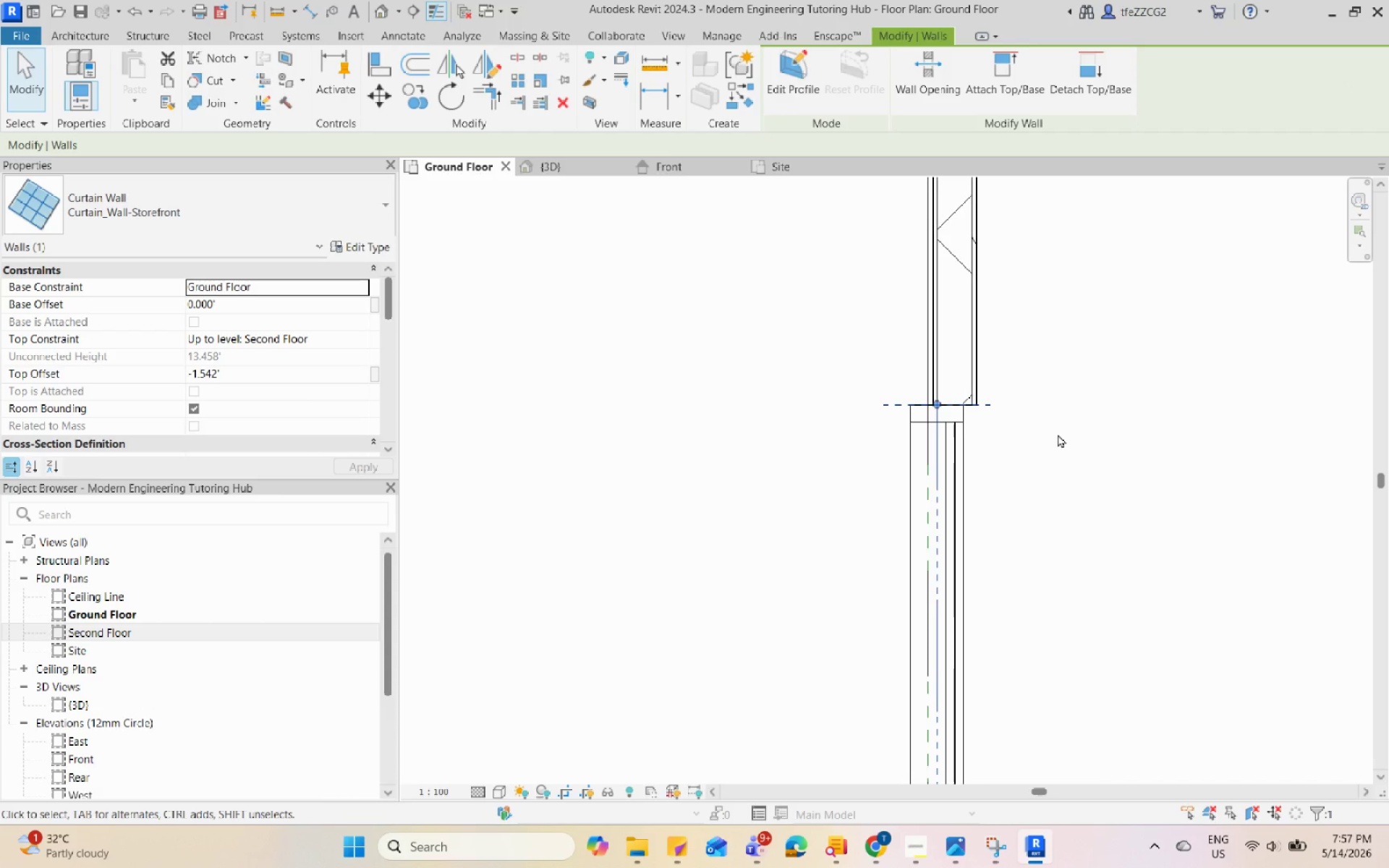 
key(ArrowRight)
 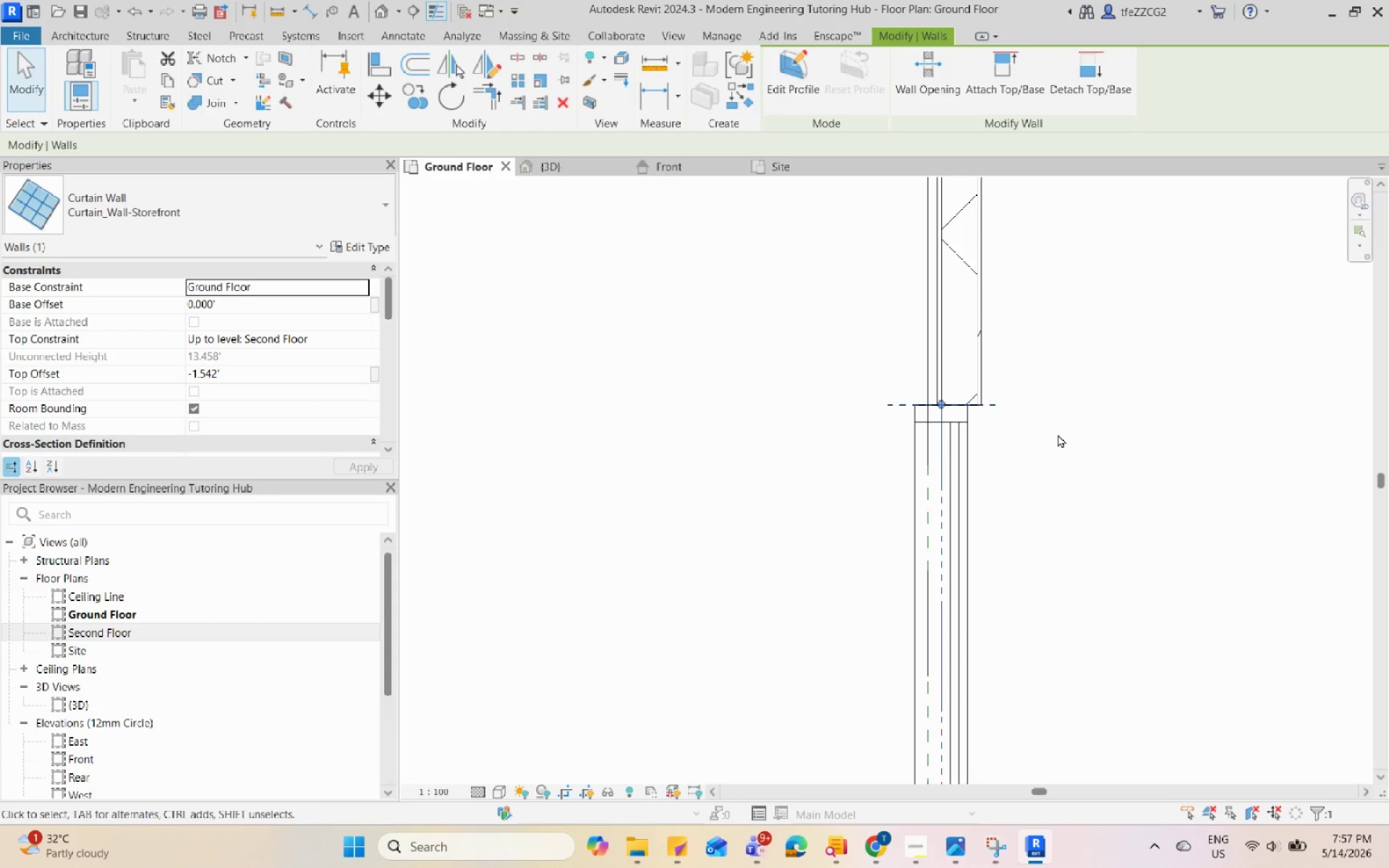 
key(Control+Z)
 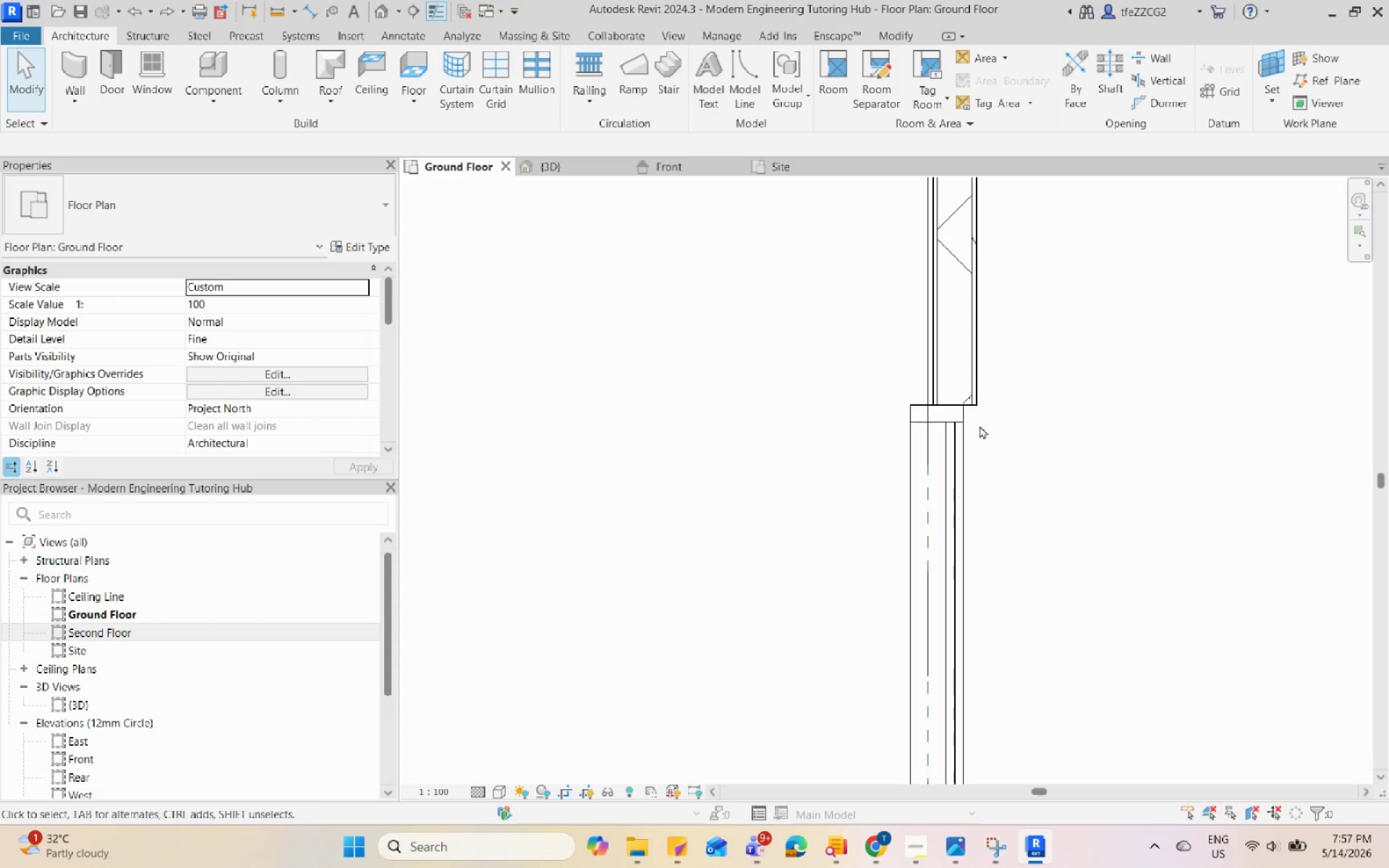 
key(Control+Z)
 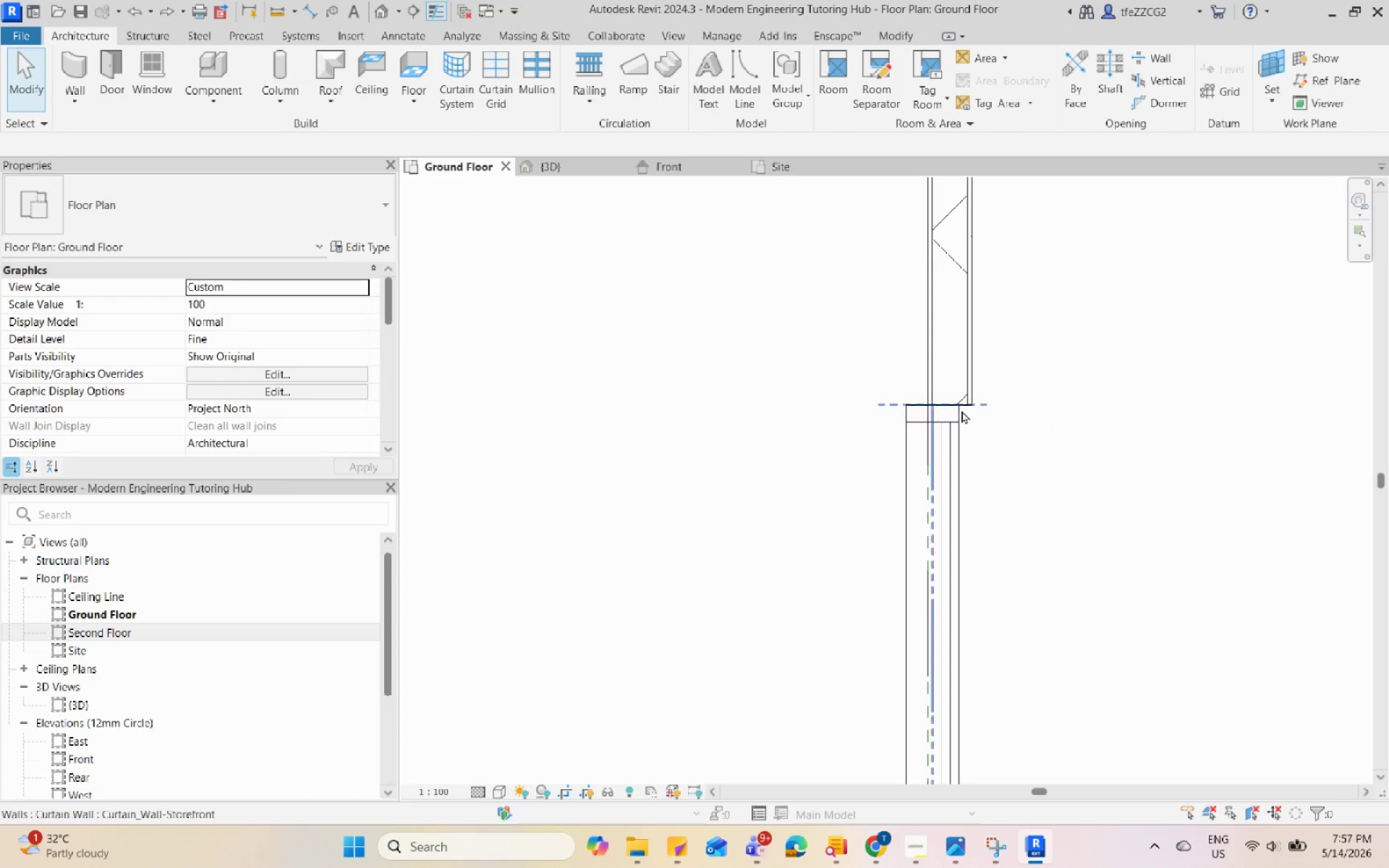 
left_click([961, 410])
 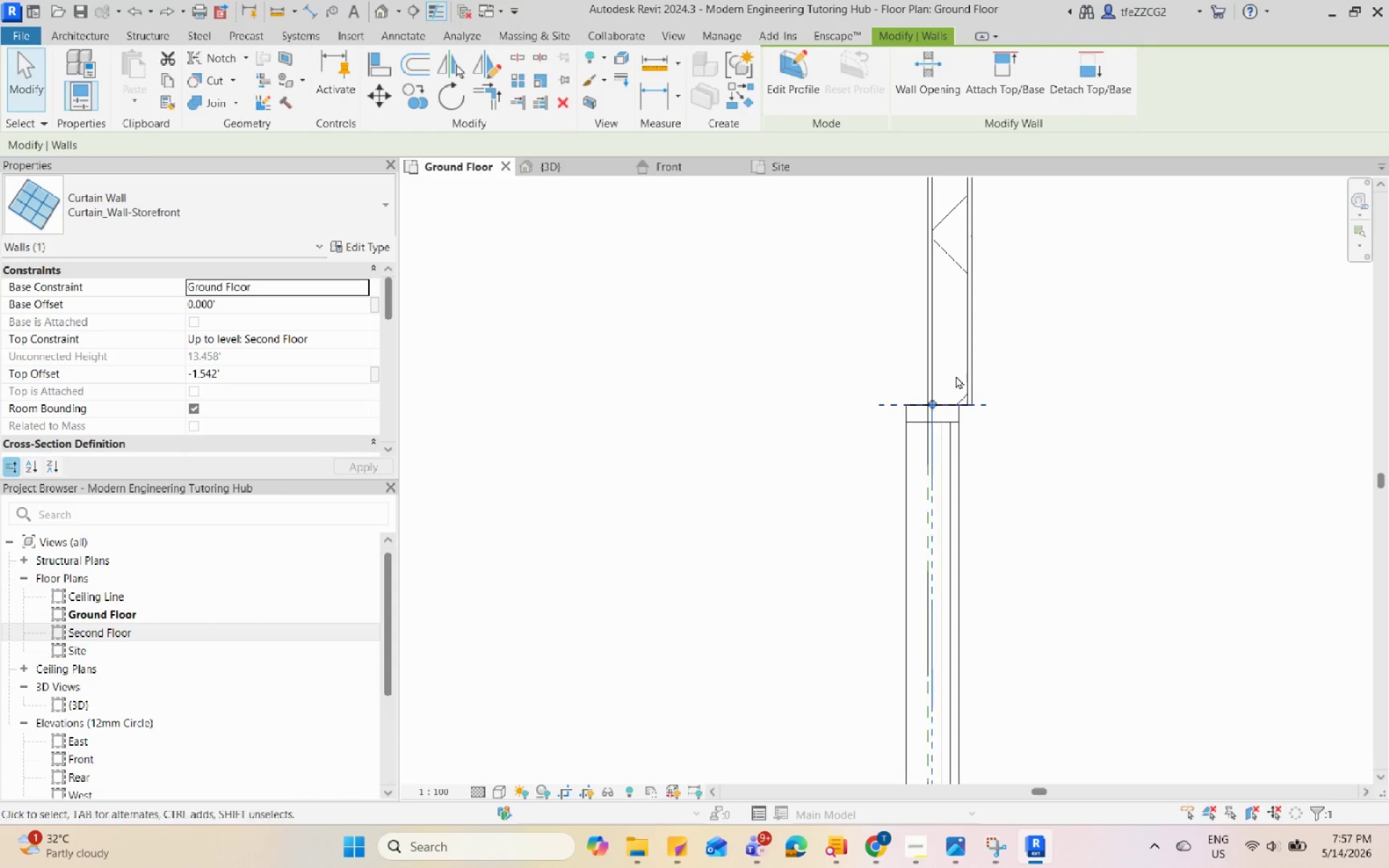 
left_click([955, 357])
 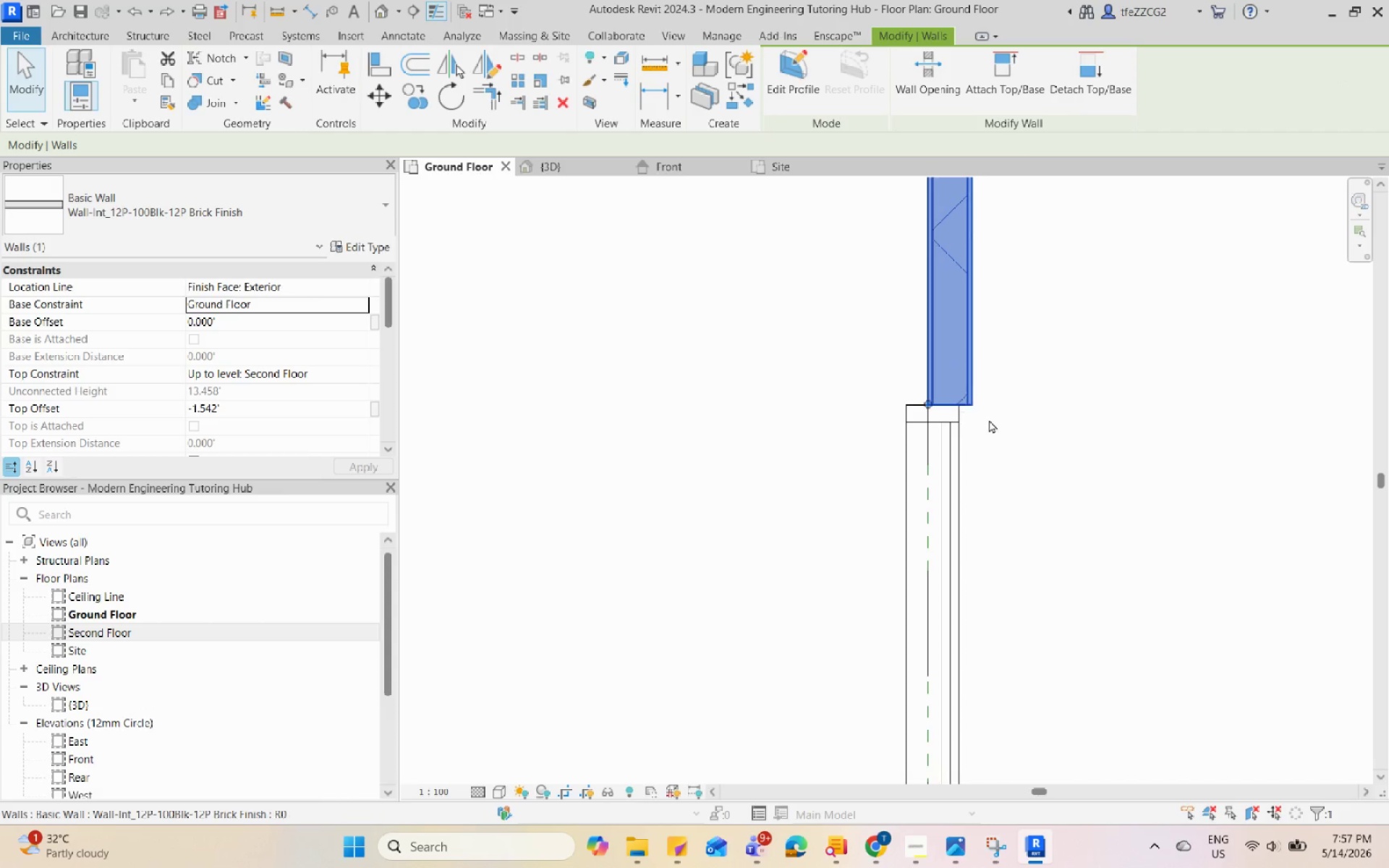 
left_click_drag(start_coordinate=[1024, 471], to_coordinate=[961, 395])
 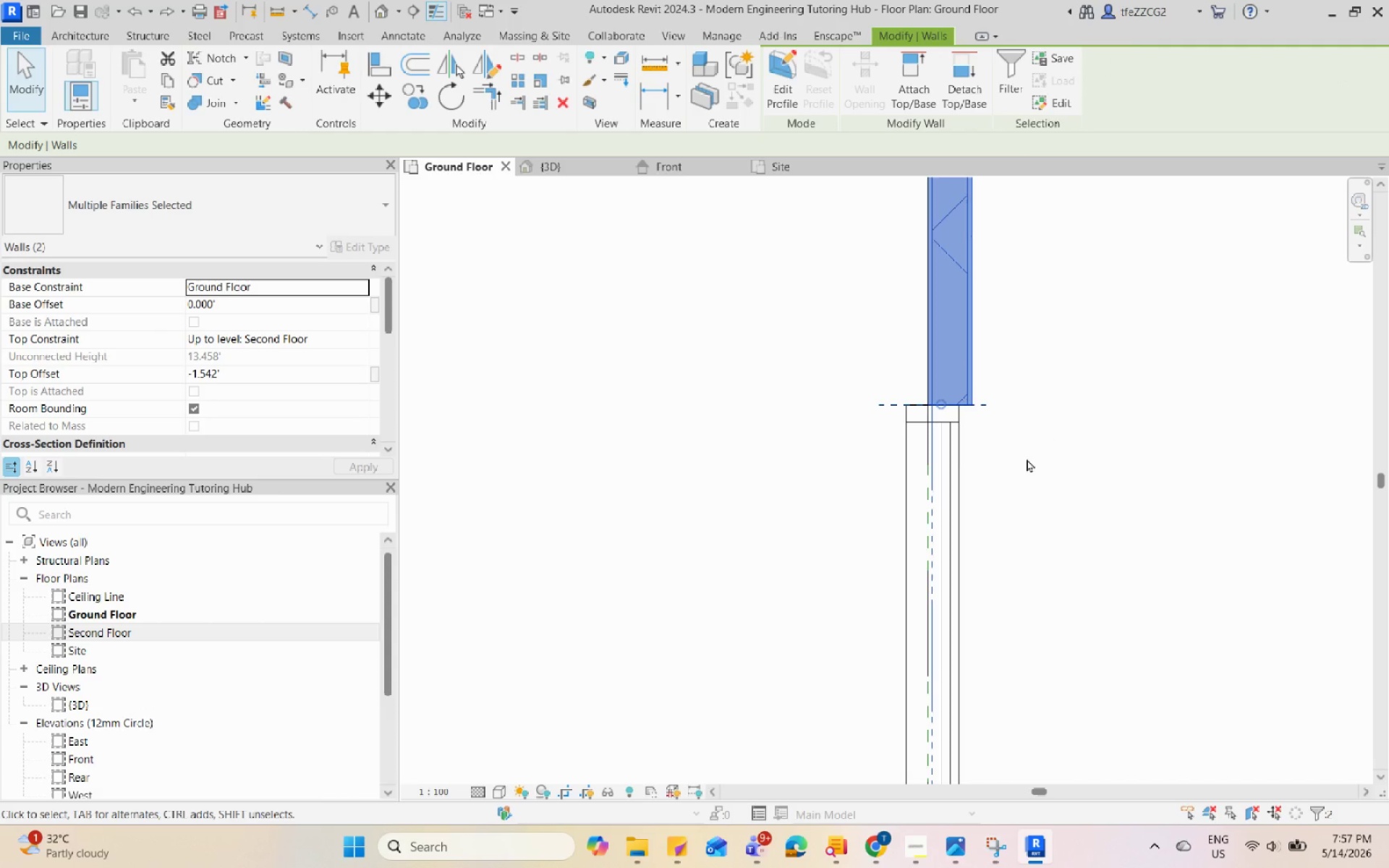 
left_click([1027, 459])
 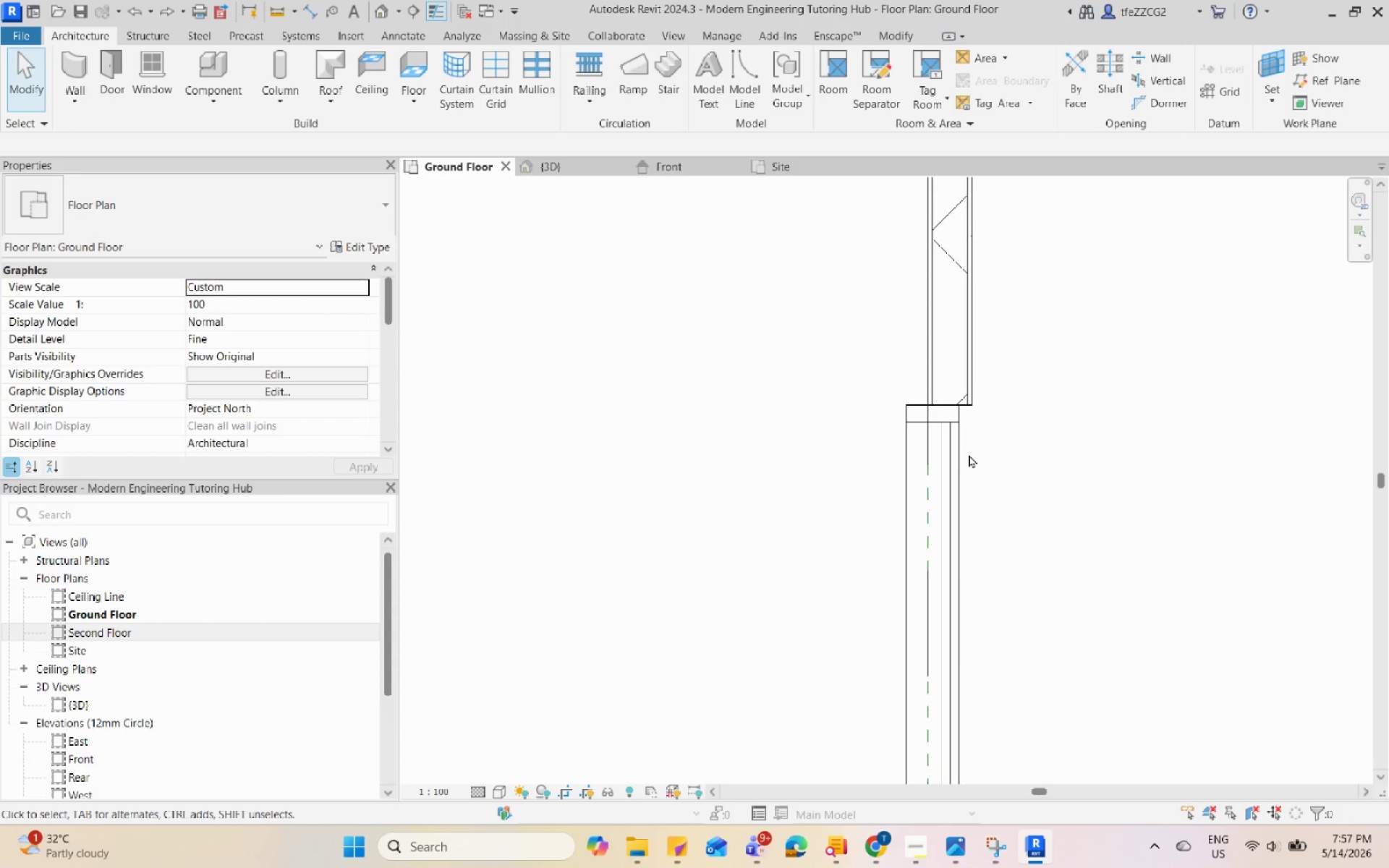 
left_click([962, 453])
 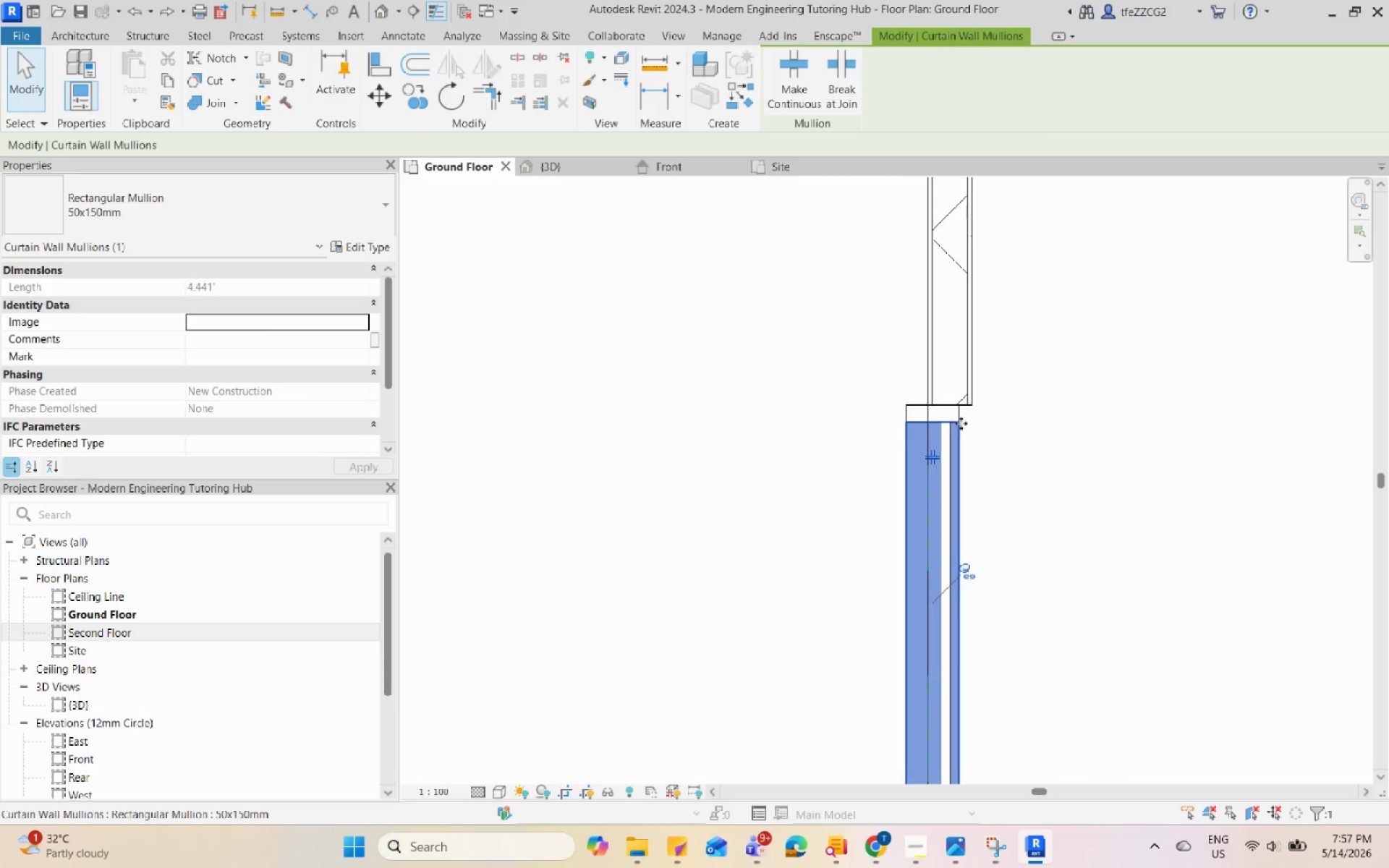 
left_click([951, 414])
 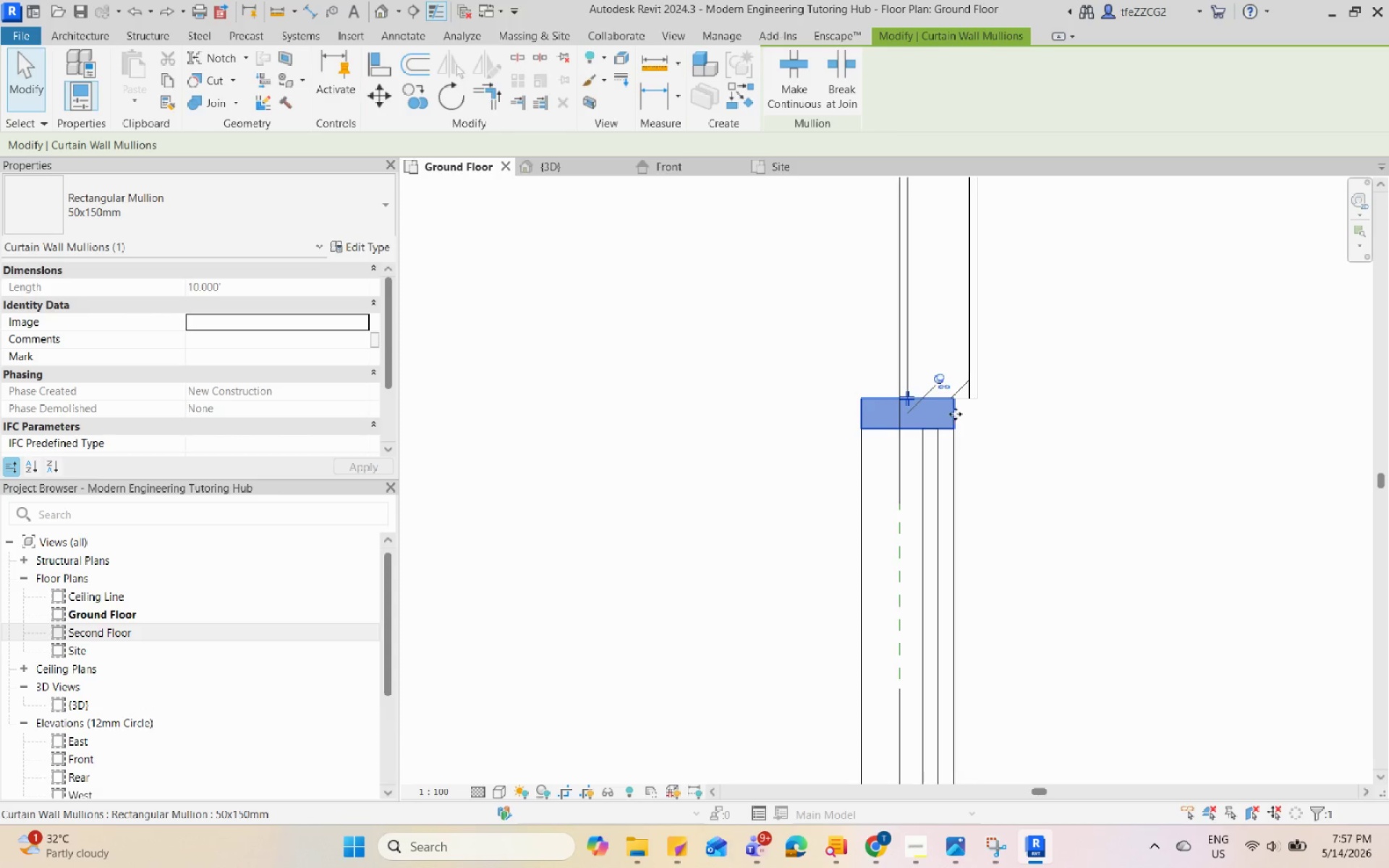 
scroll: coordinate [966, 413], scroll_direction: up, amount: 4.0
 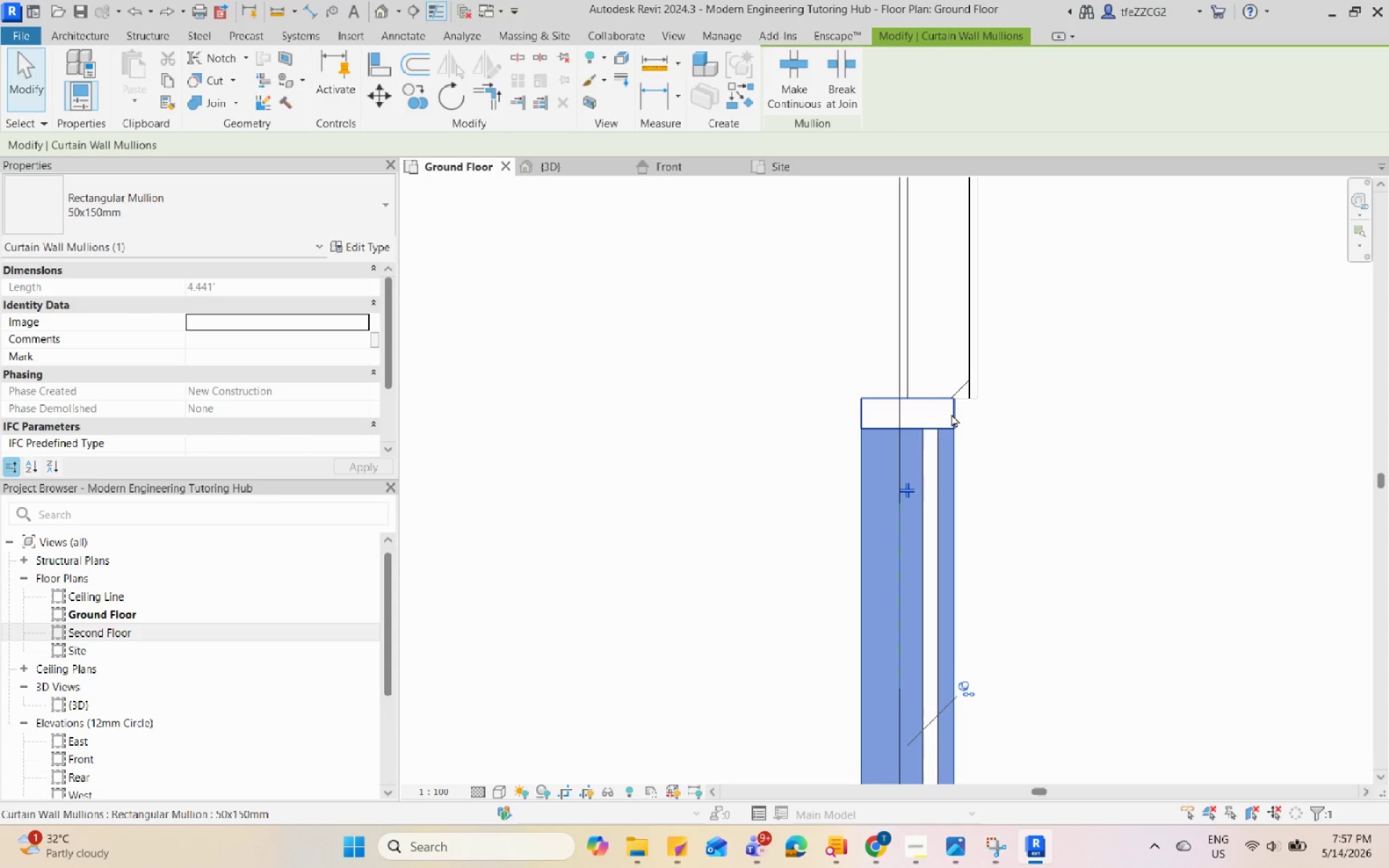 
left_click_drag(start_coordinate=[955, 414], to_coordinate=[991, 414])
 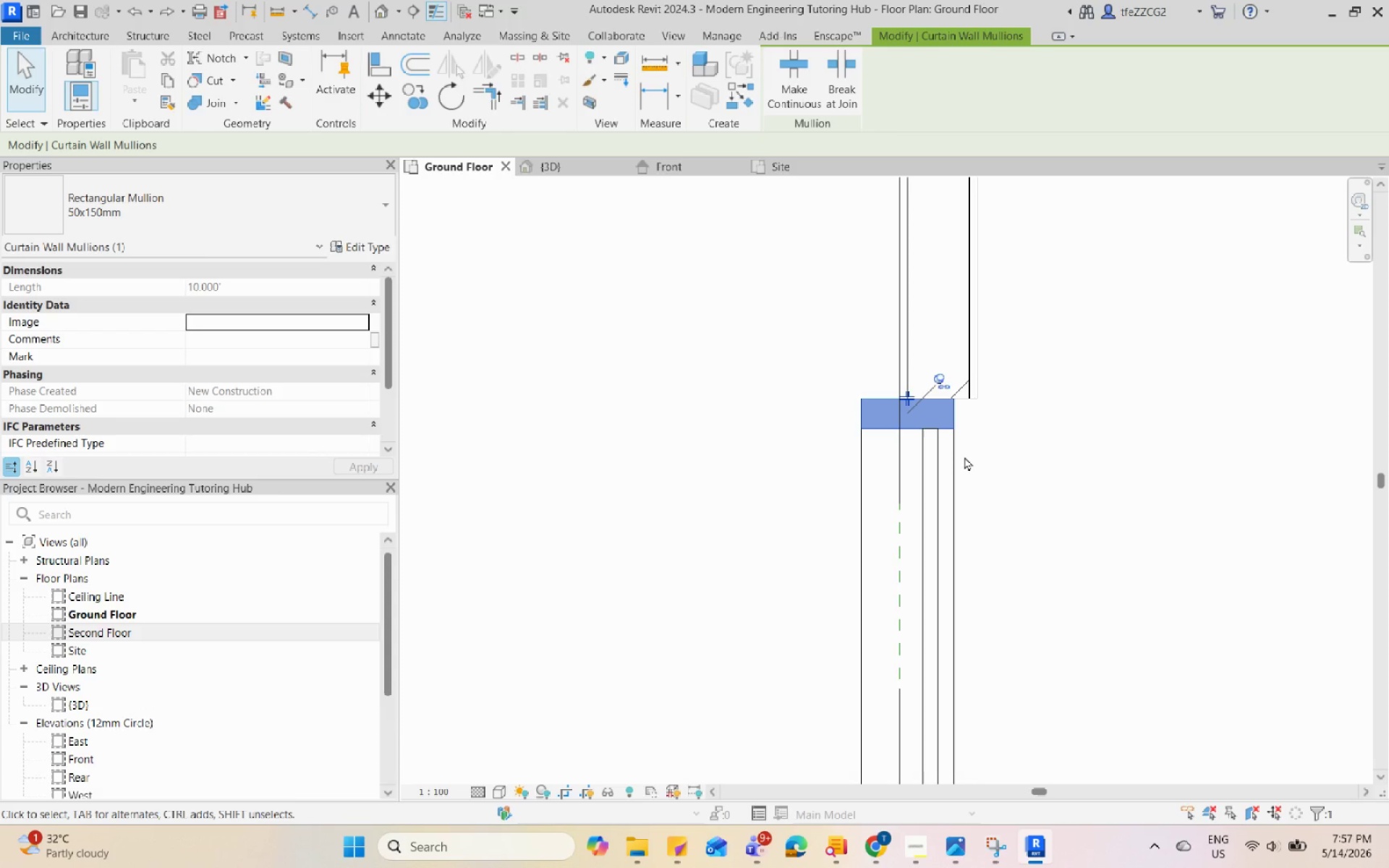 
key(Control+Z)
 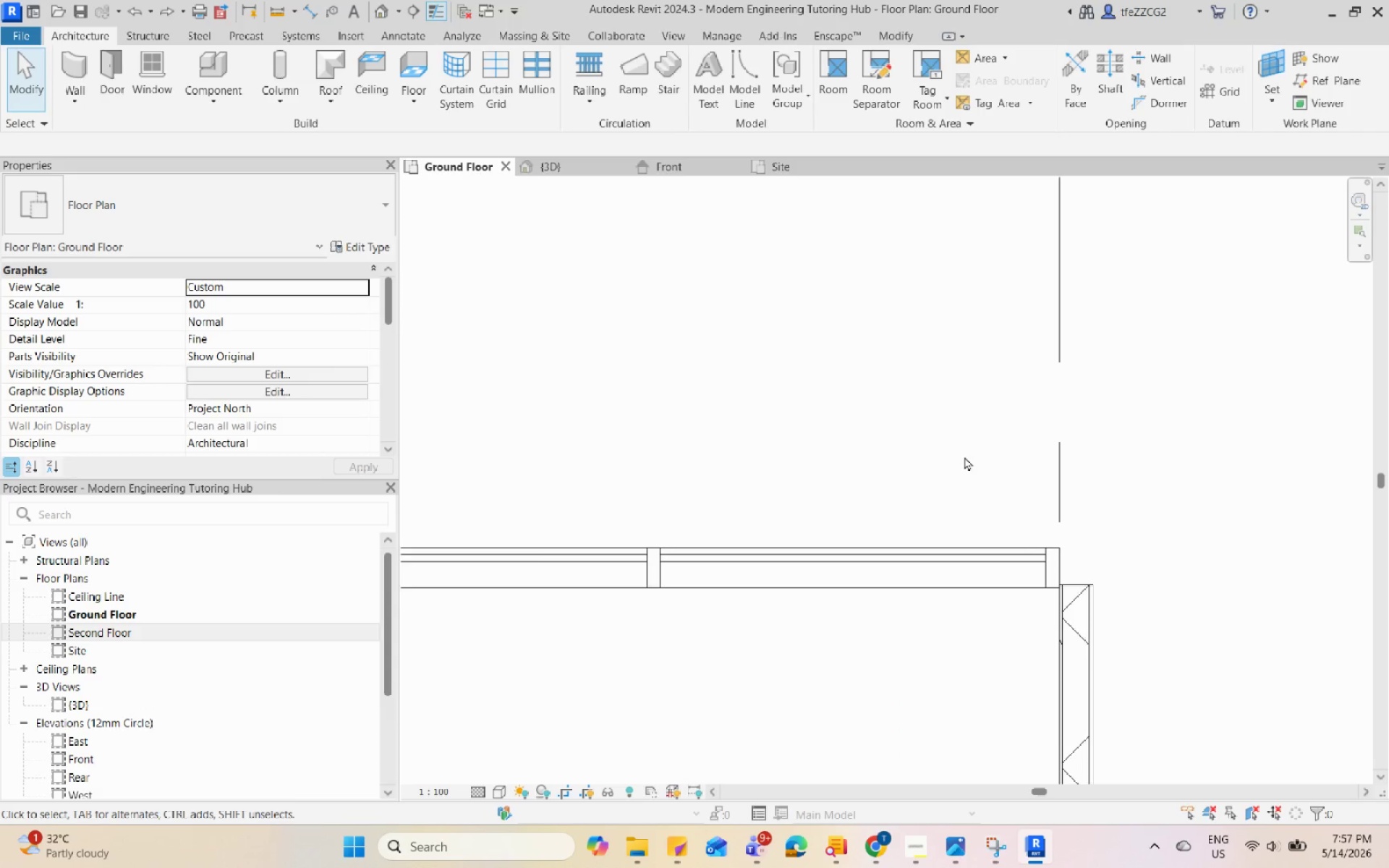 
scroll: coordinate [1011, 550], scroll_direction: up, amount: 2.0
 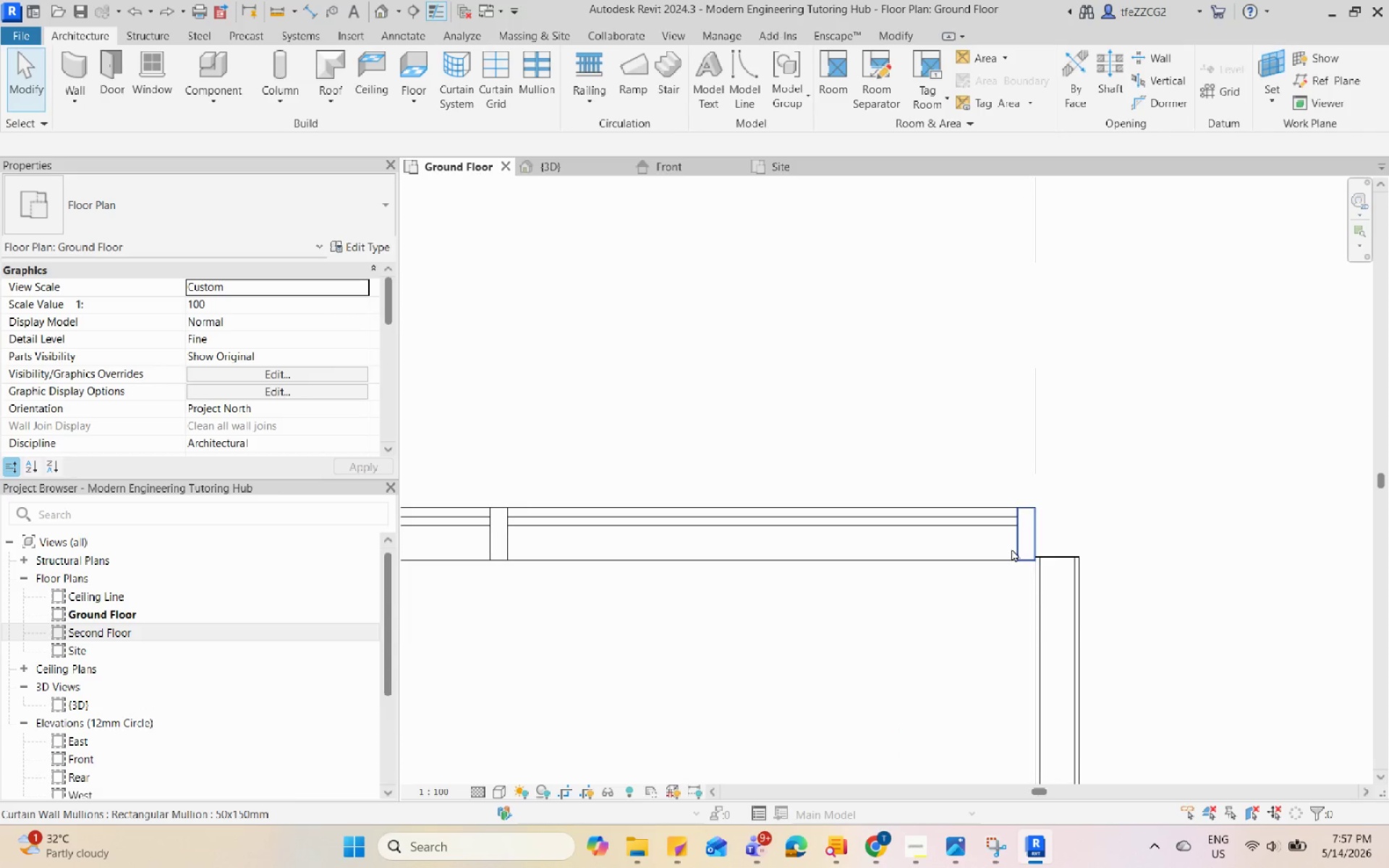 
key(Control+Y)
 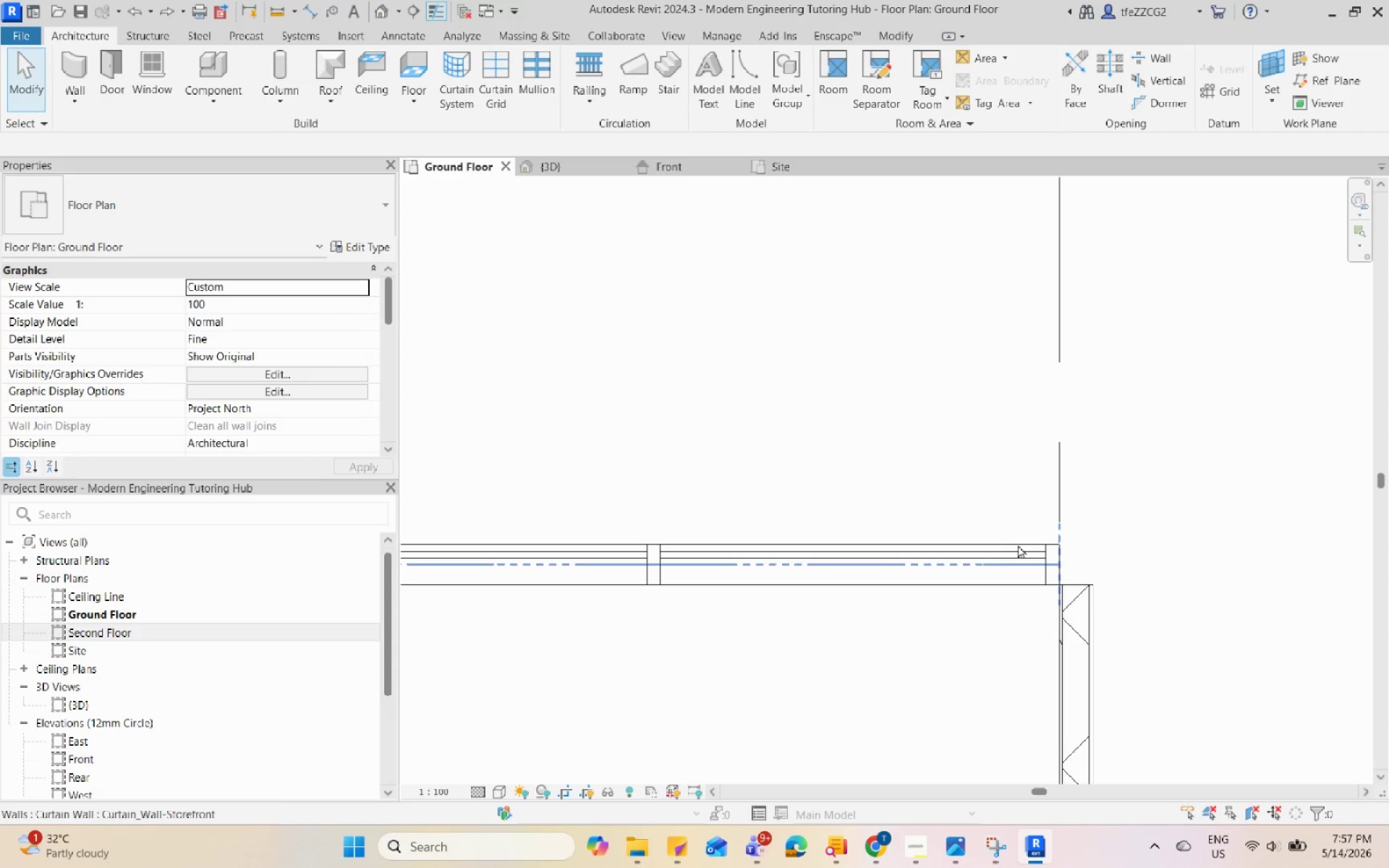 
left_click([1018, 545])
 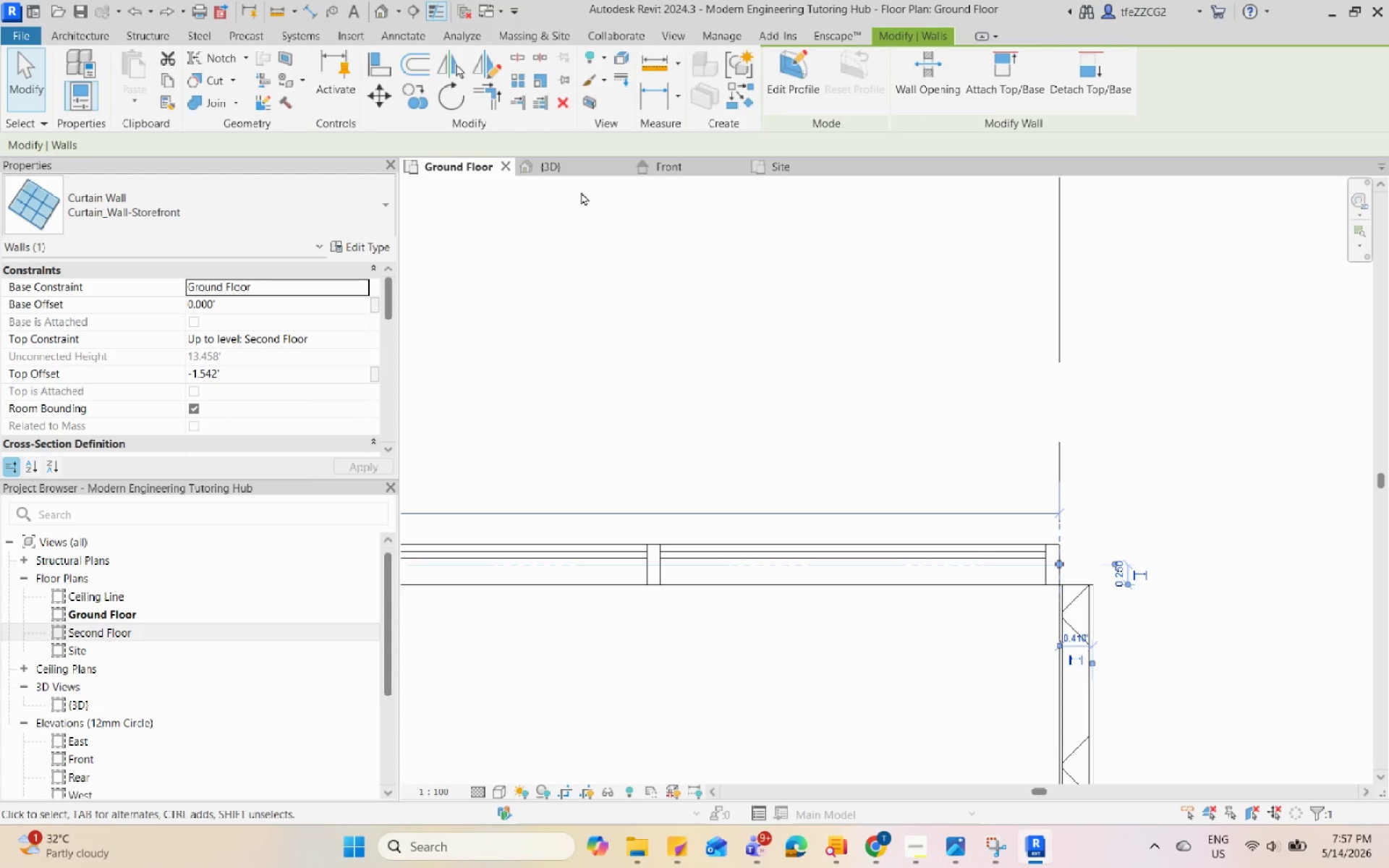 
left_click([551, 174])
 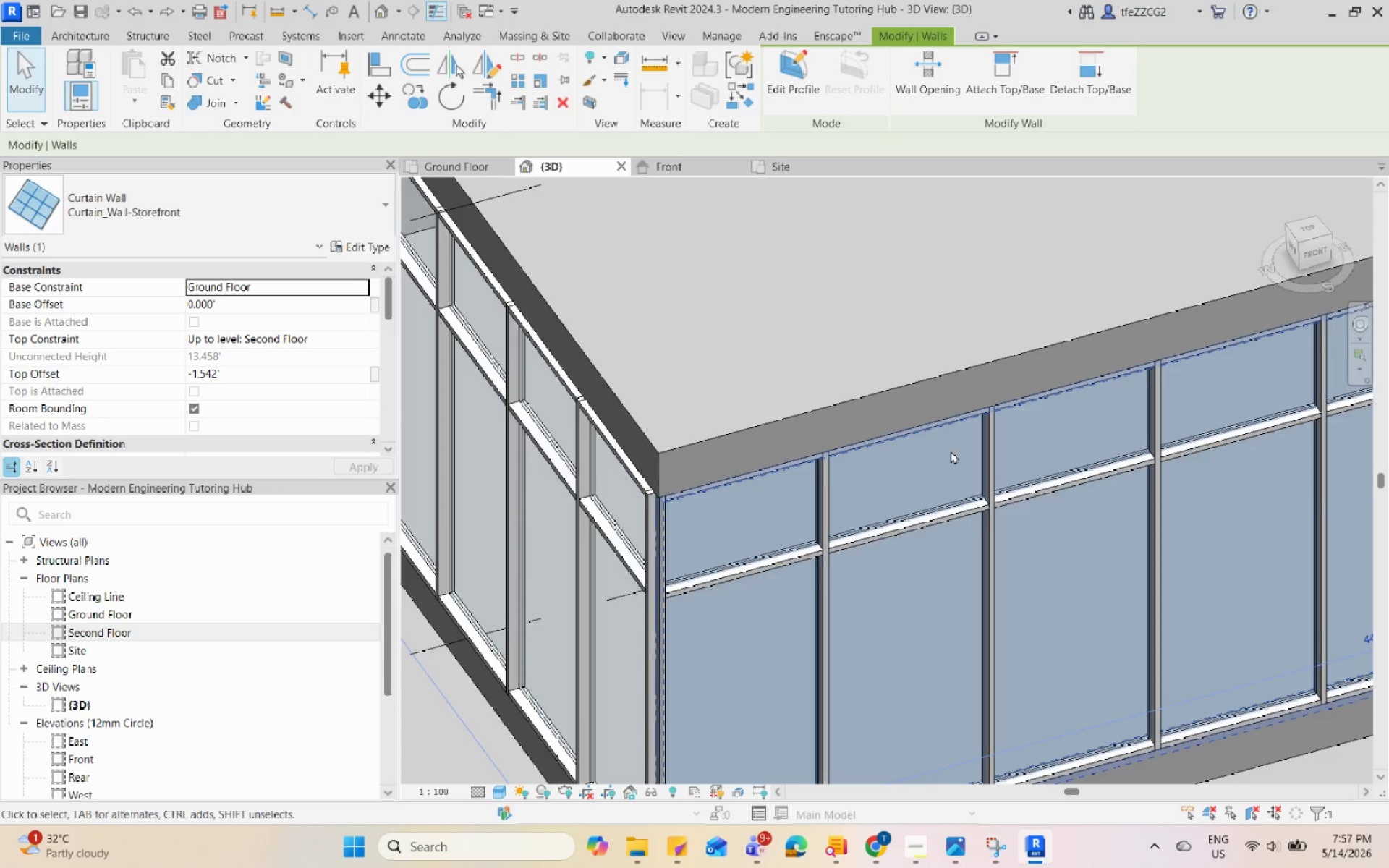 
hold_key(key=ShiftLeft, duration=0.94)
 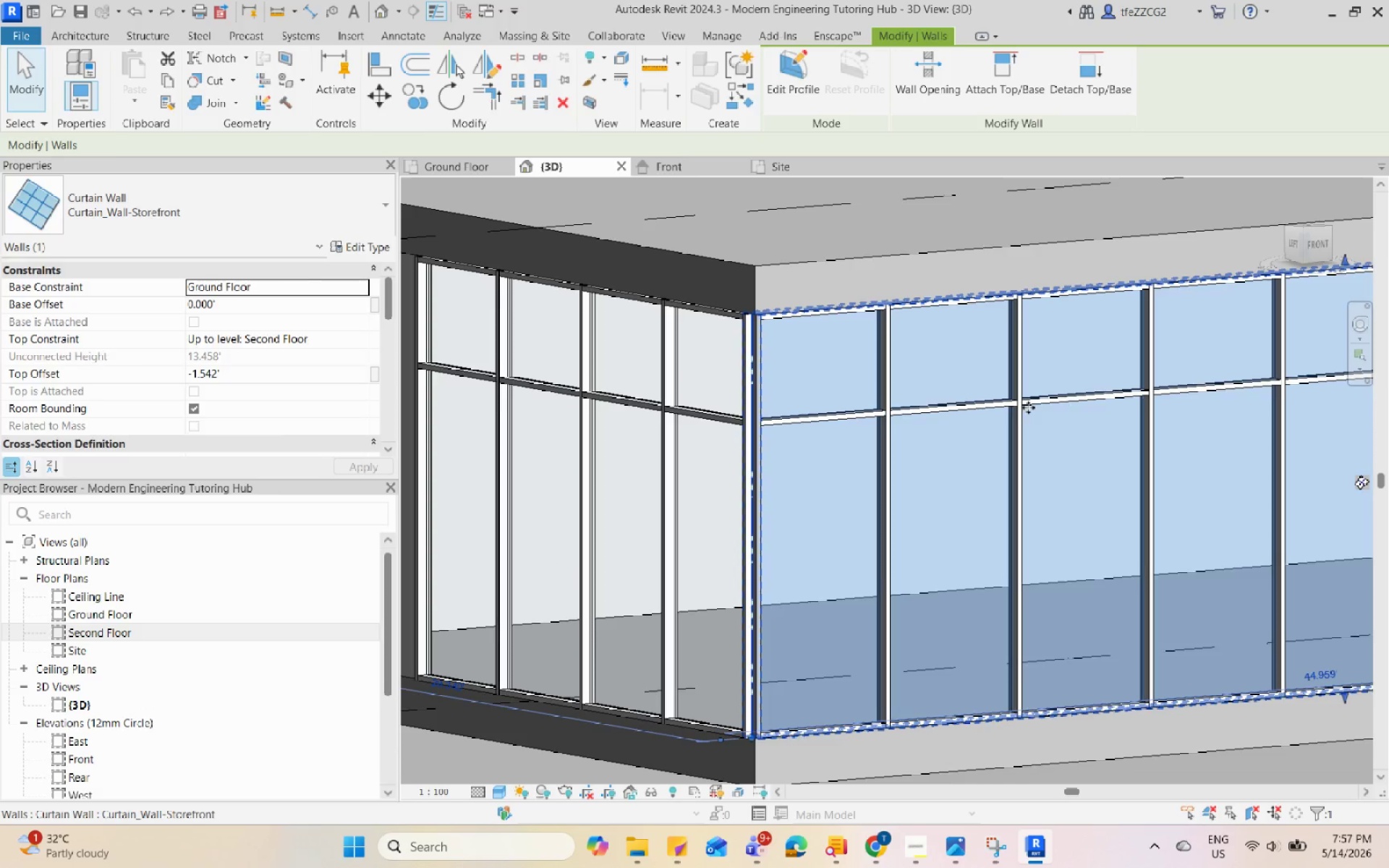 
scroll: coordinate [954, 464], scroll_direction: down, amount: 1.0
 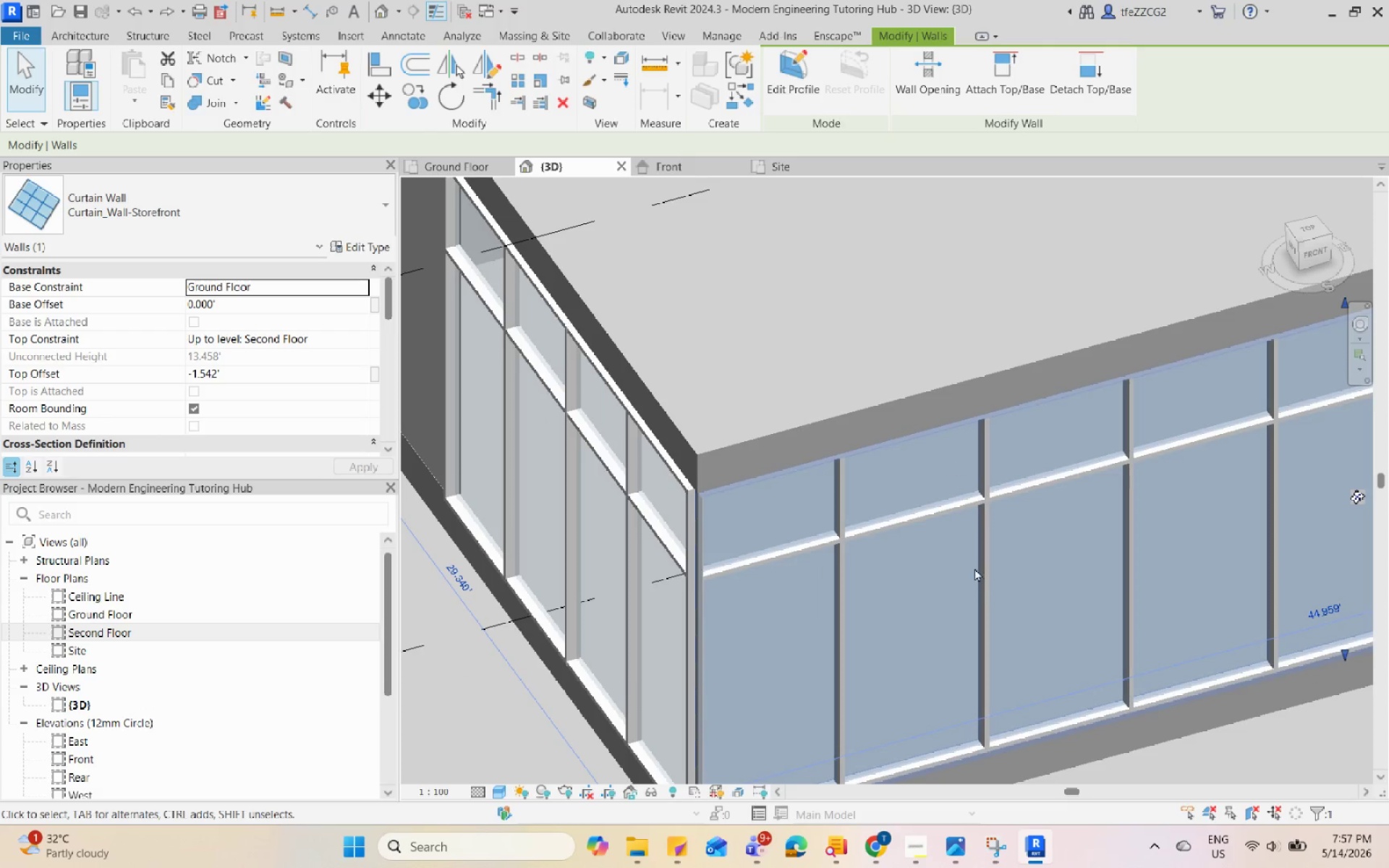 
key(Escape)
 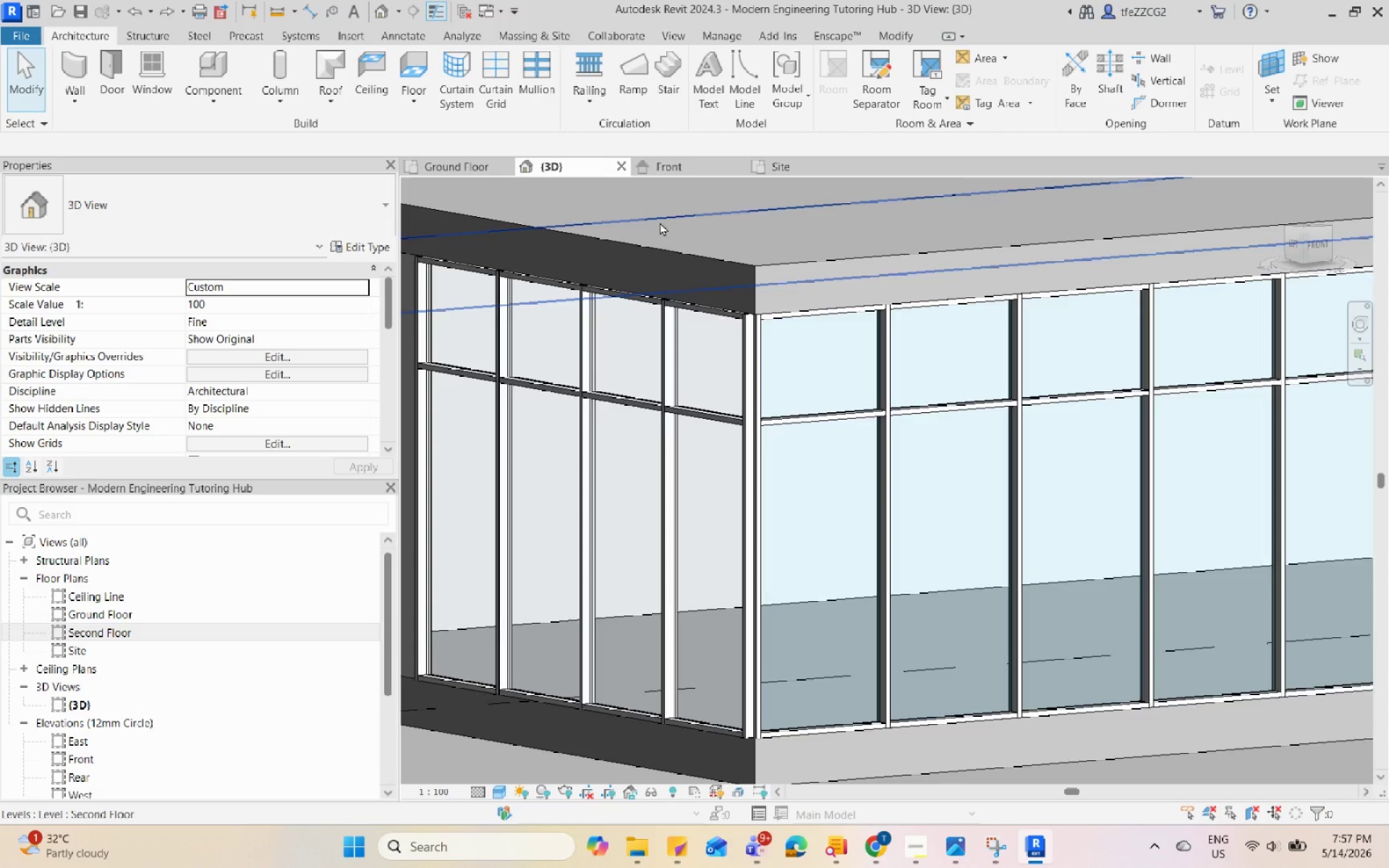 
hold_key(key=ShiftLeft, duration=0.41)
 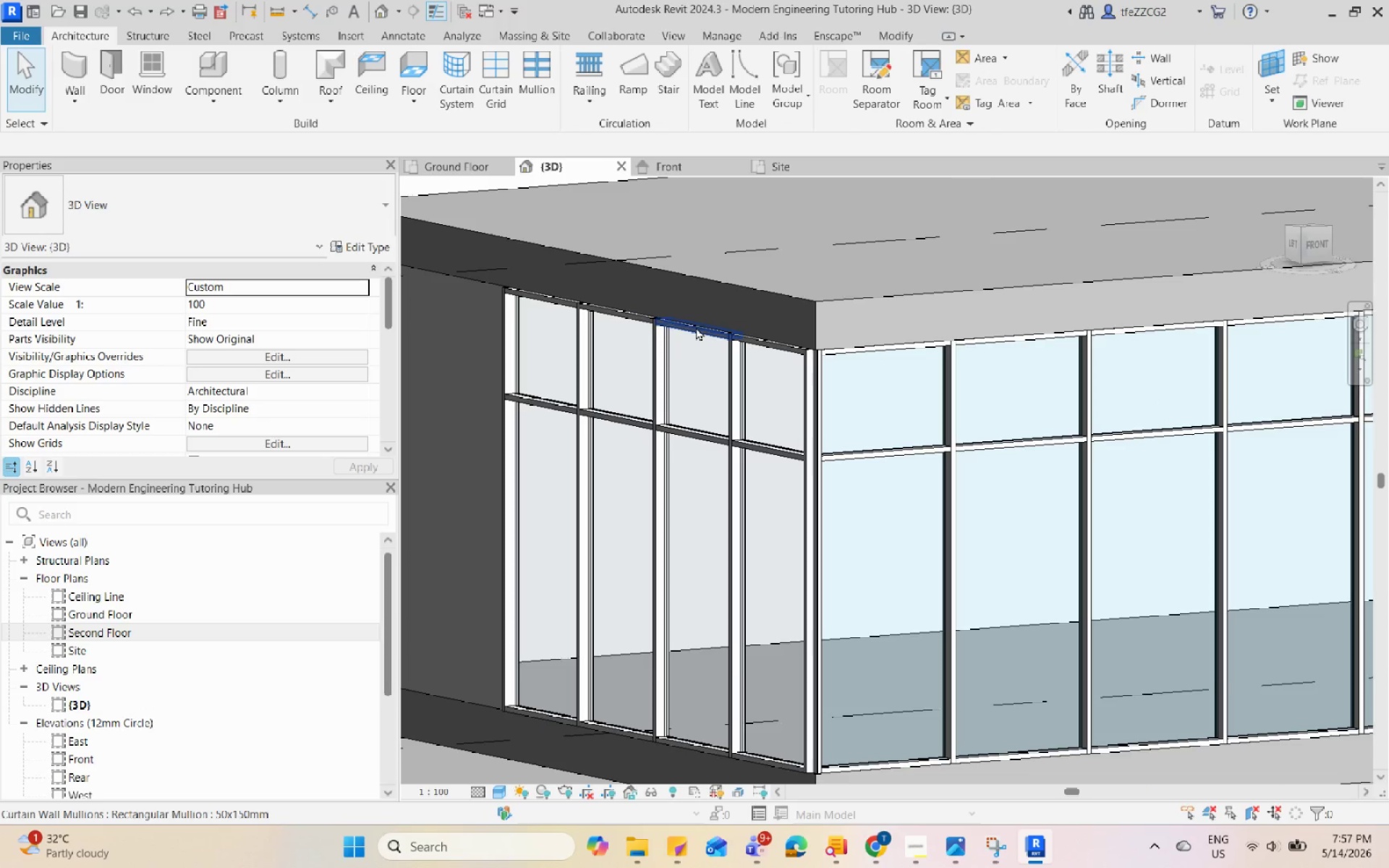 
scroll: coordinate [896, 356], scroll_direction: none, amount: 0.0
 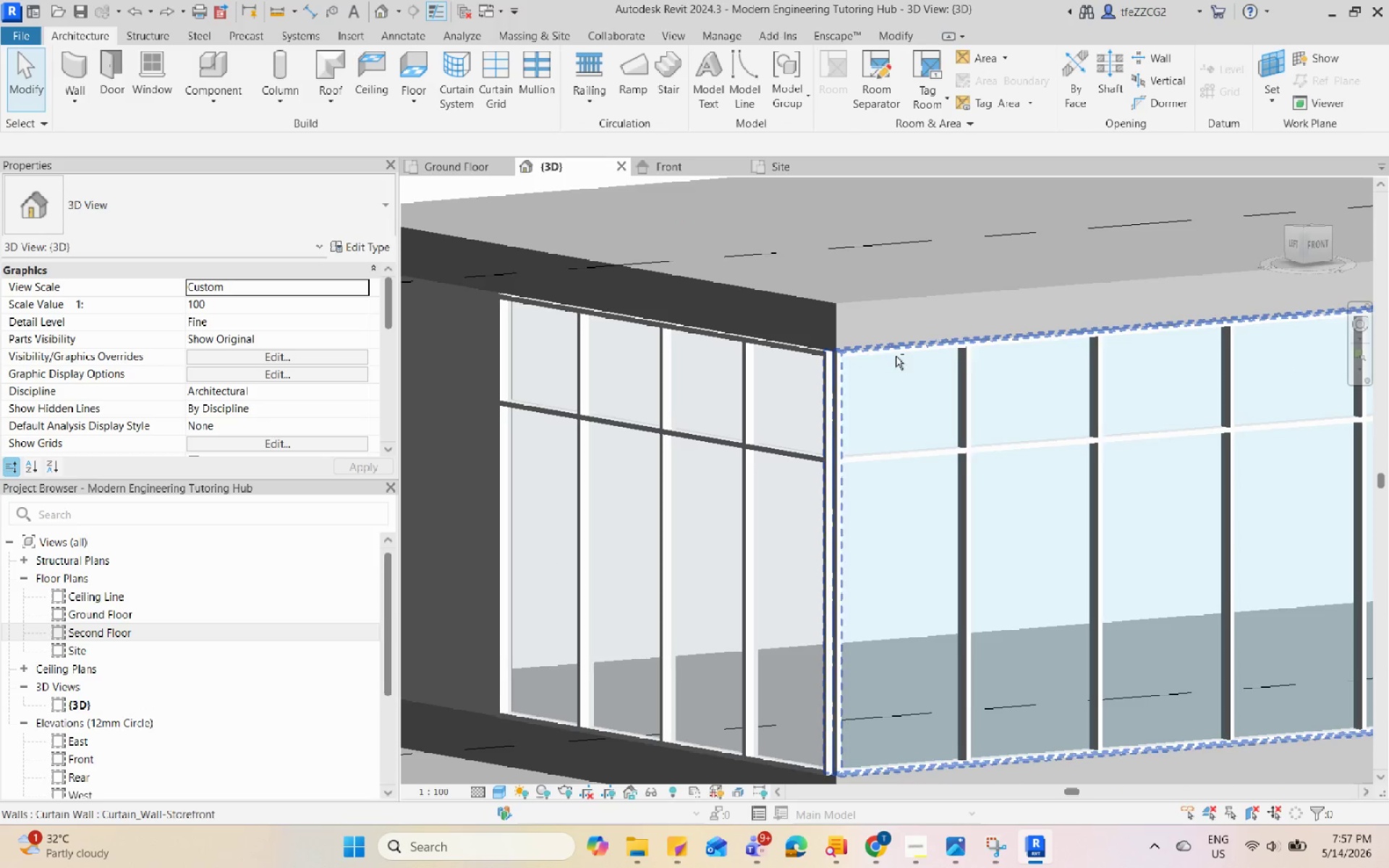 
type(aq)
 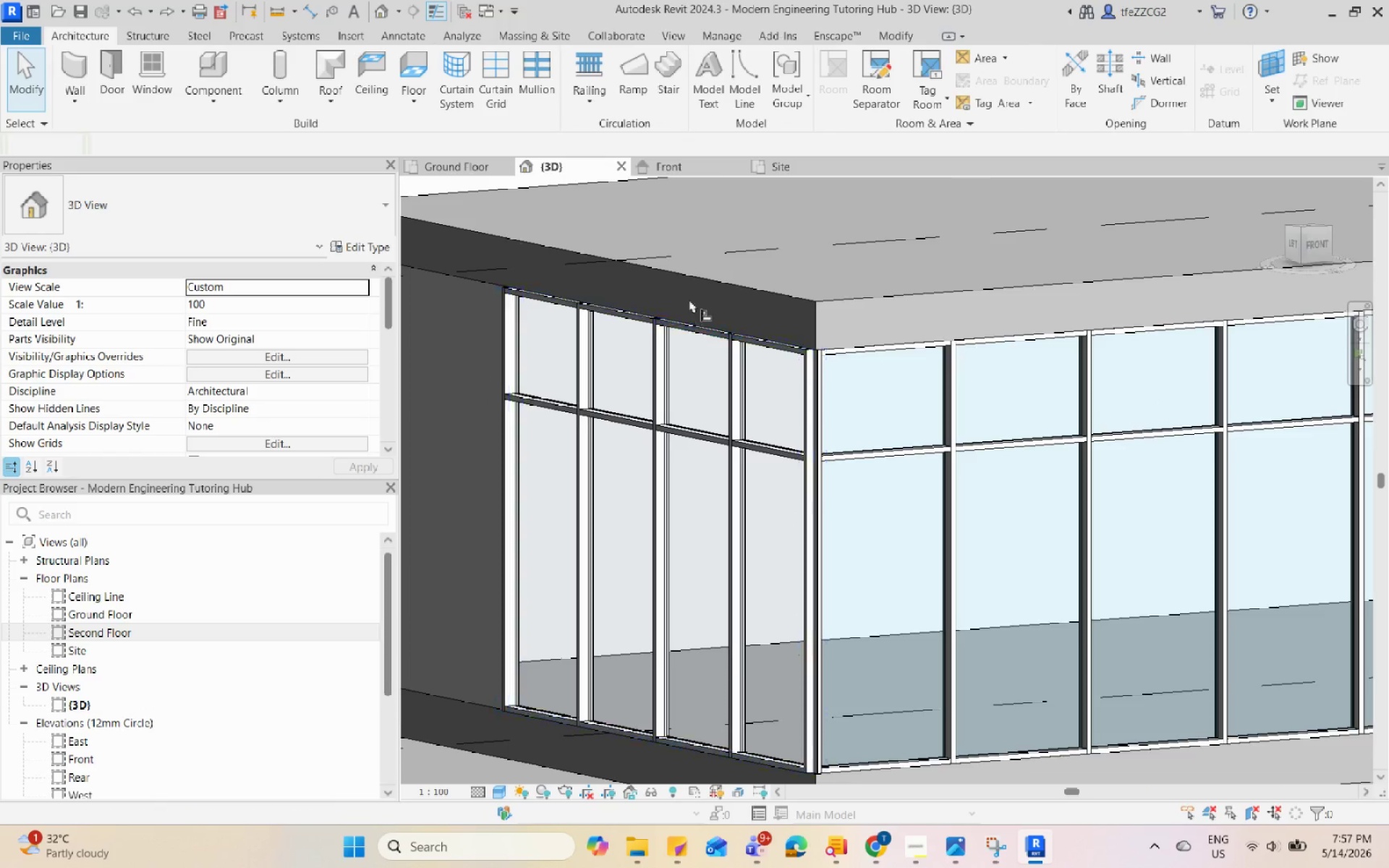 
scroll: coordinate [772, 273], scroll_direction: up, amount: 6.0
 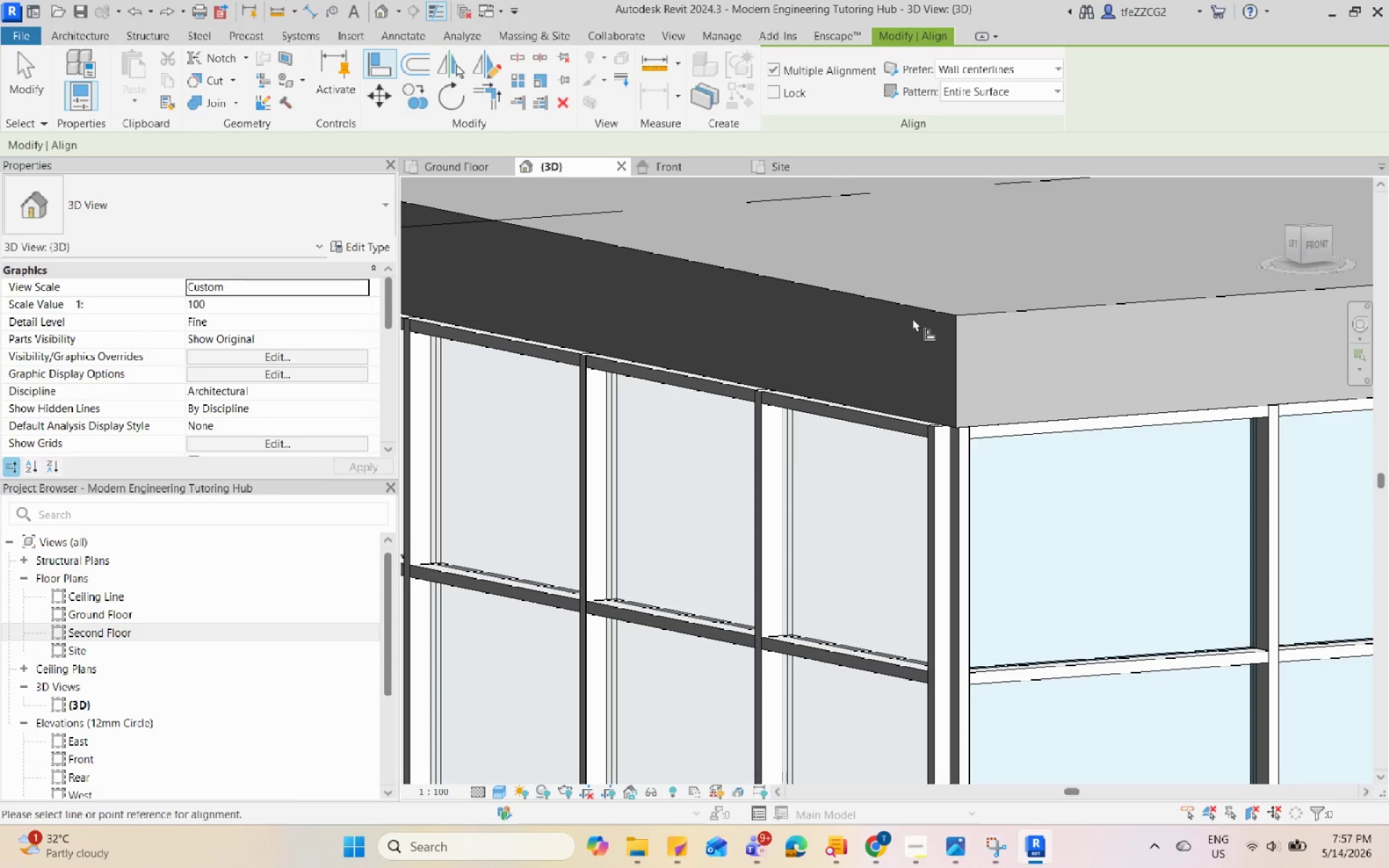 
left_click([911, 308])
 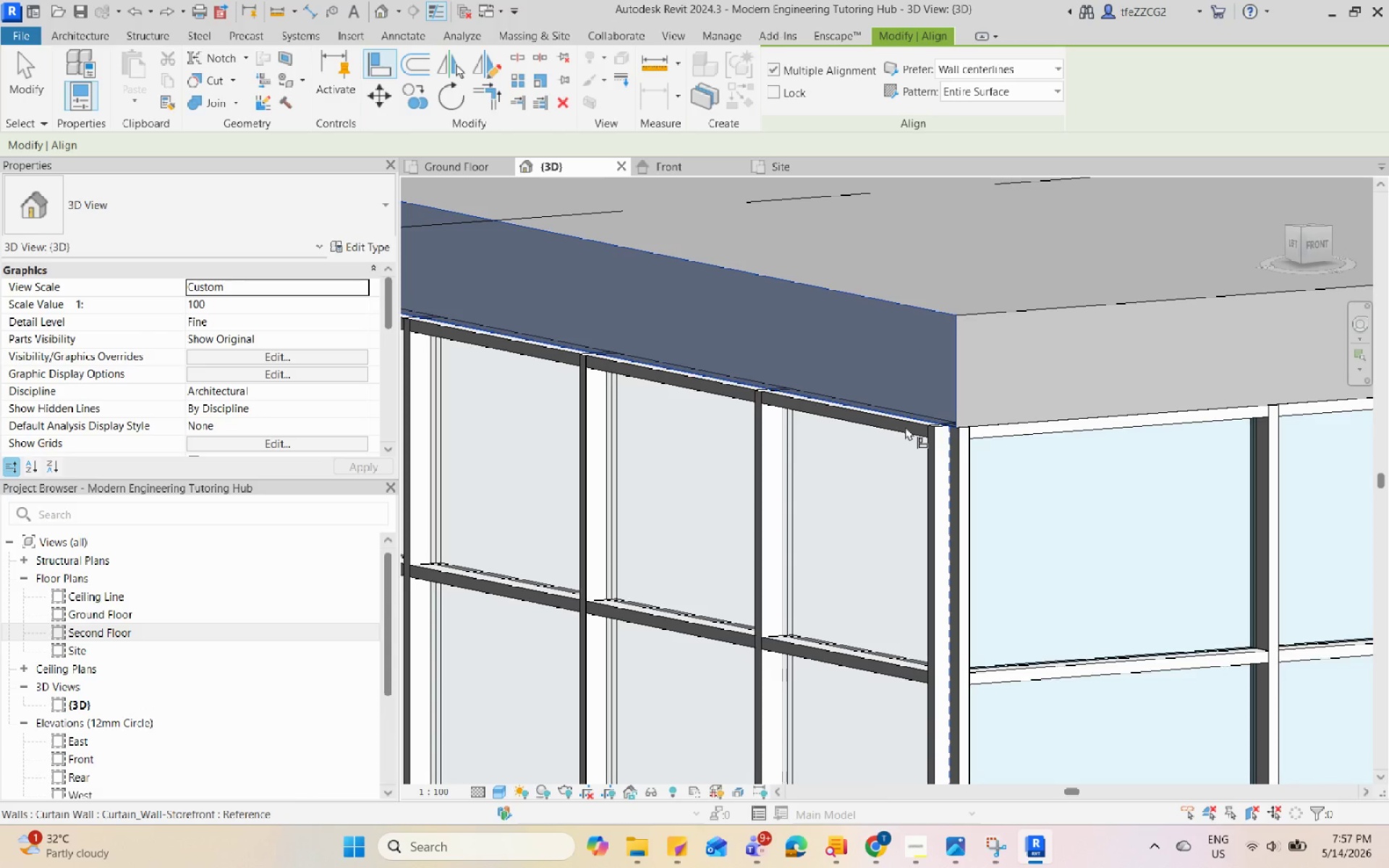 
scroll: coordinate [927, 445], scroll_direction: up, amount: 10.0
 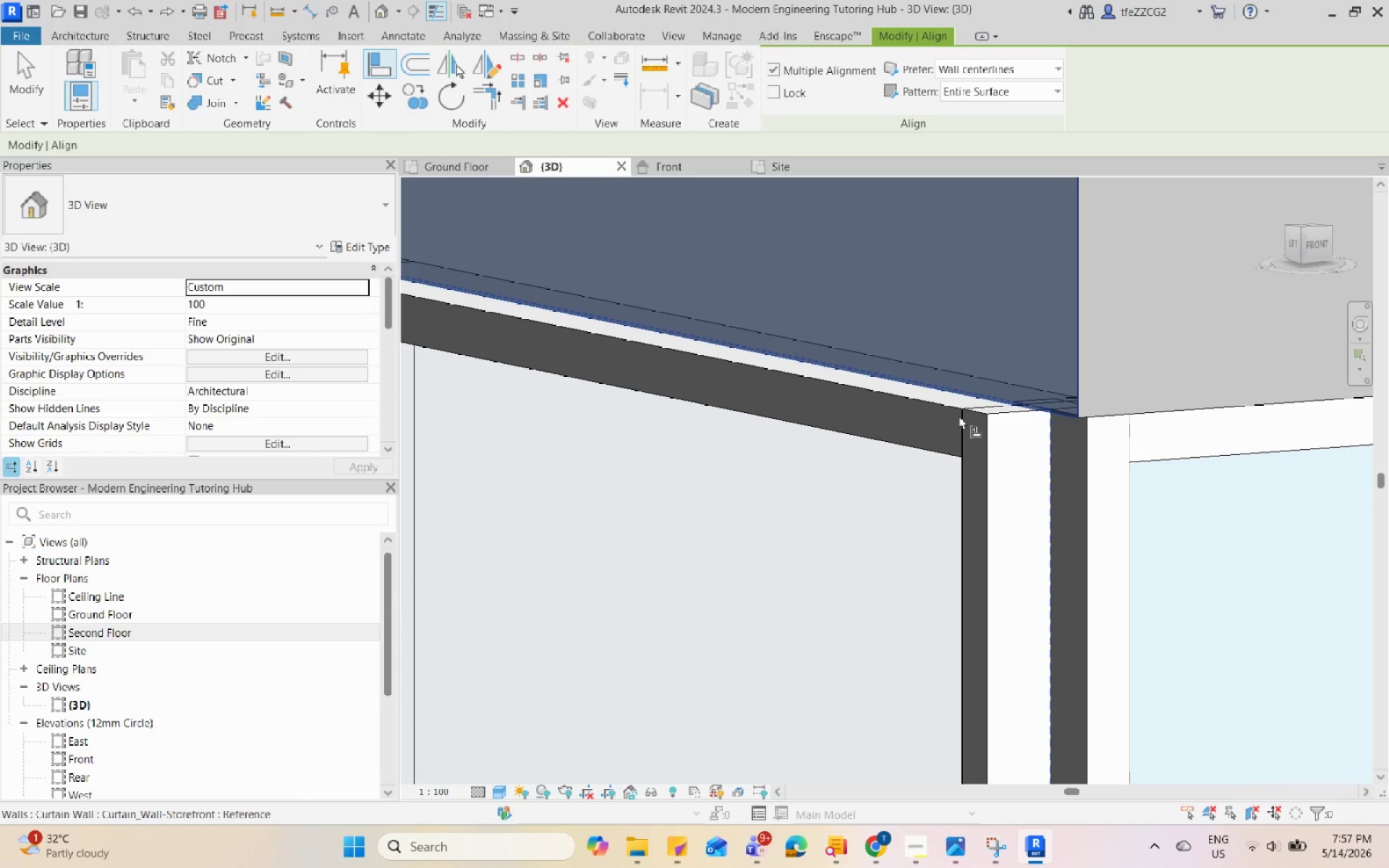 
key(Tab)
 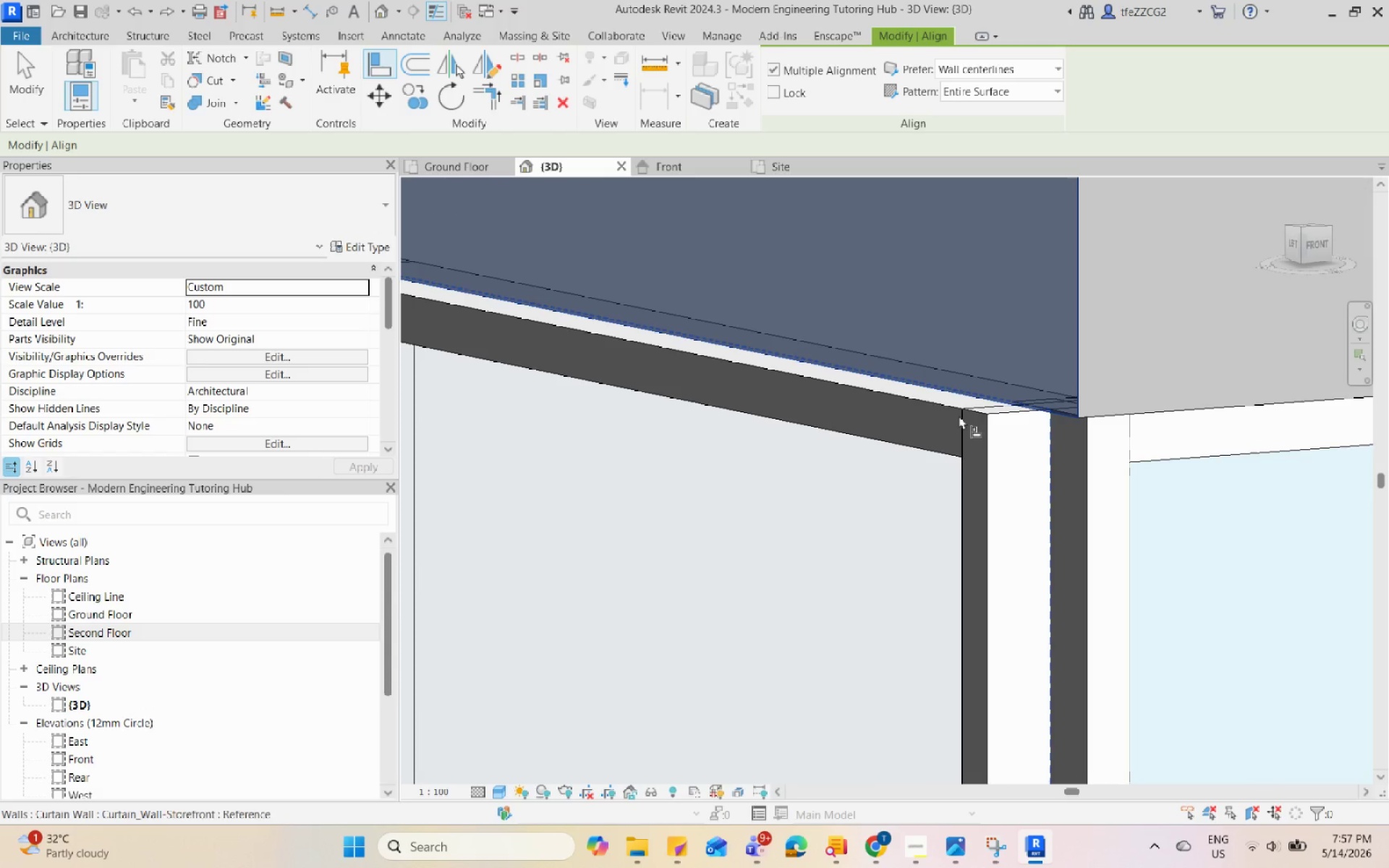 
key(Tab)
 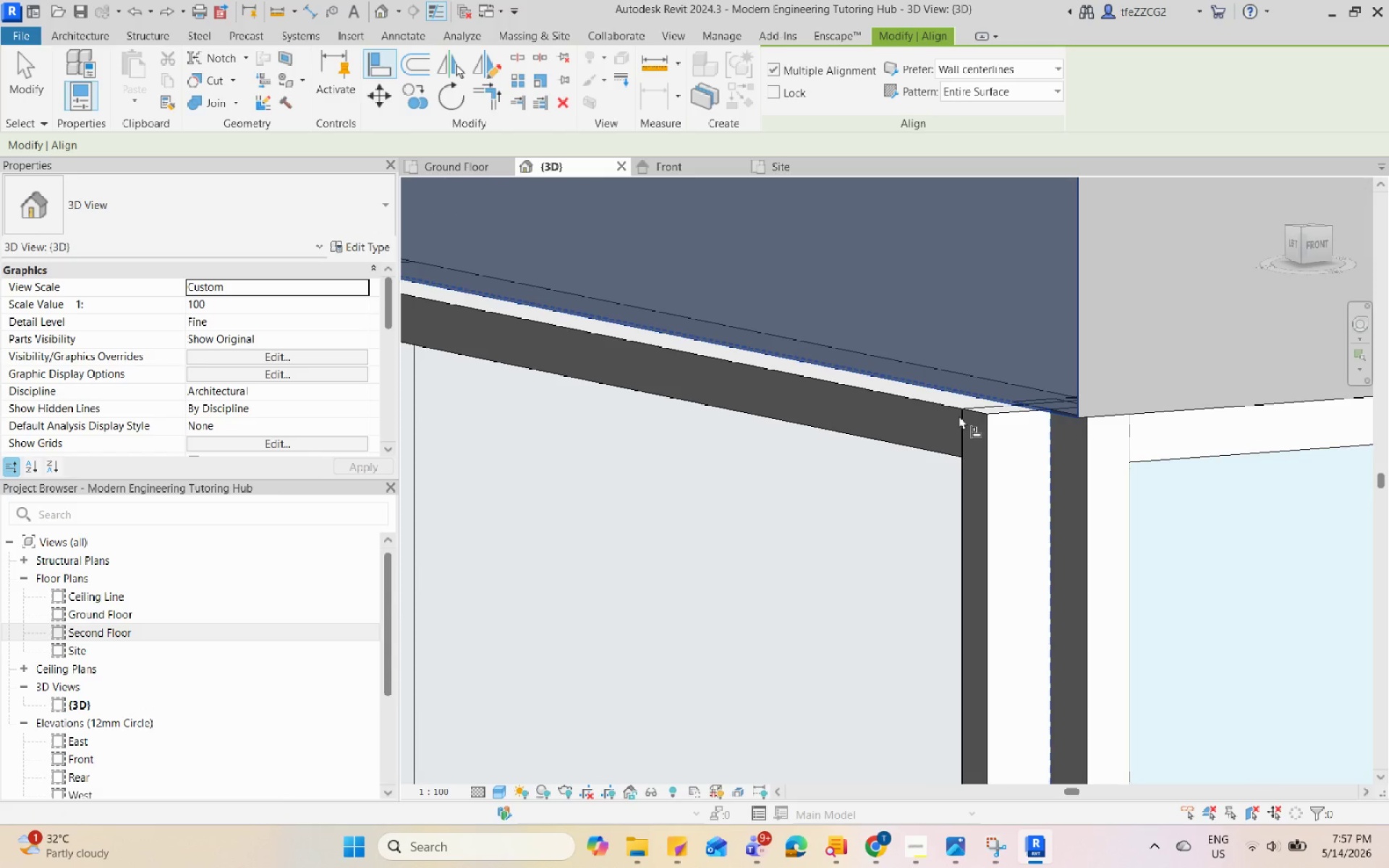 
key(Tab)
 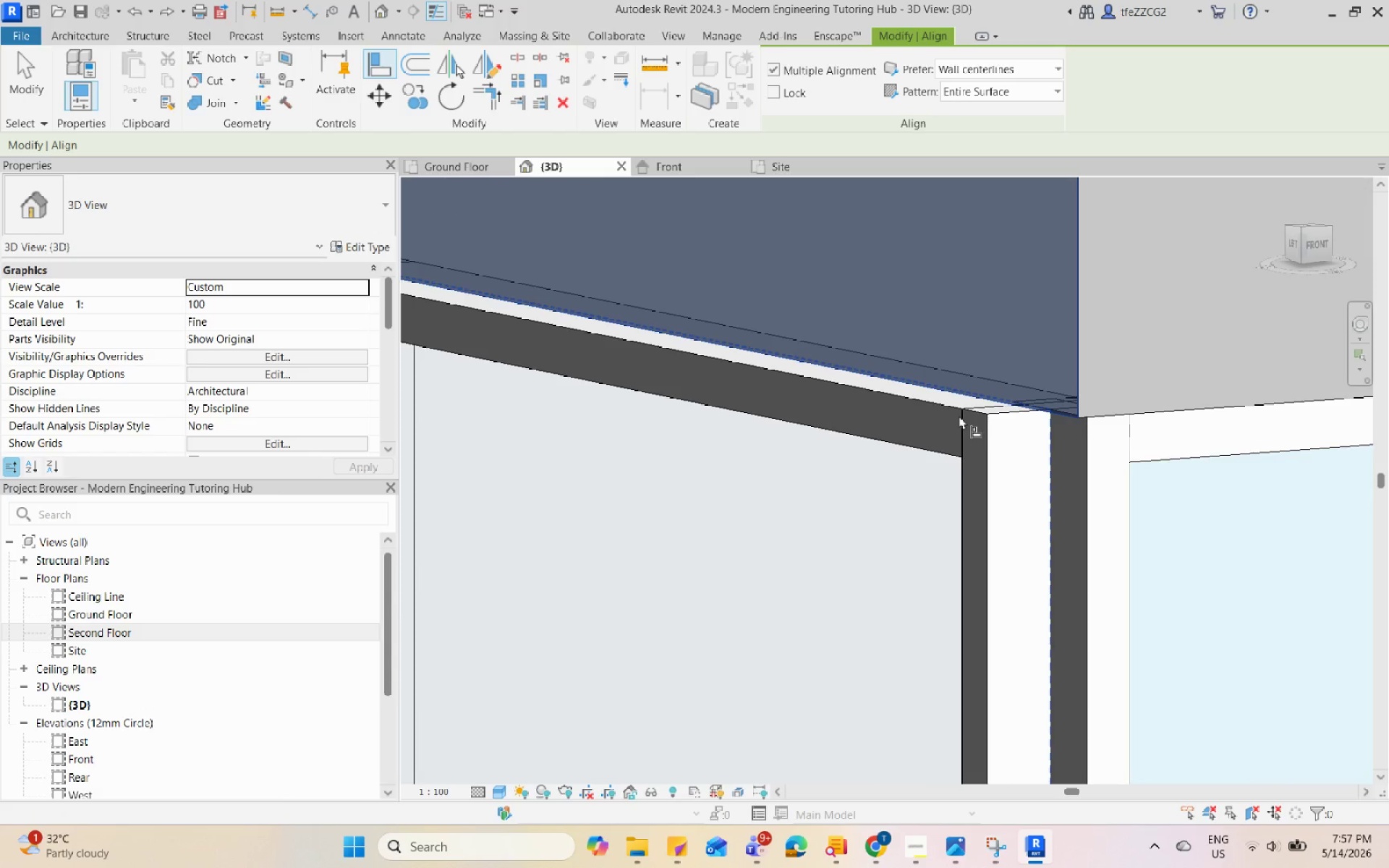 
key(Tab)
 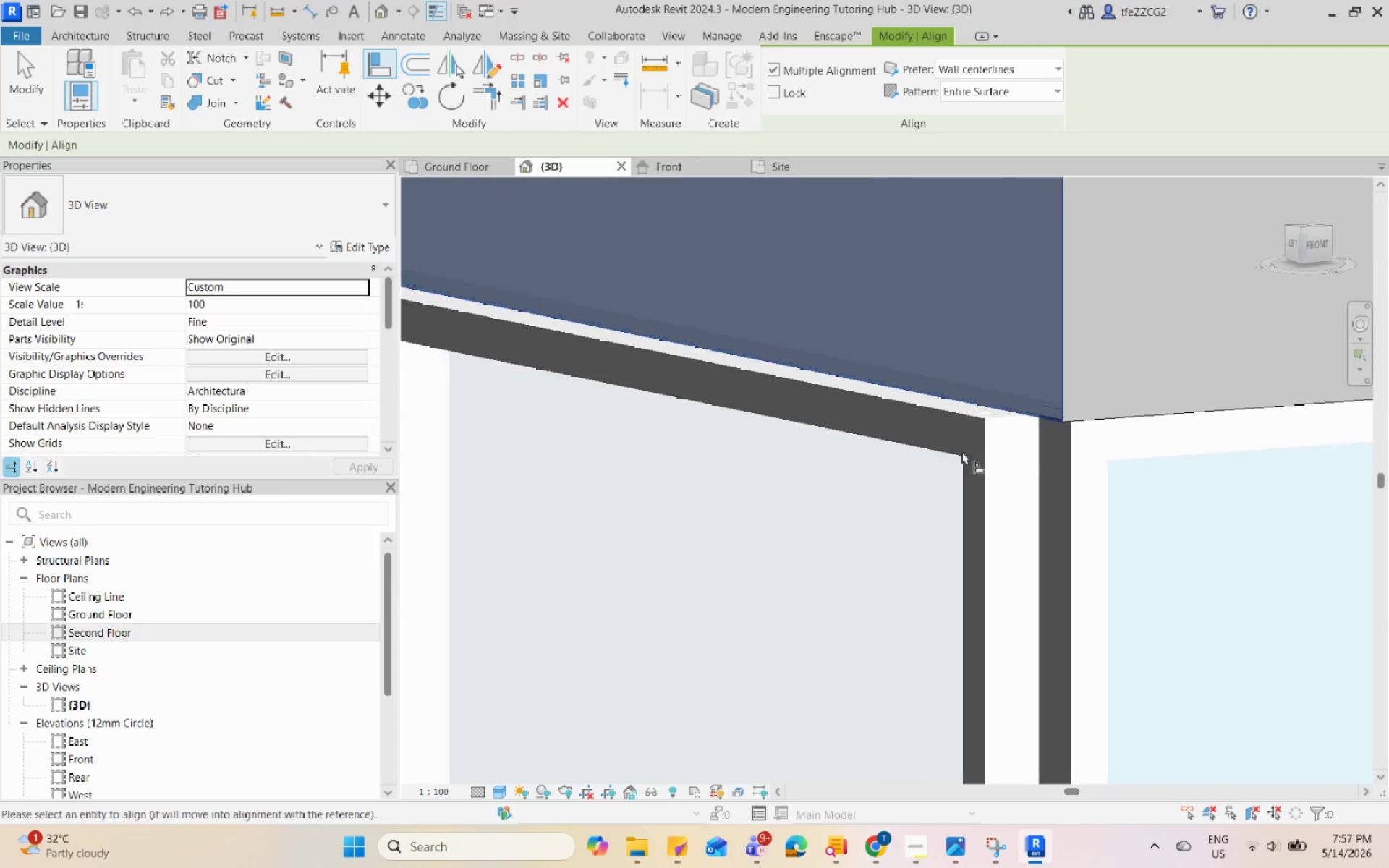 
key(Escape)
 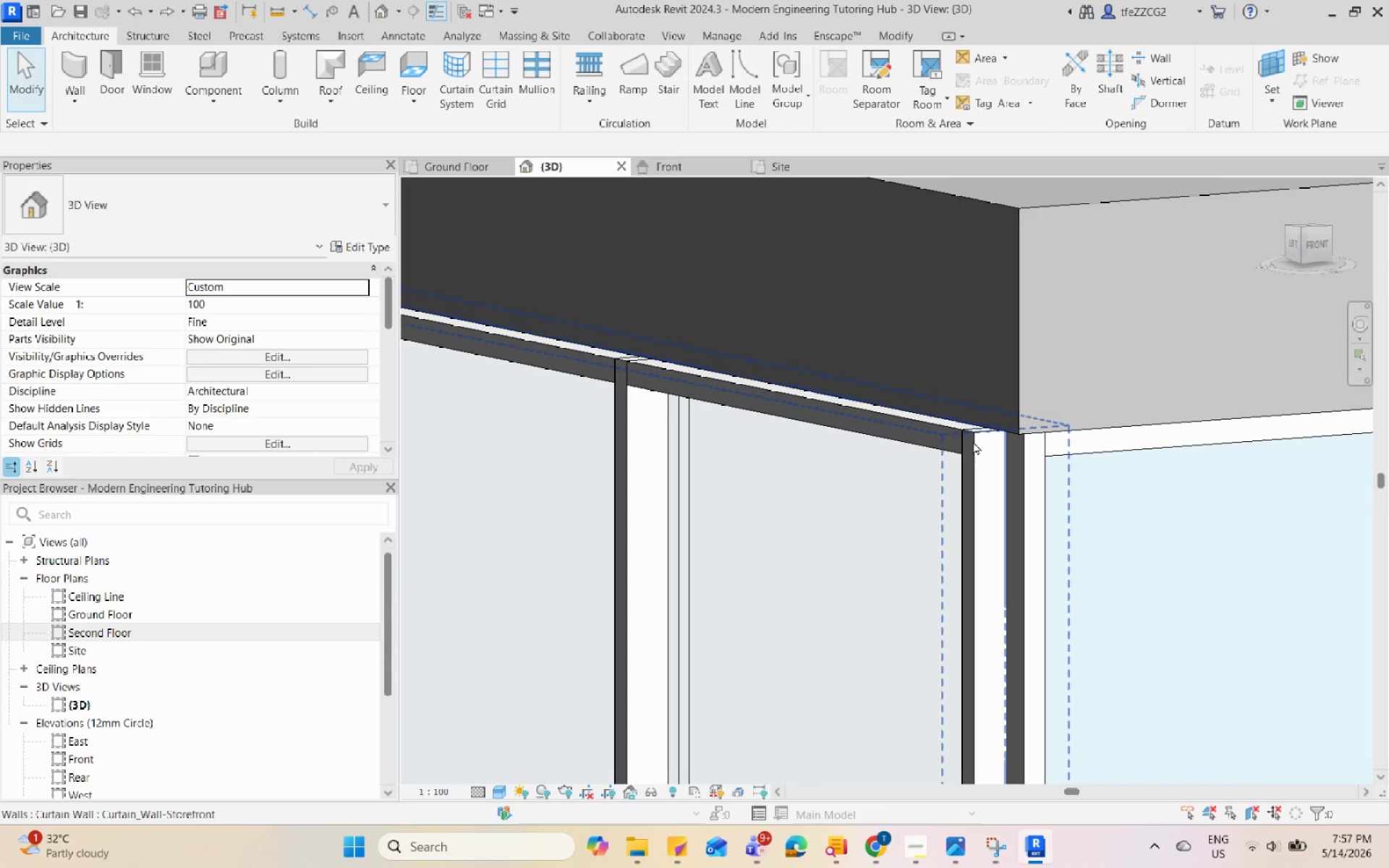 
scroll: coordinate [961, 451], scroll_direction: down, amount: 5.0
 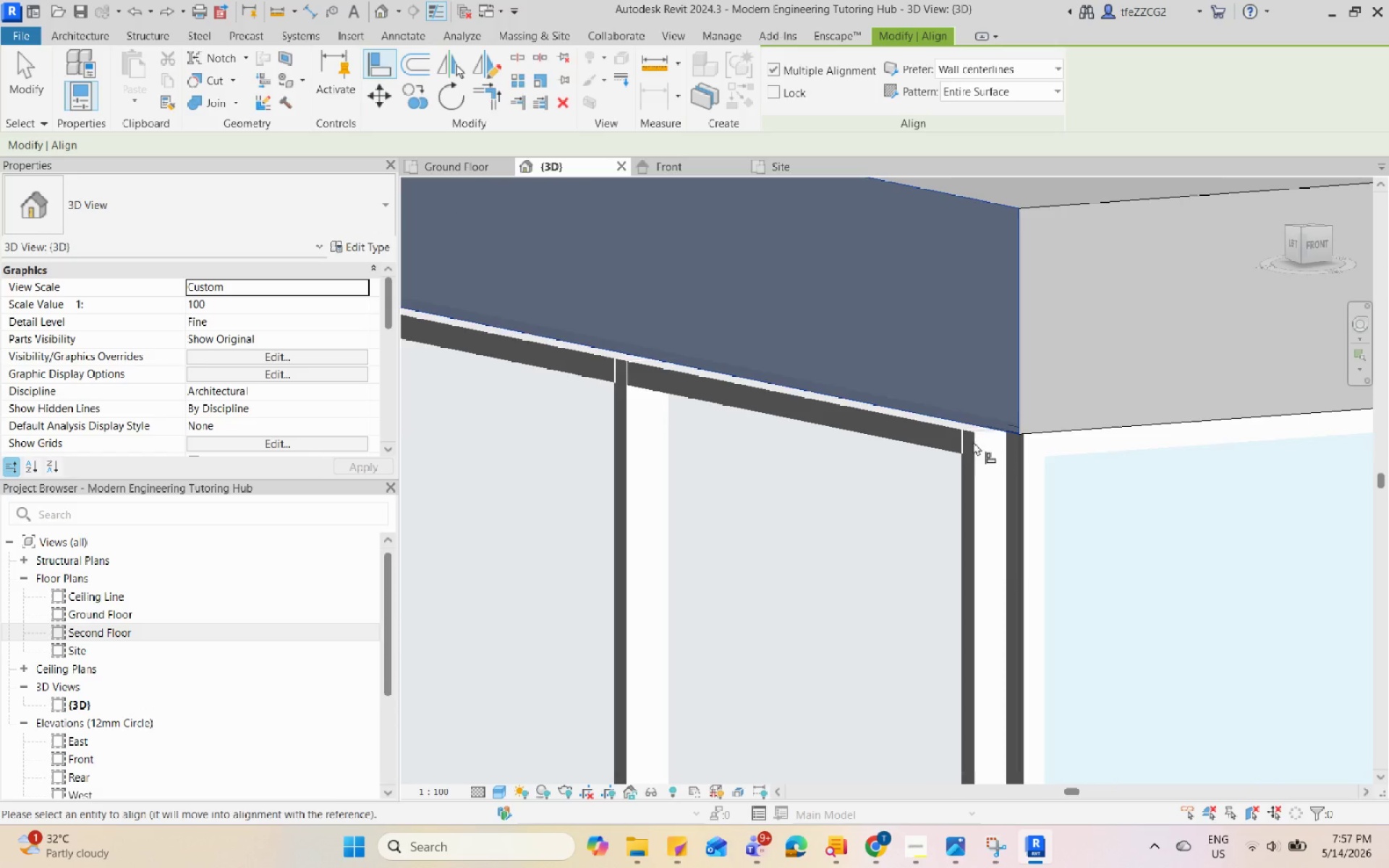 
key(Escape)
 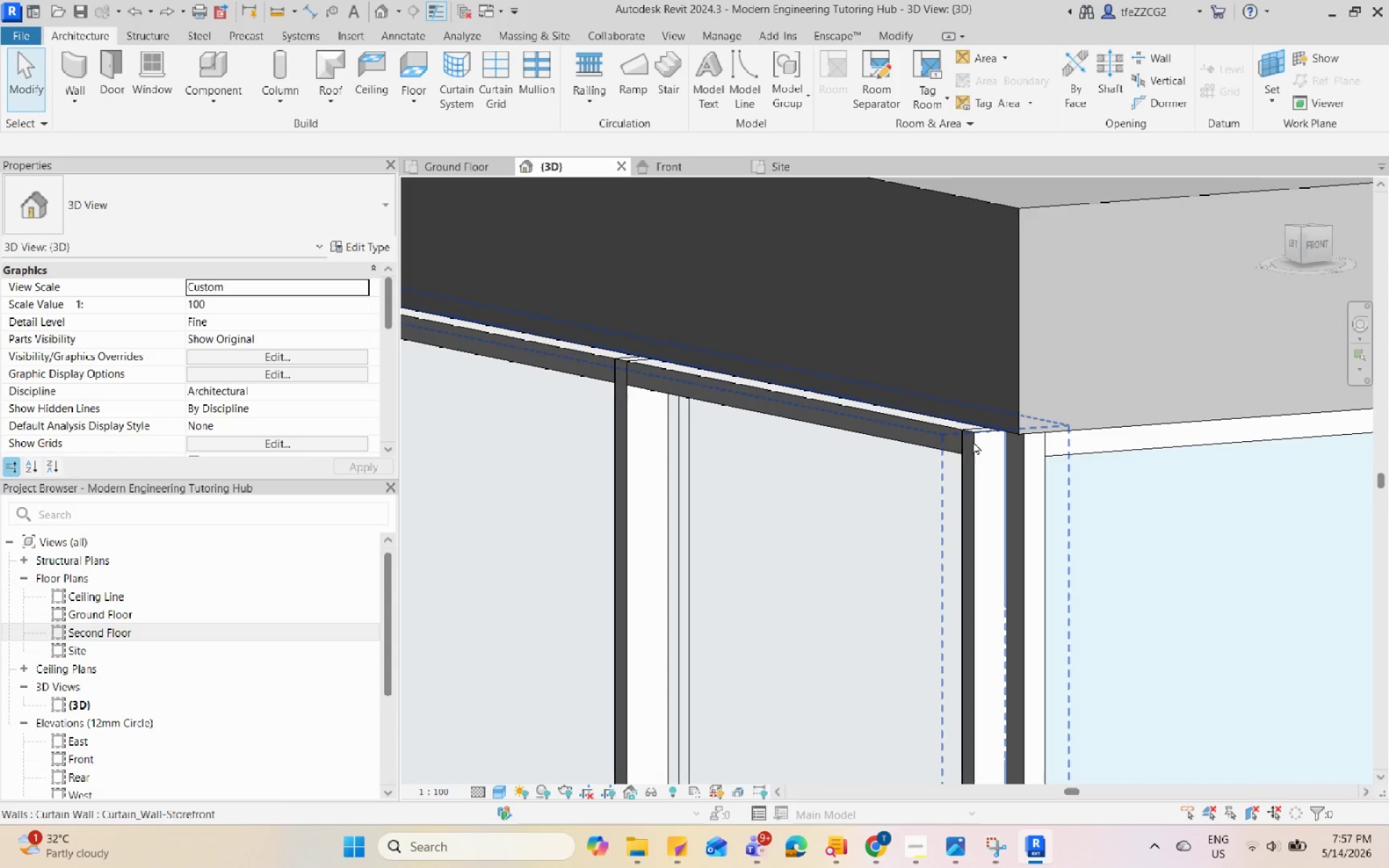 
left_click([973, 441])
 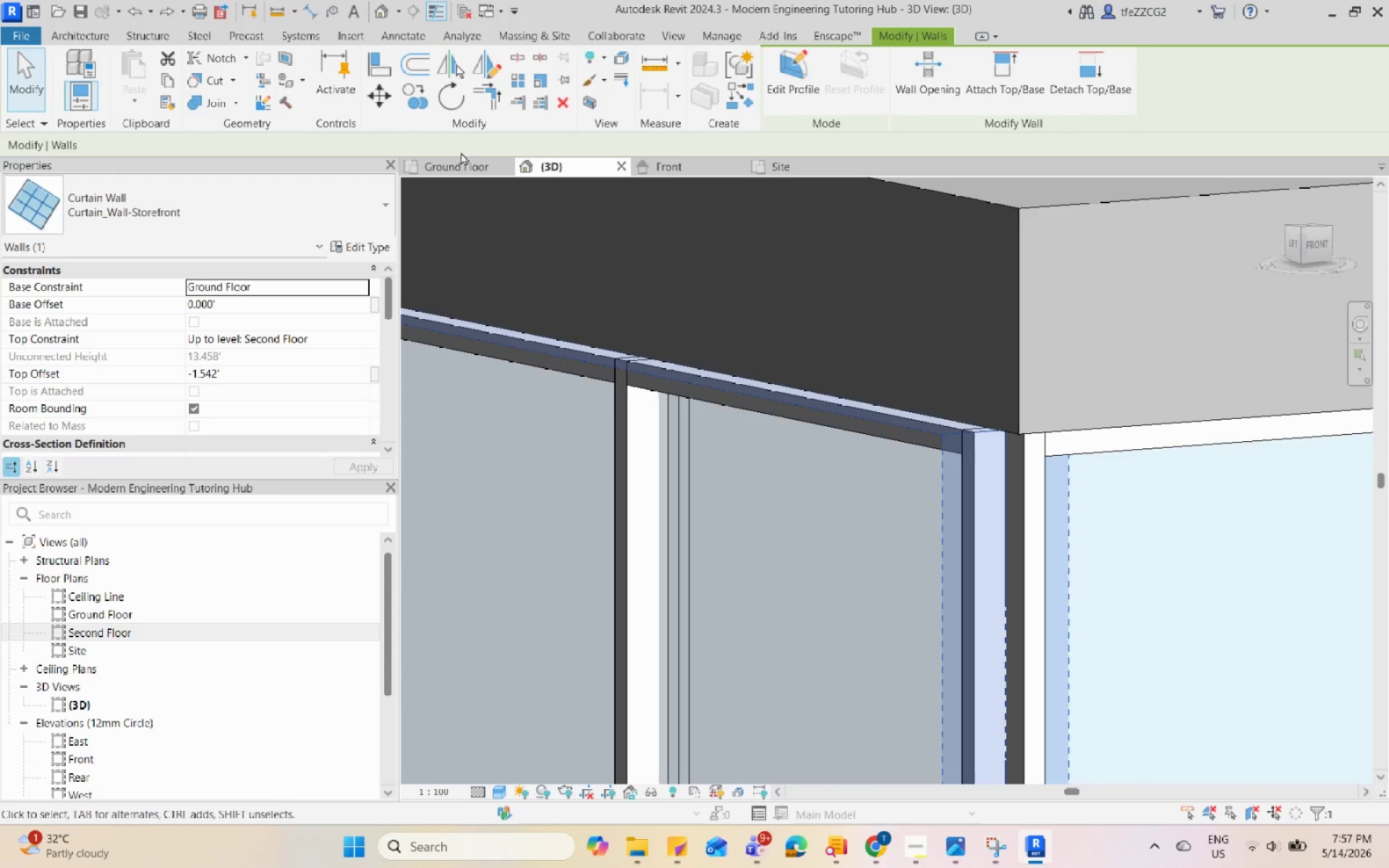 
left_click_drag(start_coordinate=[461, 164], to_coordinate=[694, 464])
 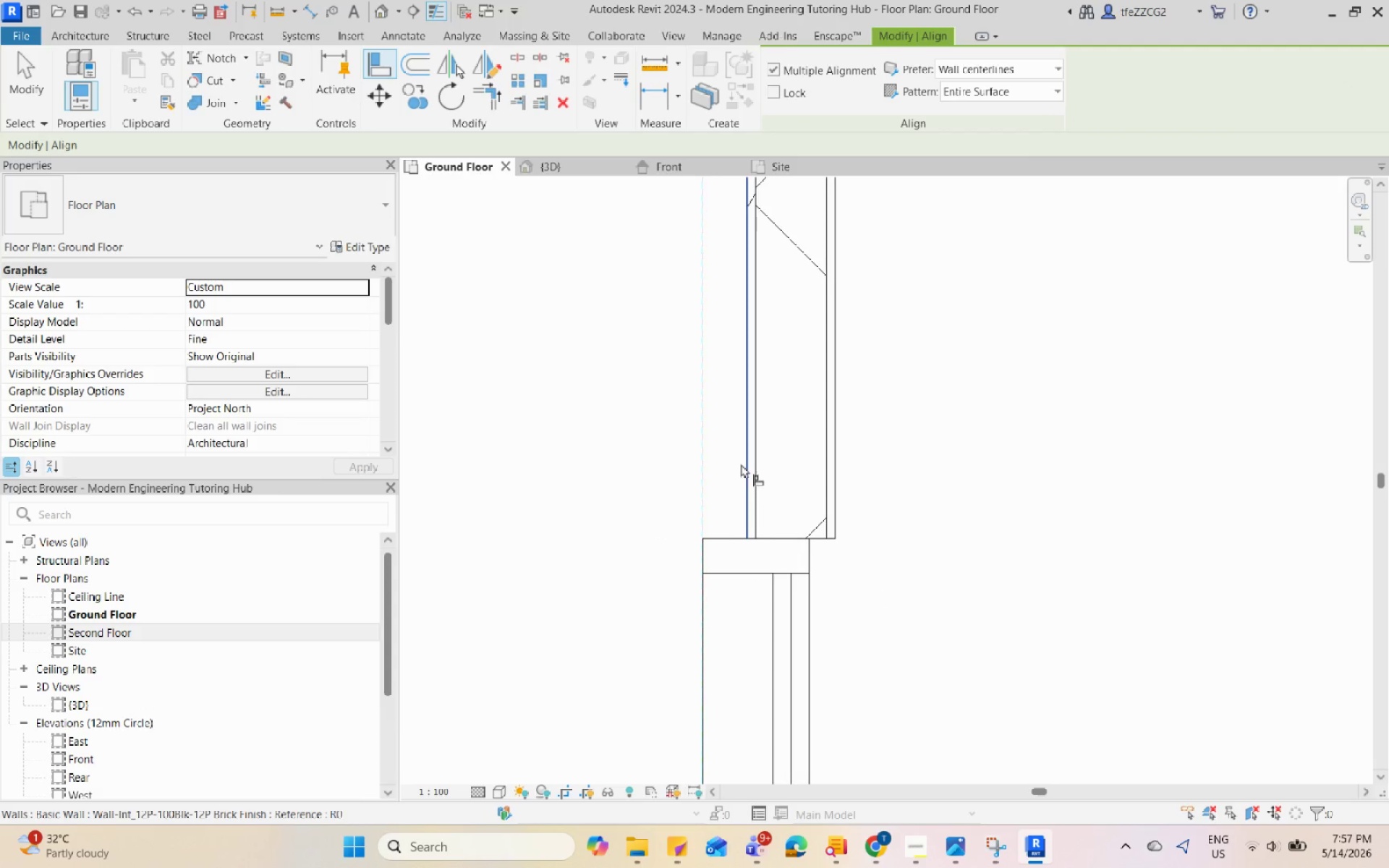 
scroll: coordinate [891, 601], scroll_direction: up, amount: 7.0
 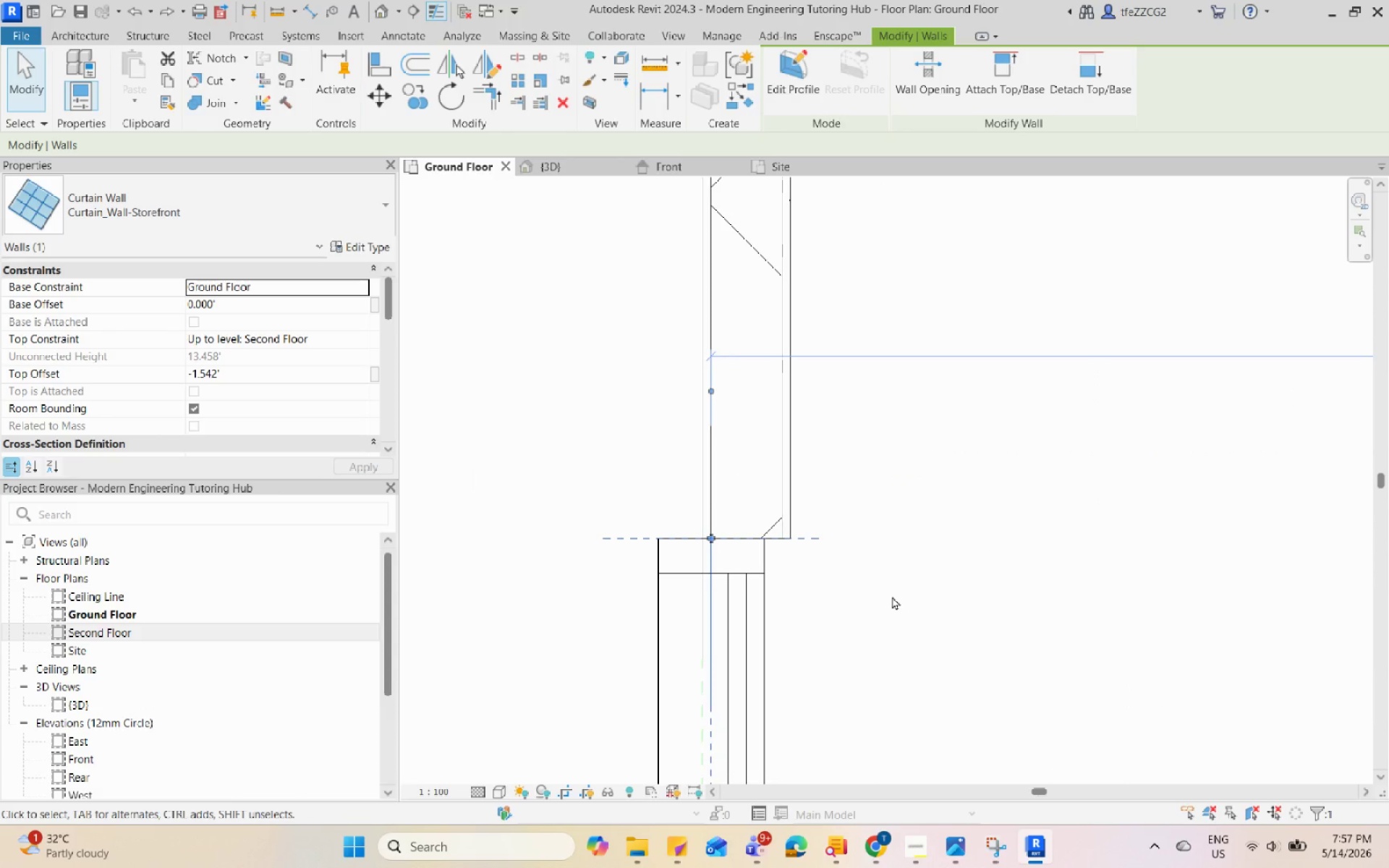 
key(ArrowRight)
 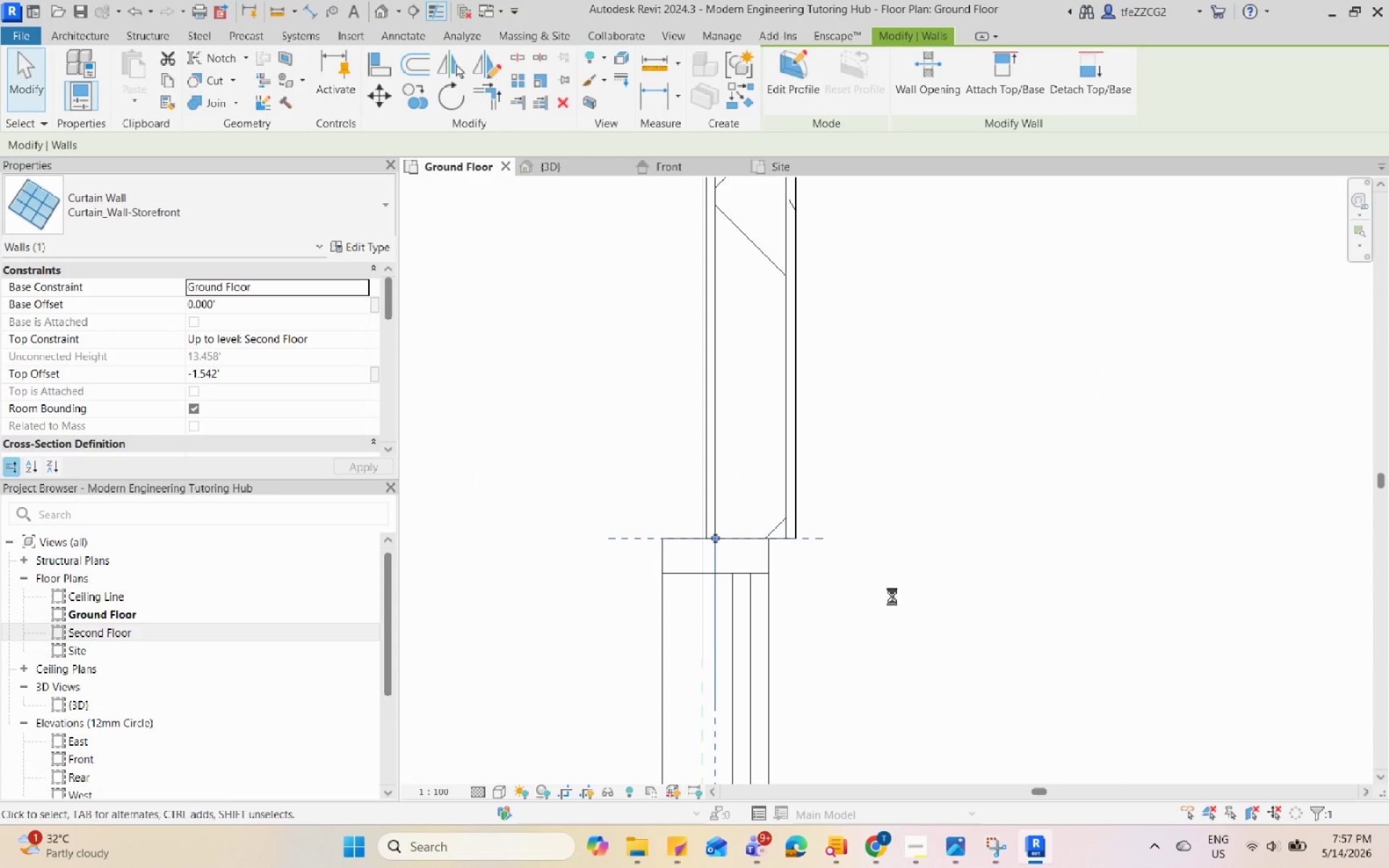 
key(ArrowRight)
 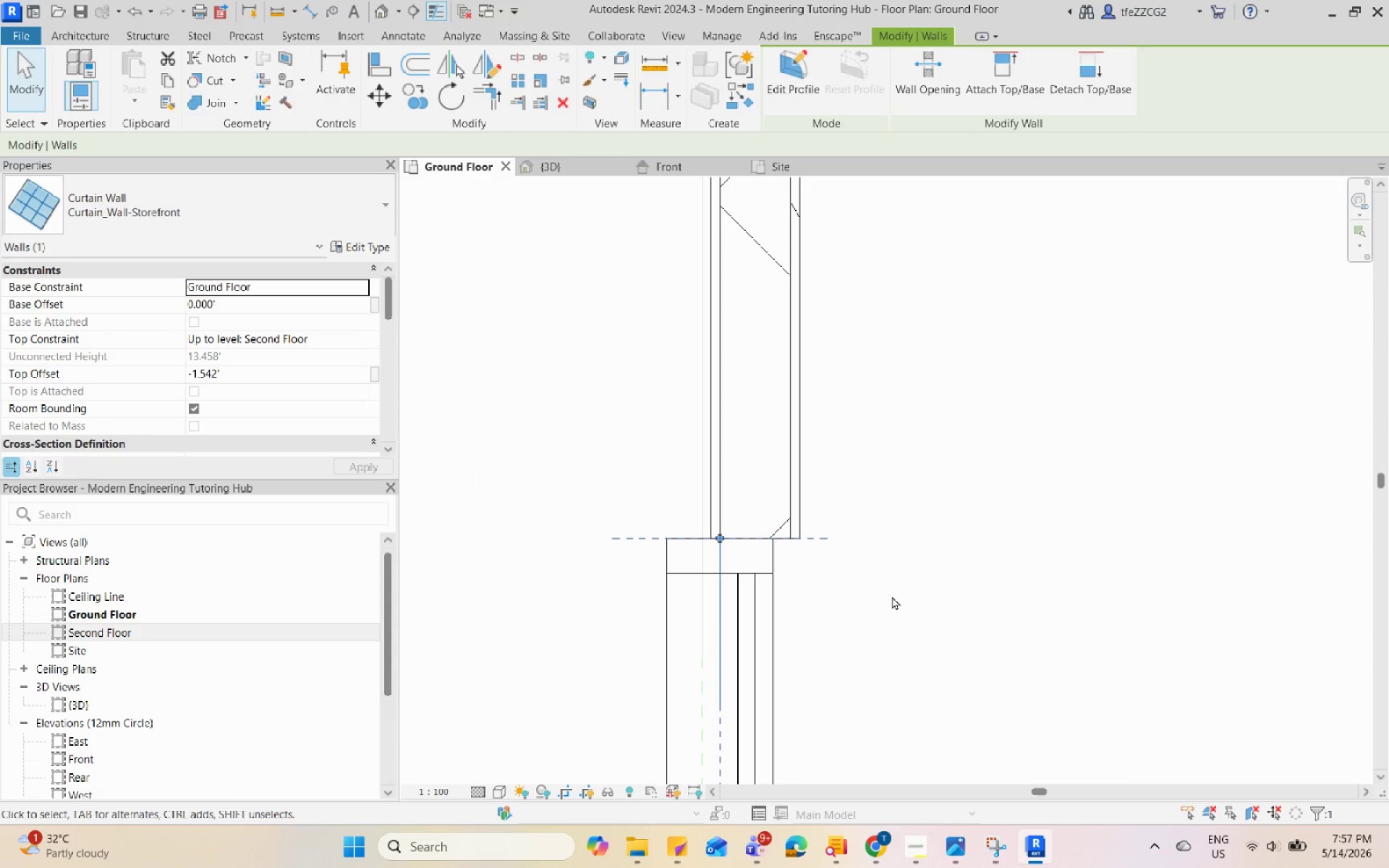 
key(ArrowRight)
 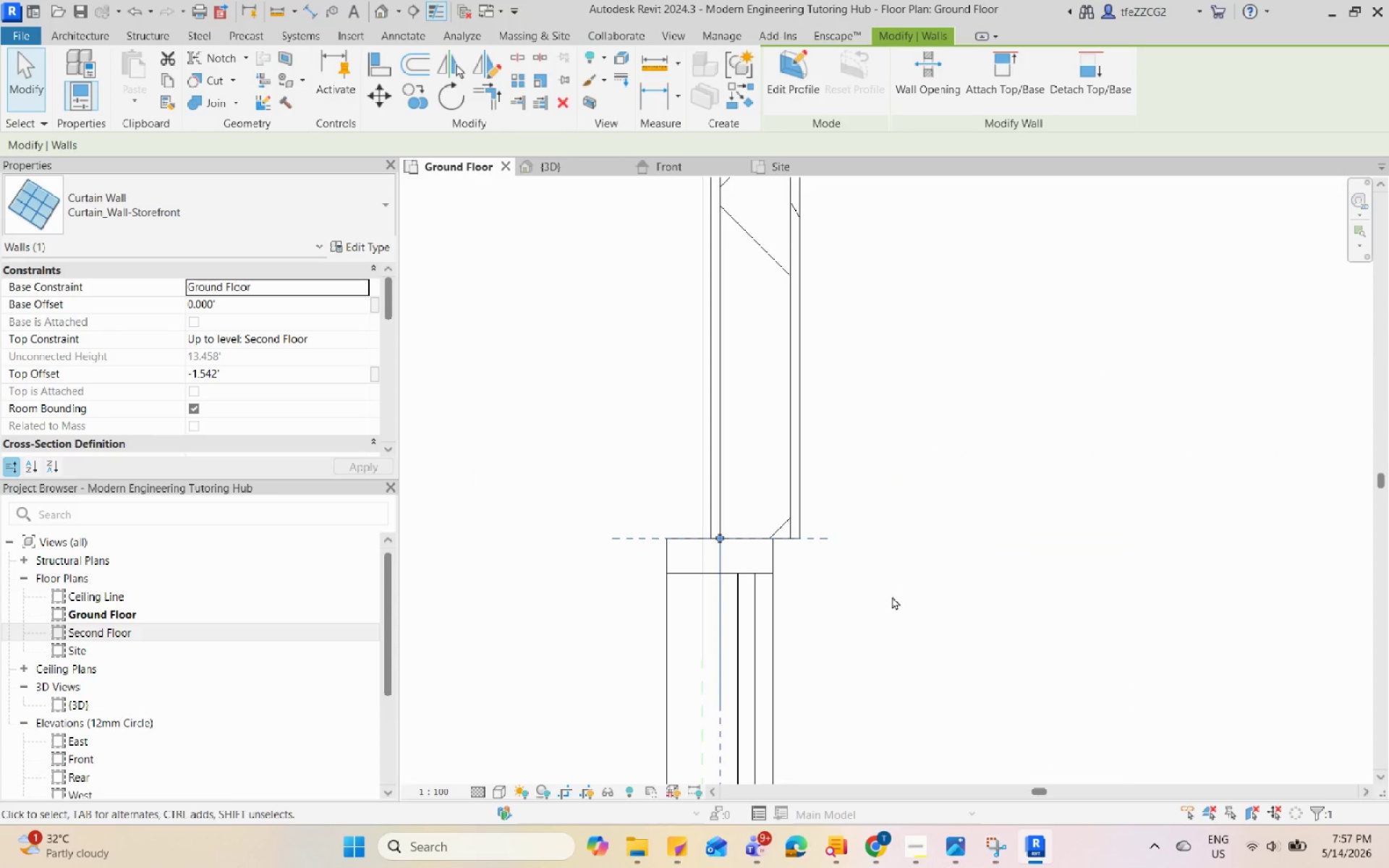 
key(ArrowRight)
 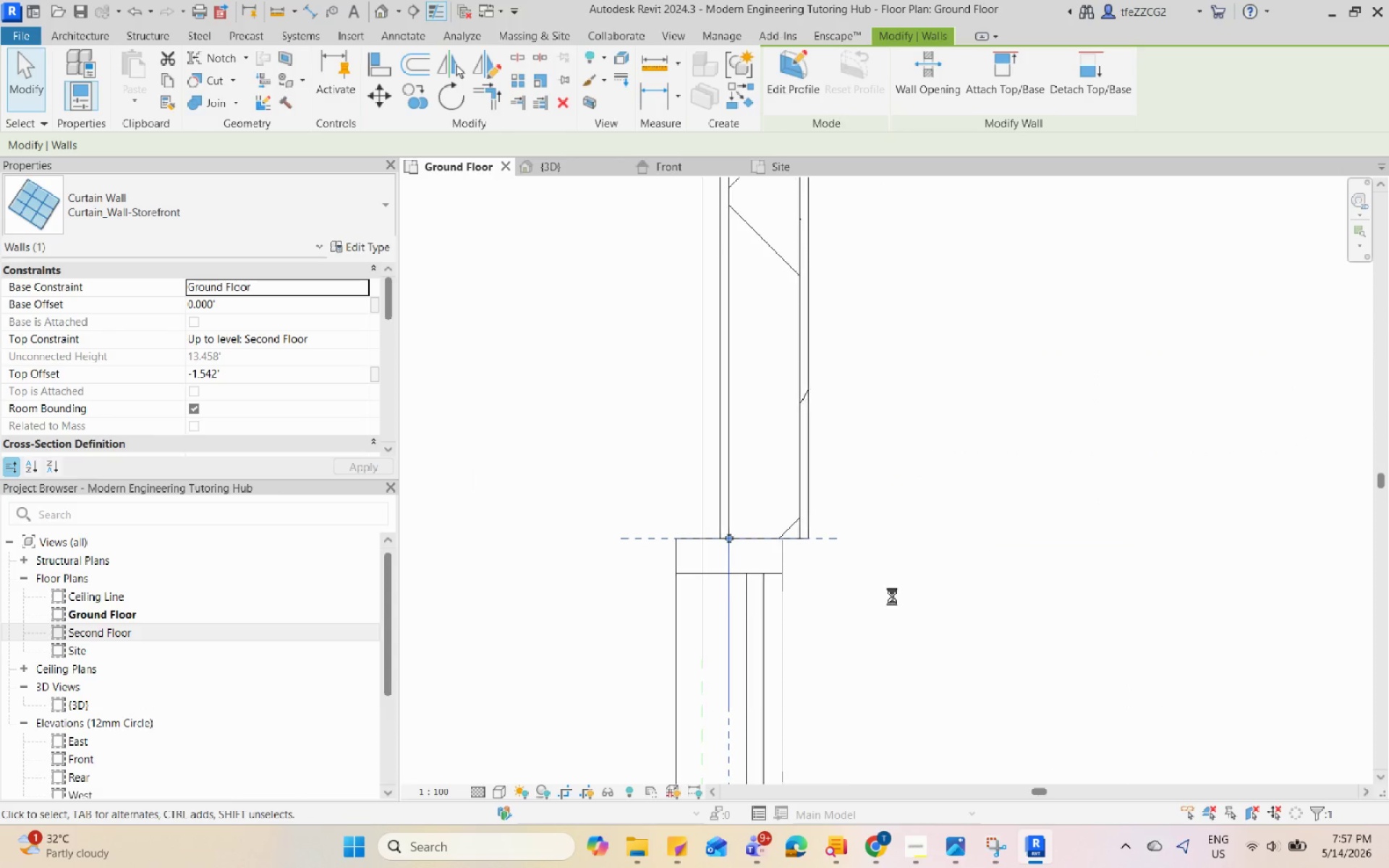 
key(ArrowRight)
 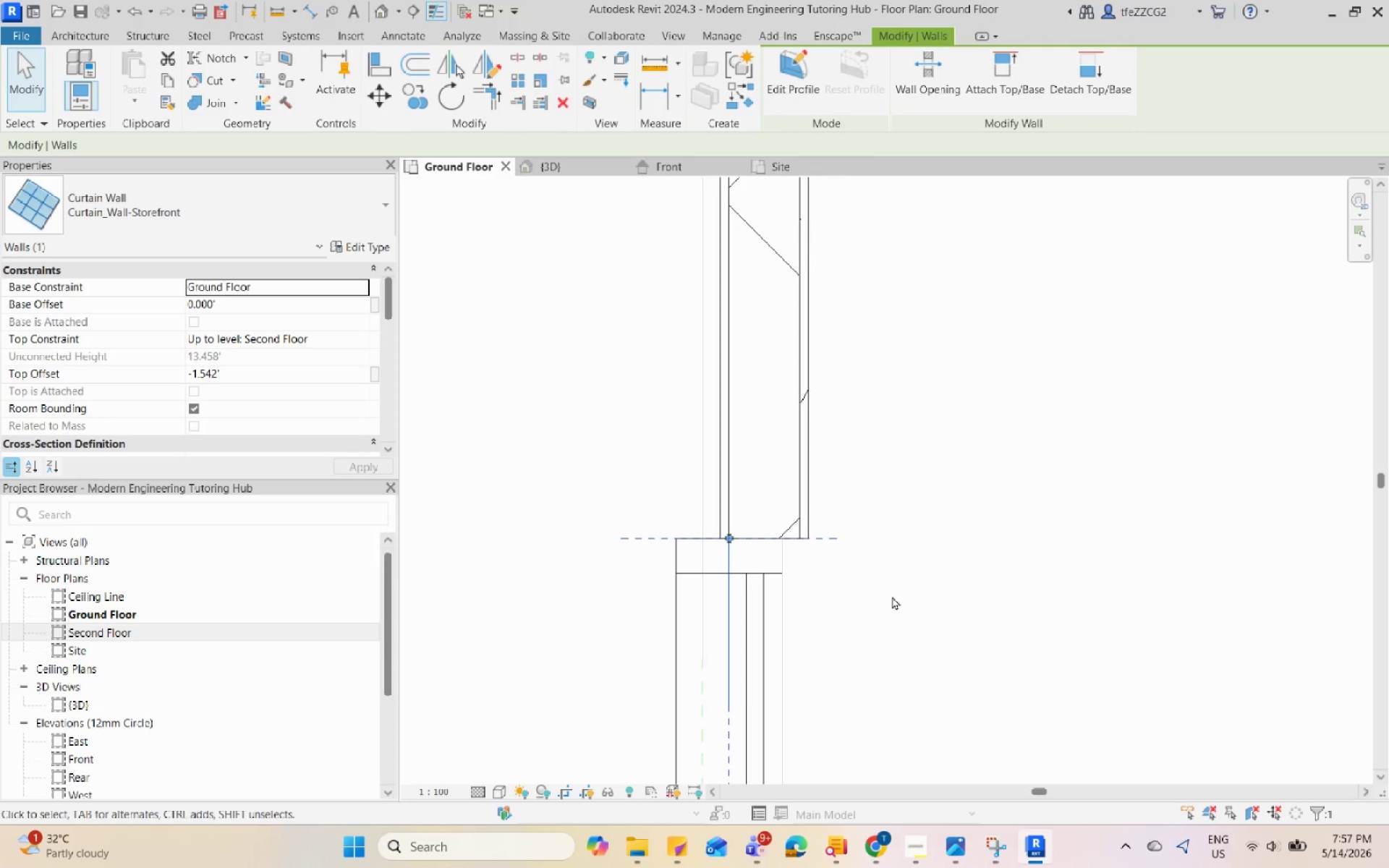 
key(ArrowRight)
 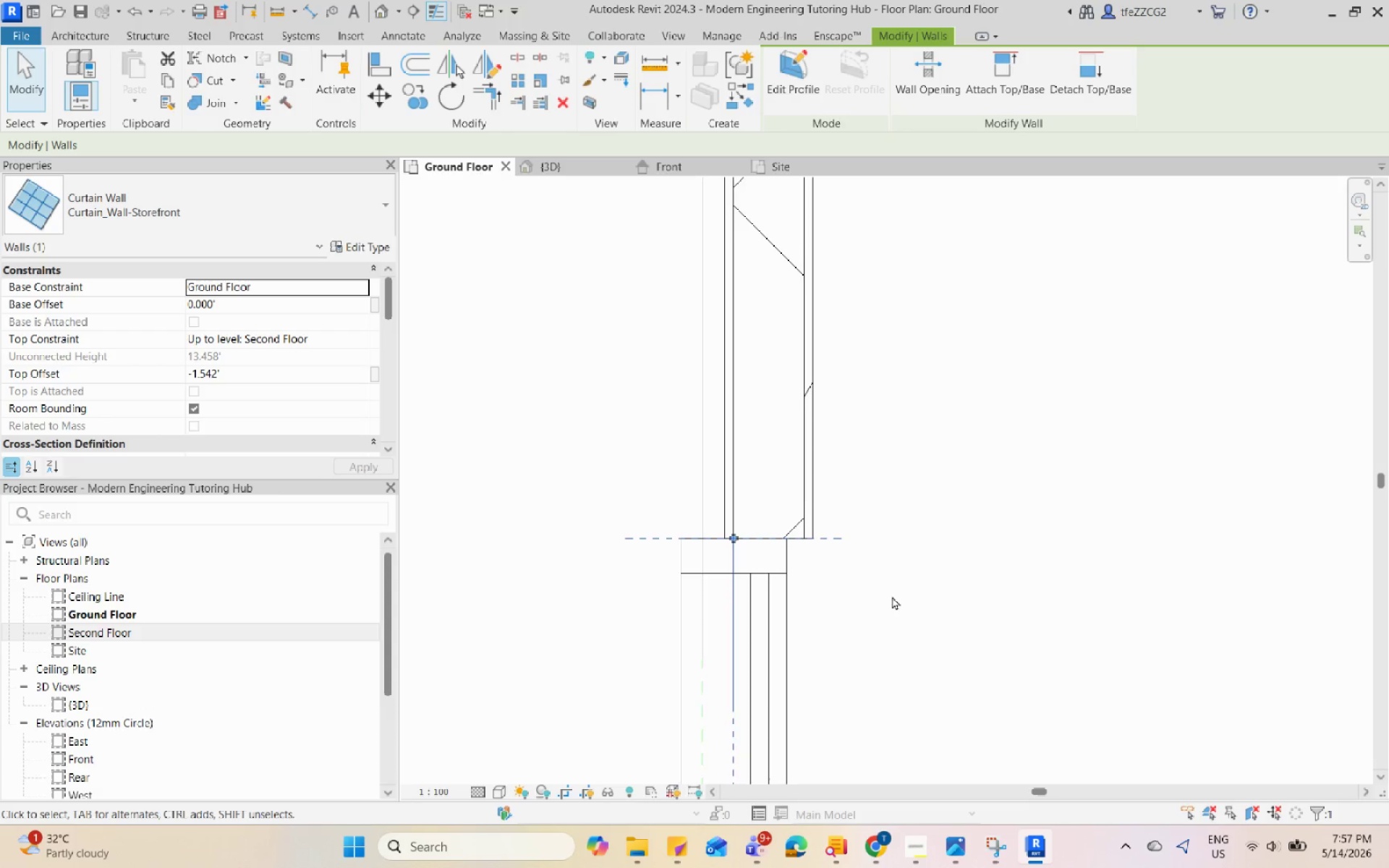 
key(ArrowRight)
 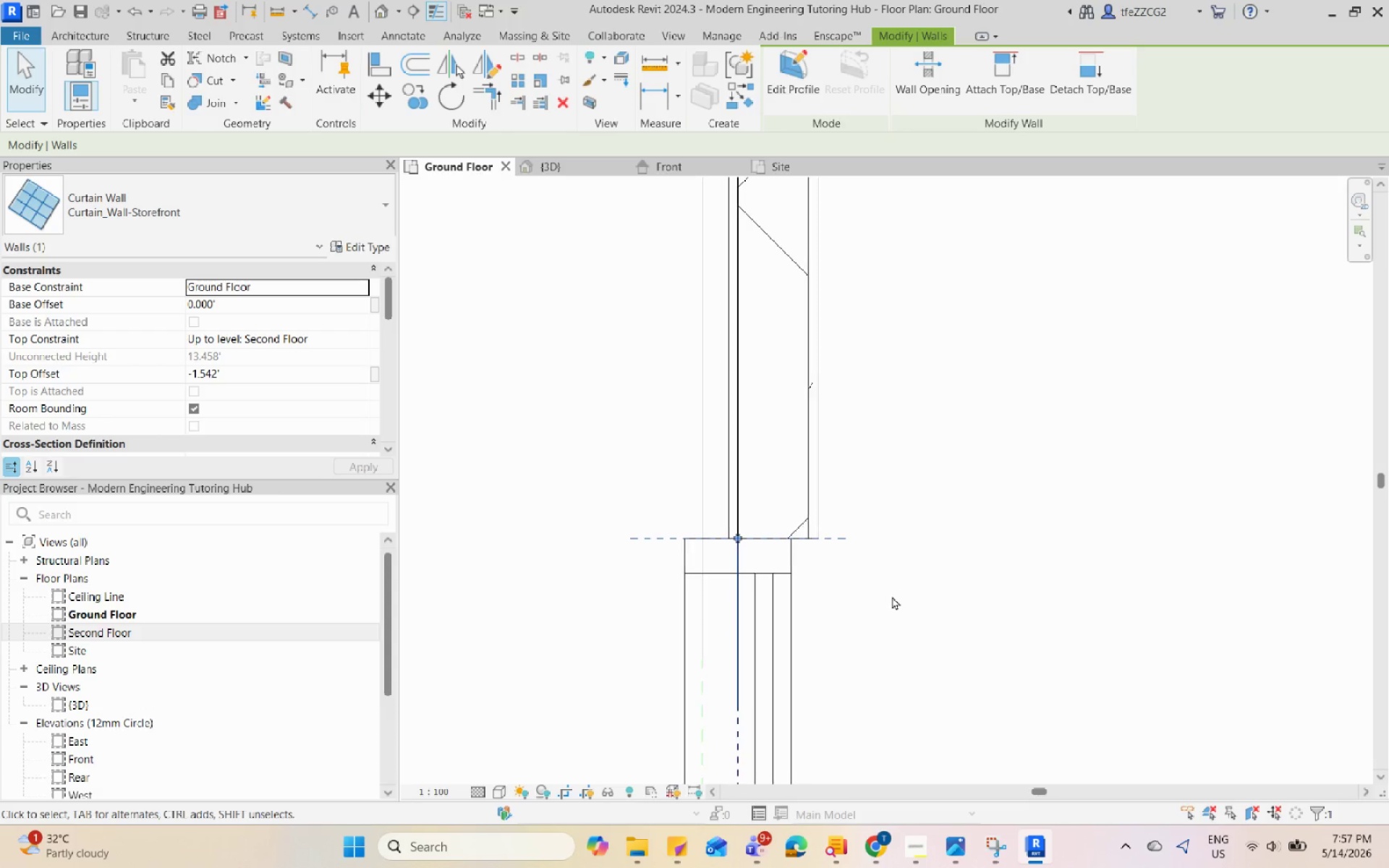 
key(ArrowRight)
 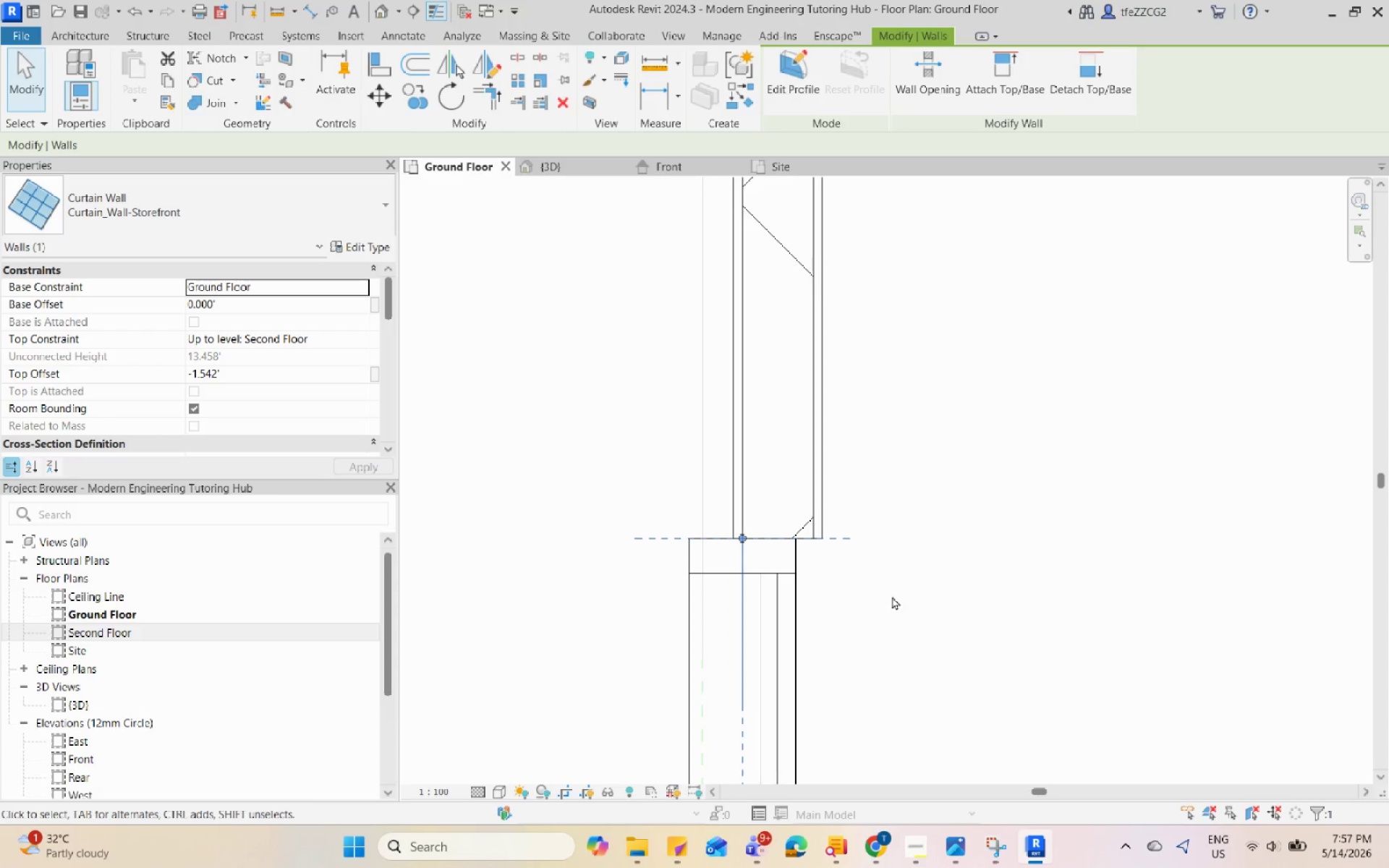 
key(ArrowRight)
 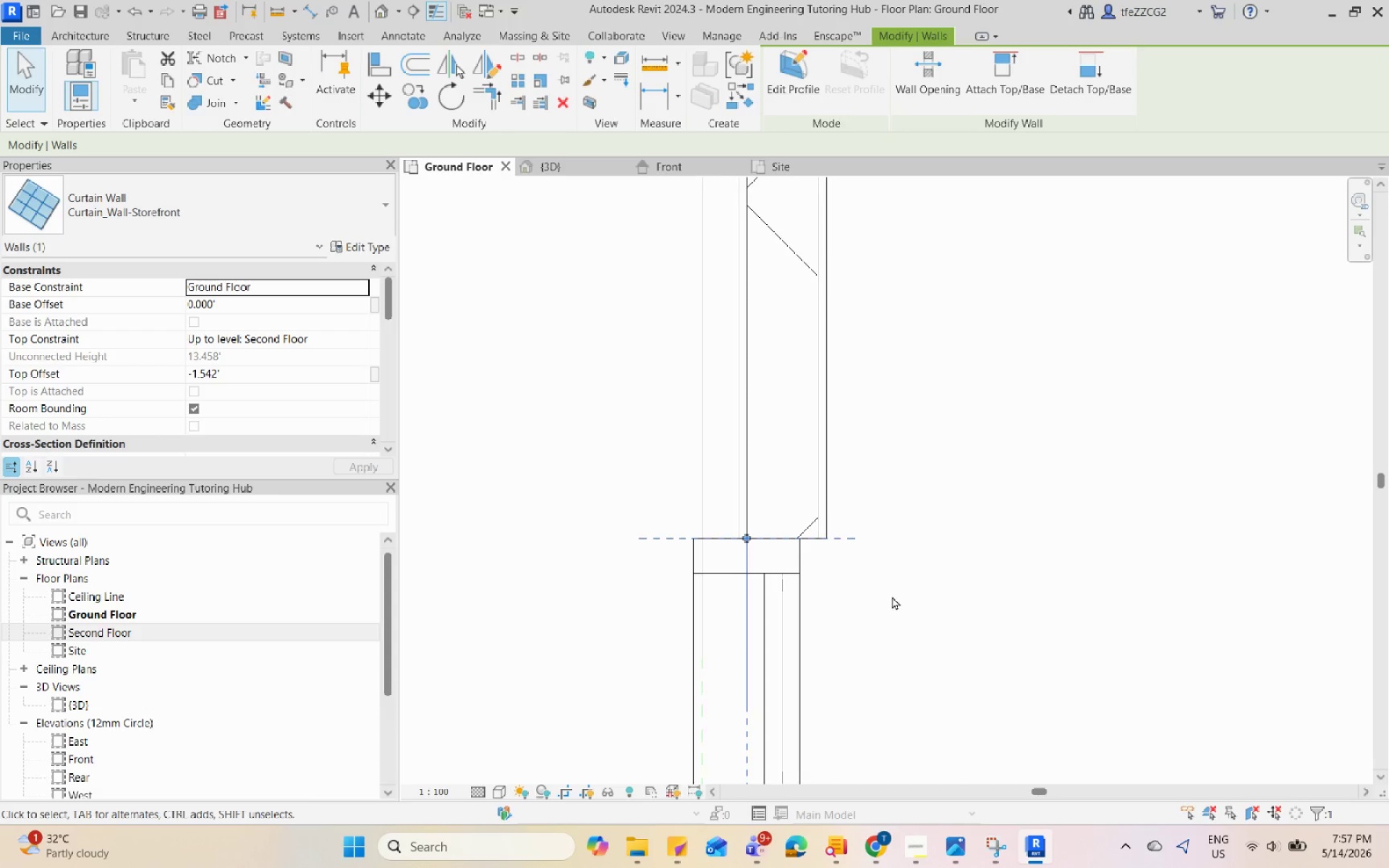 
key(ArrowRight)
 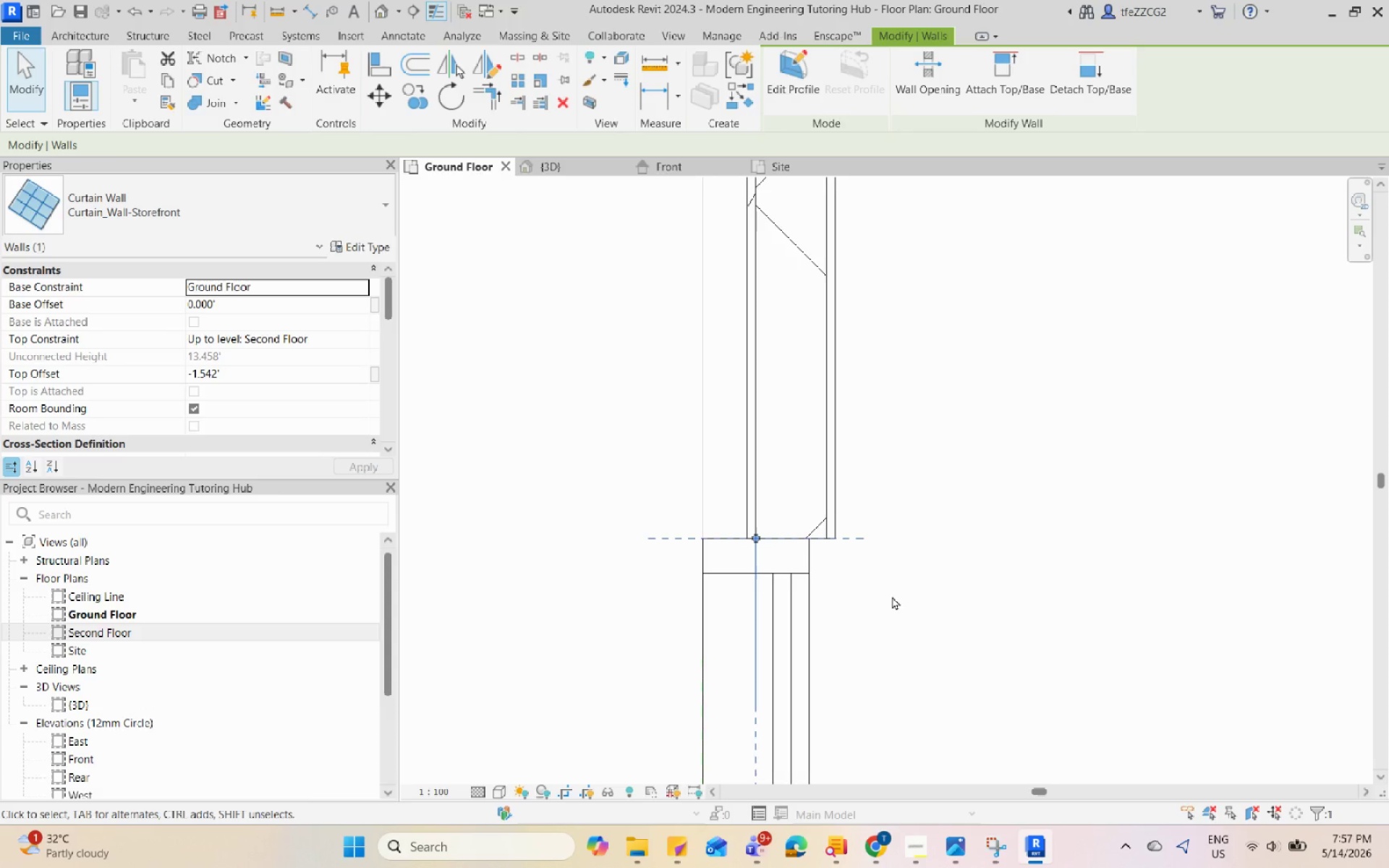 
key(Escape)
 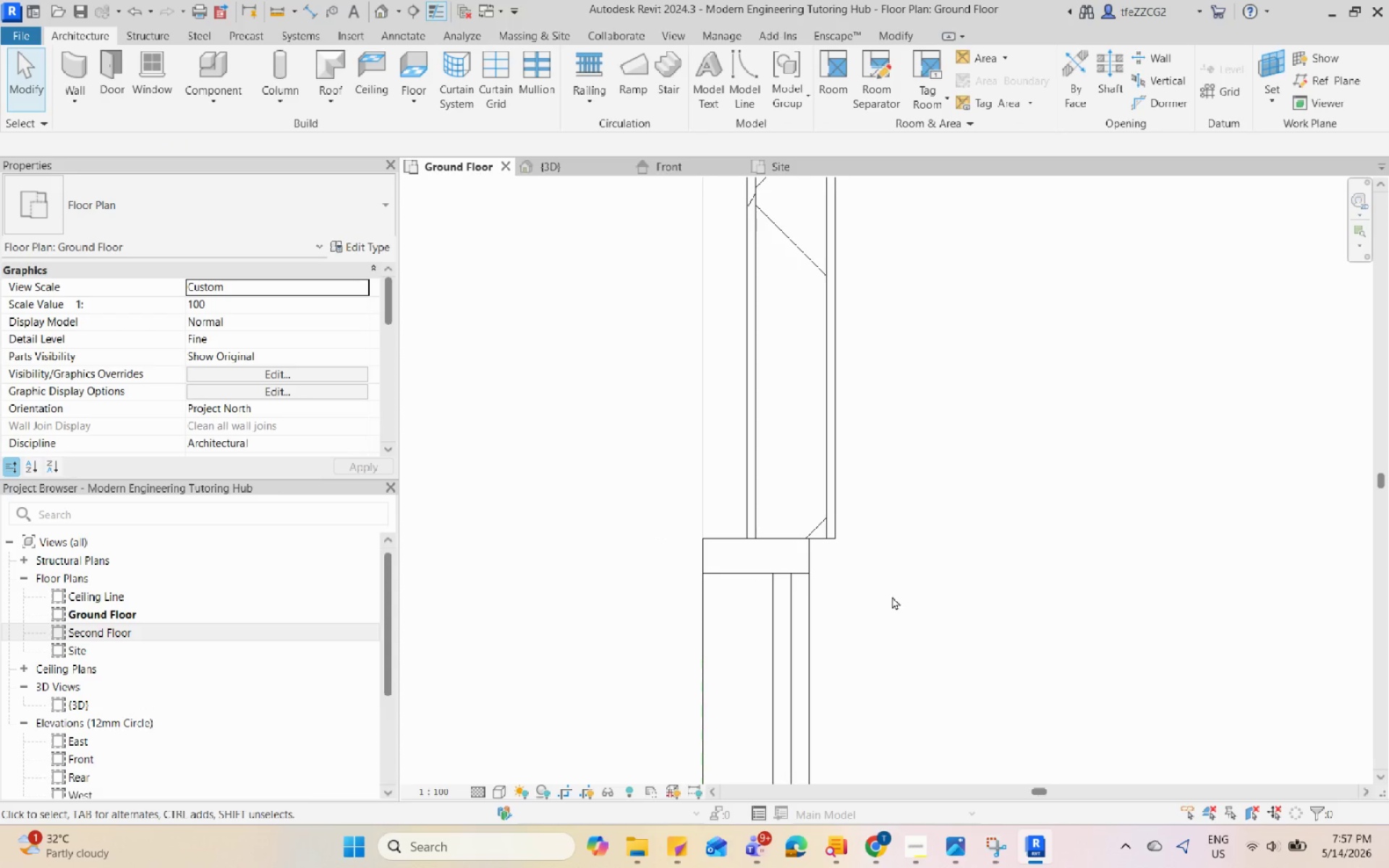 
key(A)
 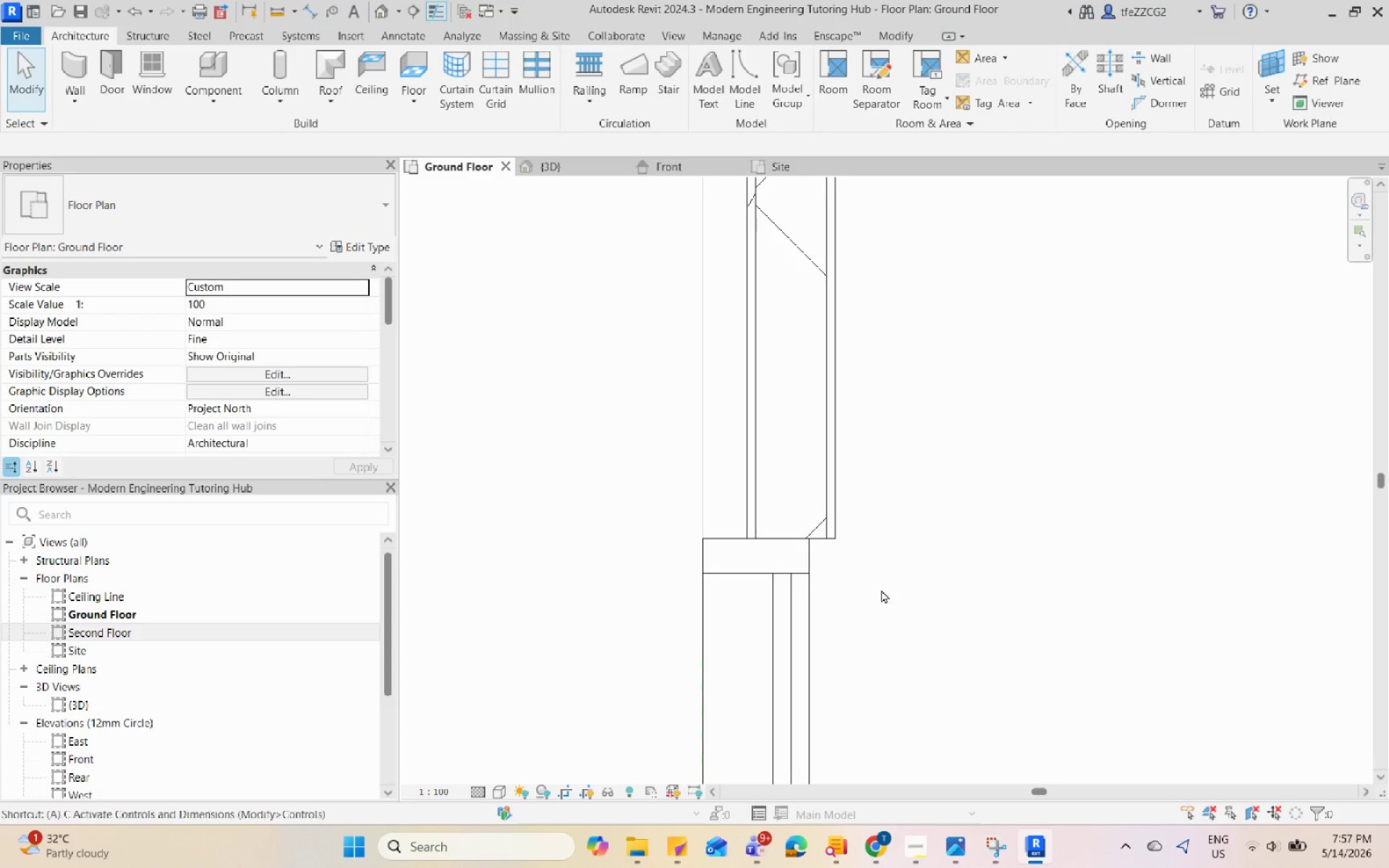 
key(Q)
 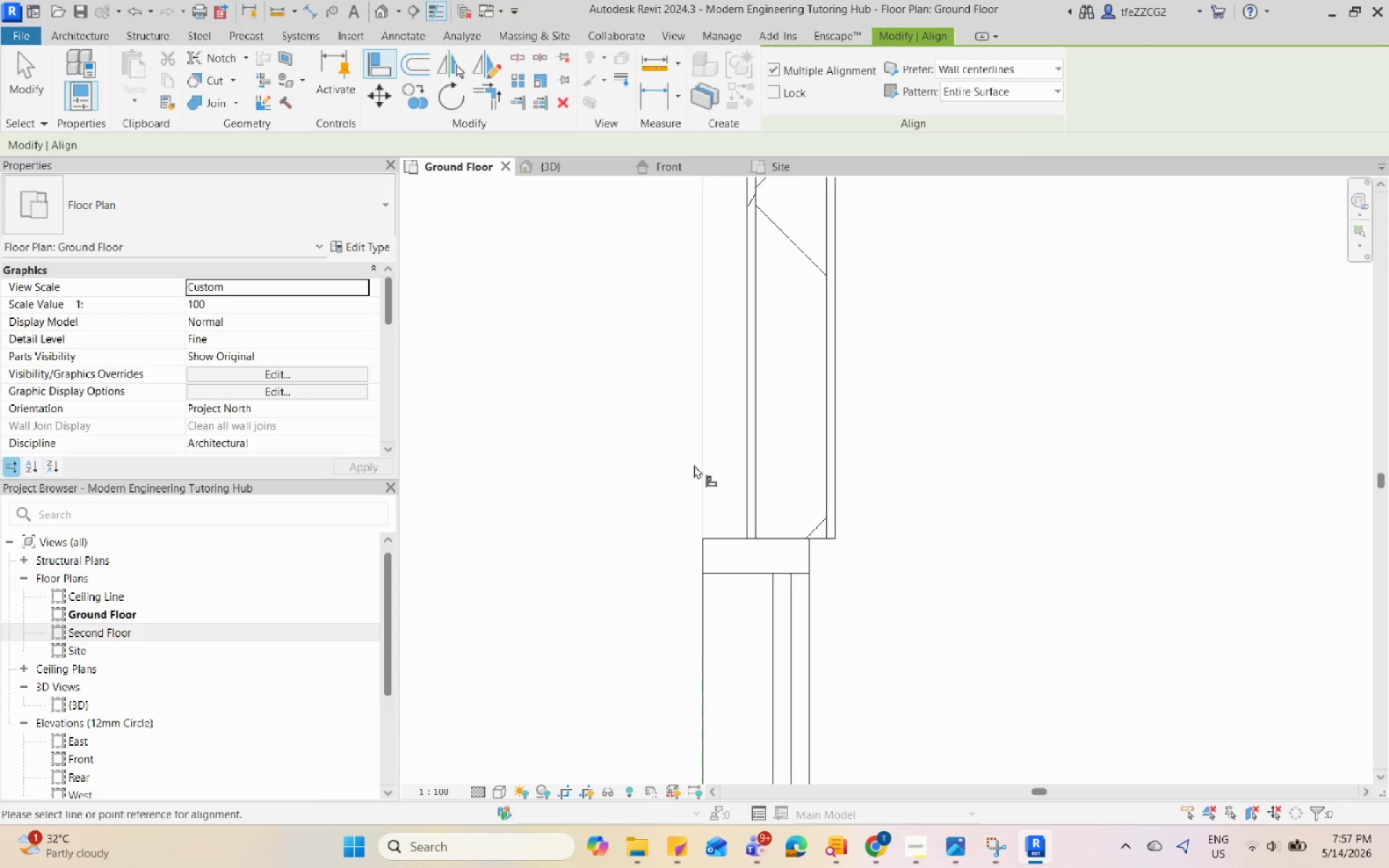 
double_click([699, 464])
 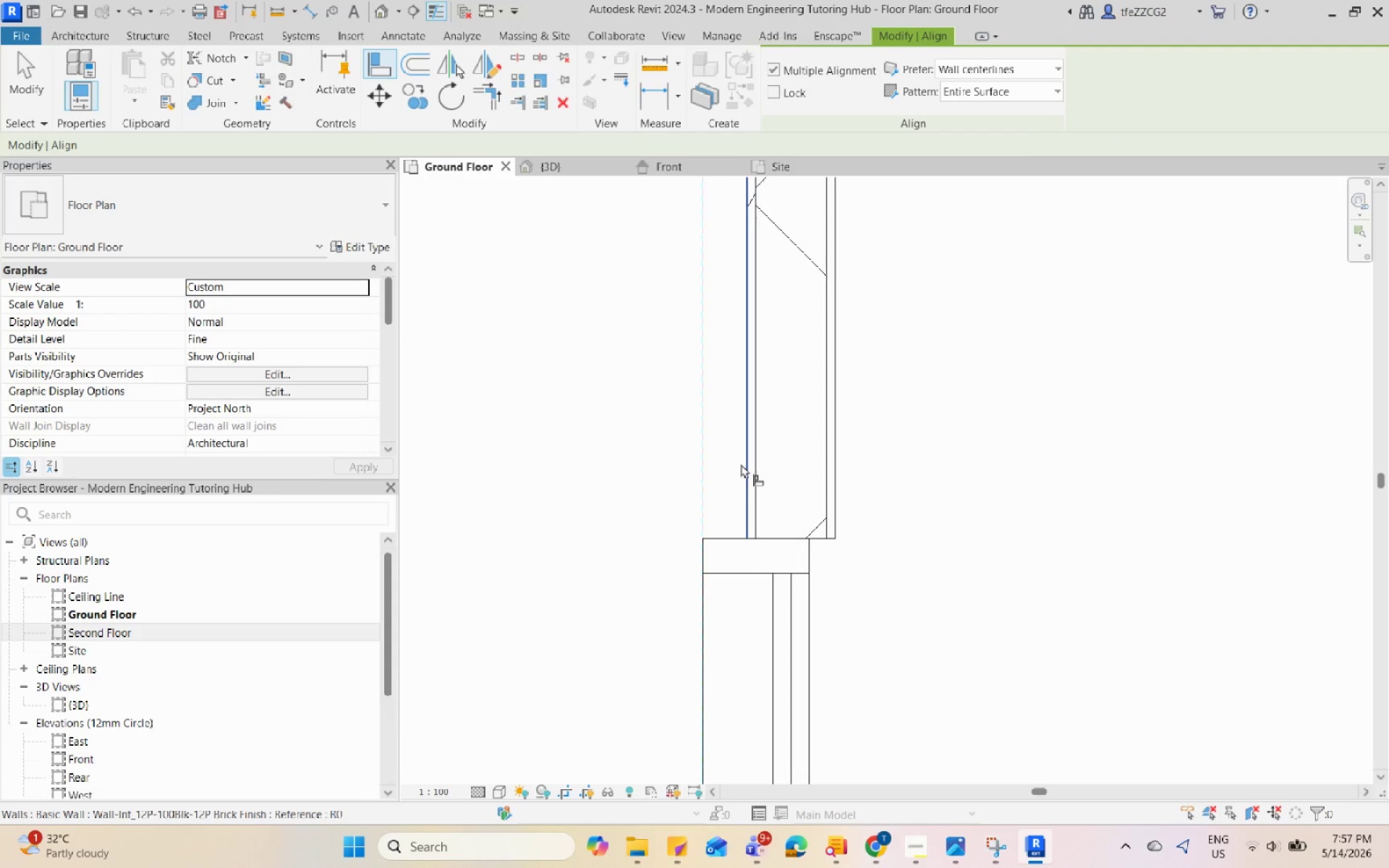 
triple_click([741, 464])
 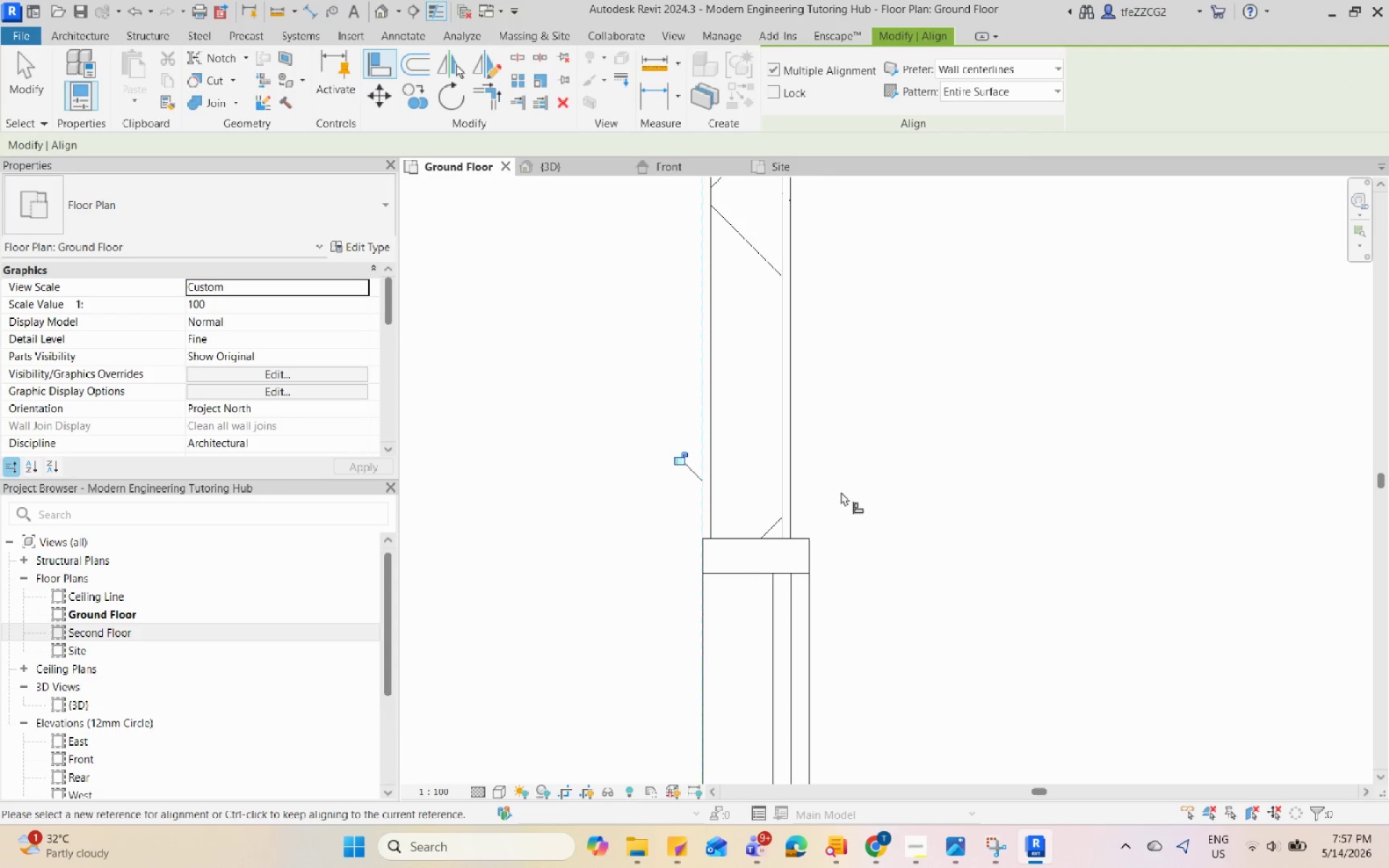 
key(Escape)
 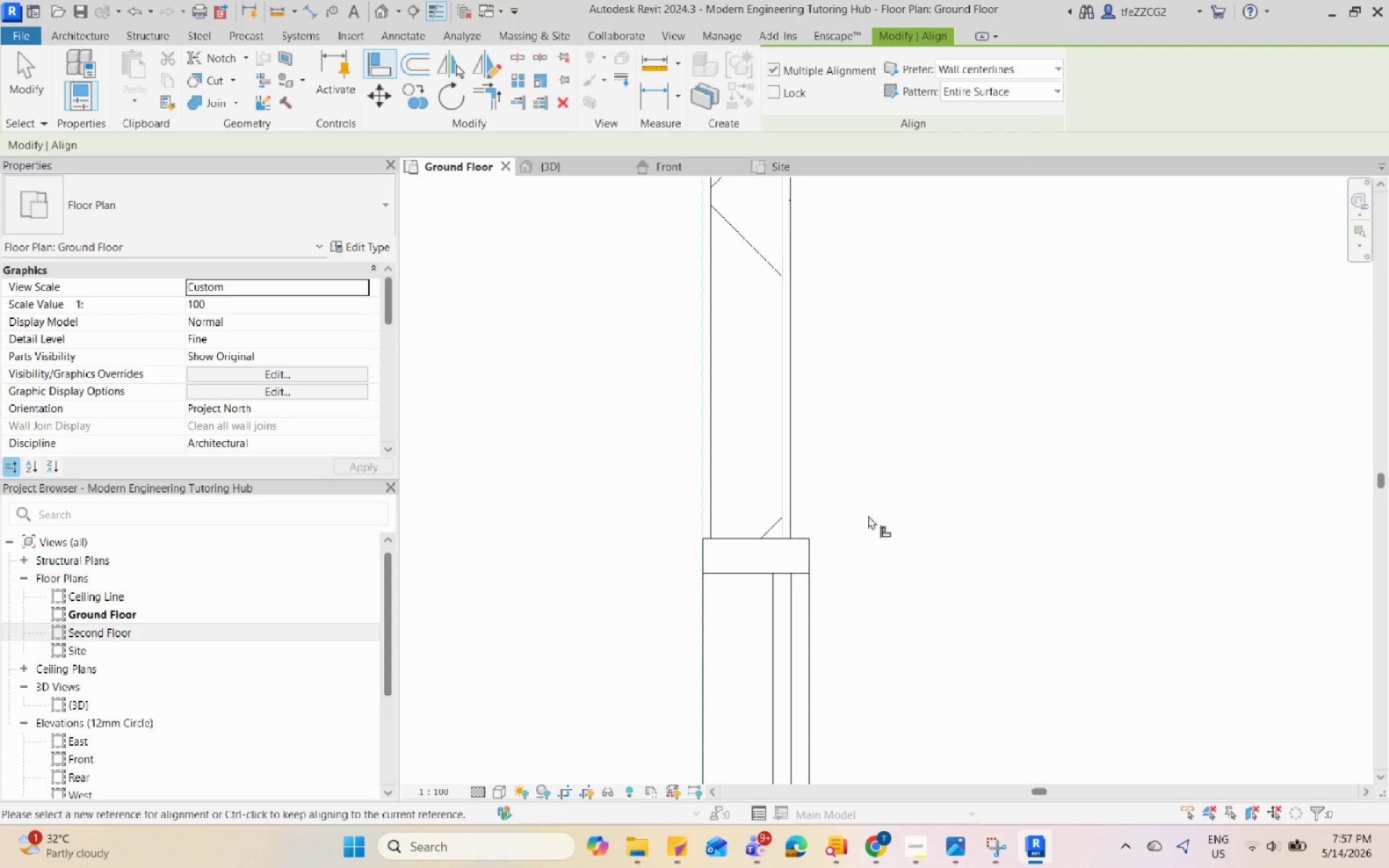 
key(Escape)
 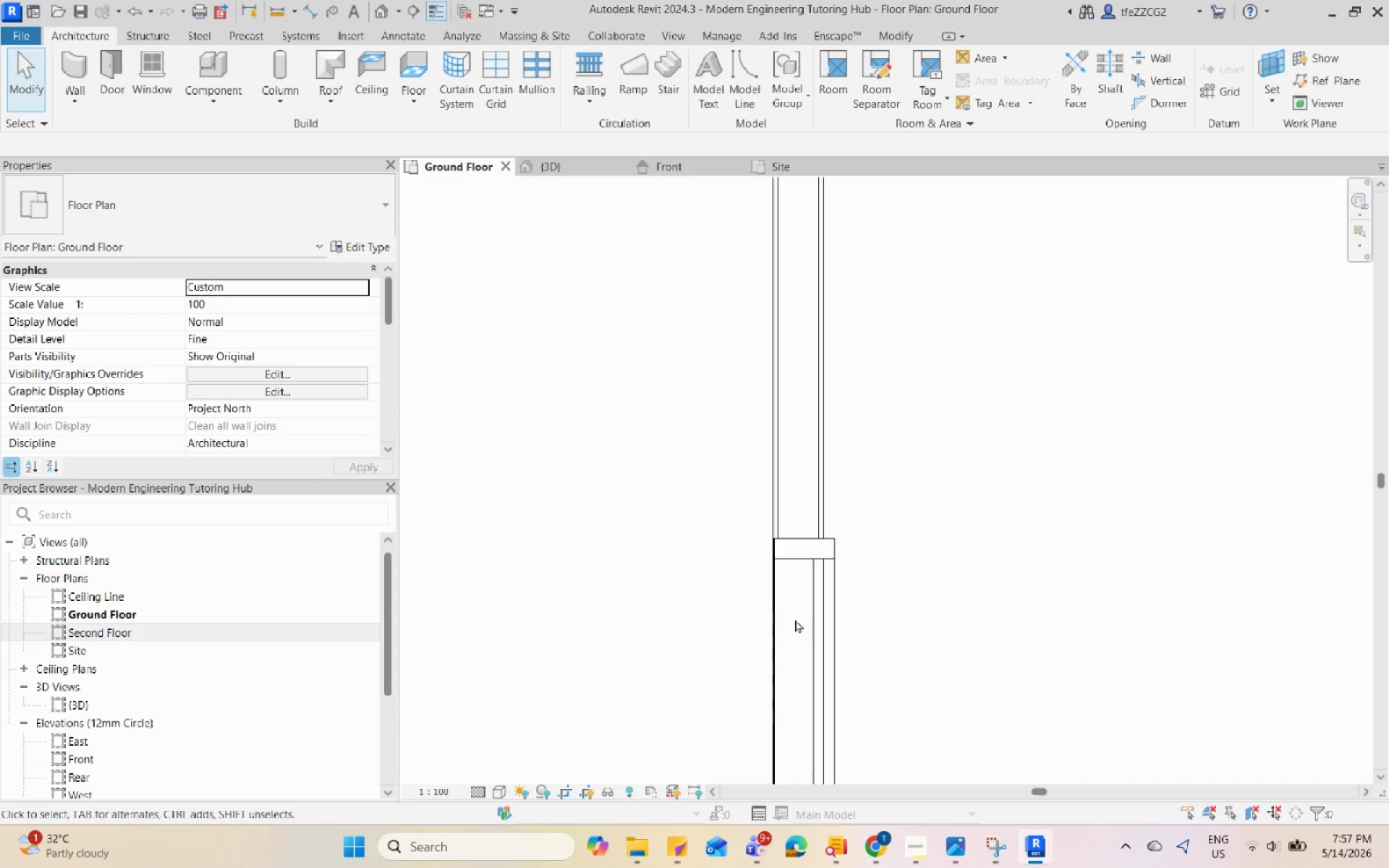 
key(Escape)
 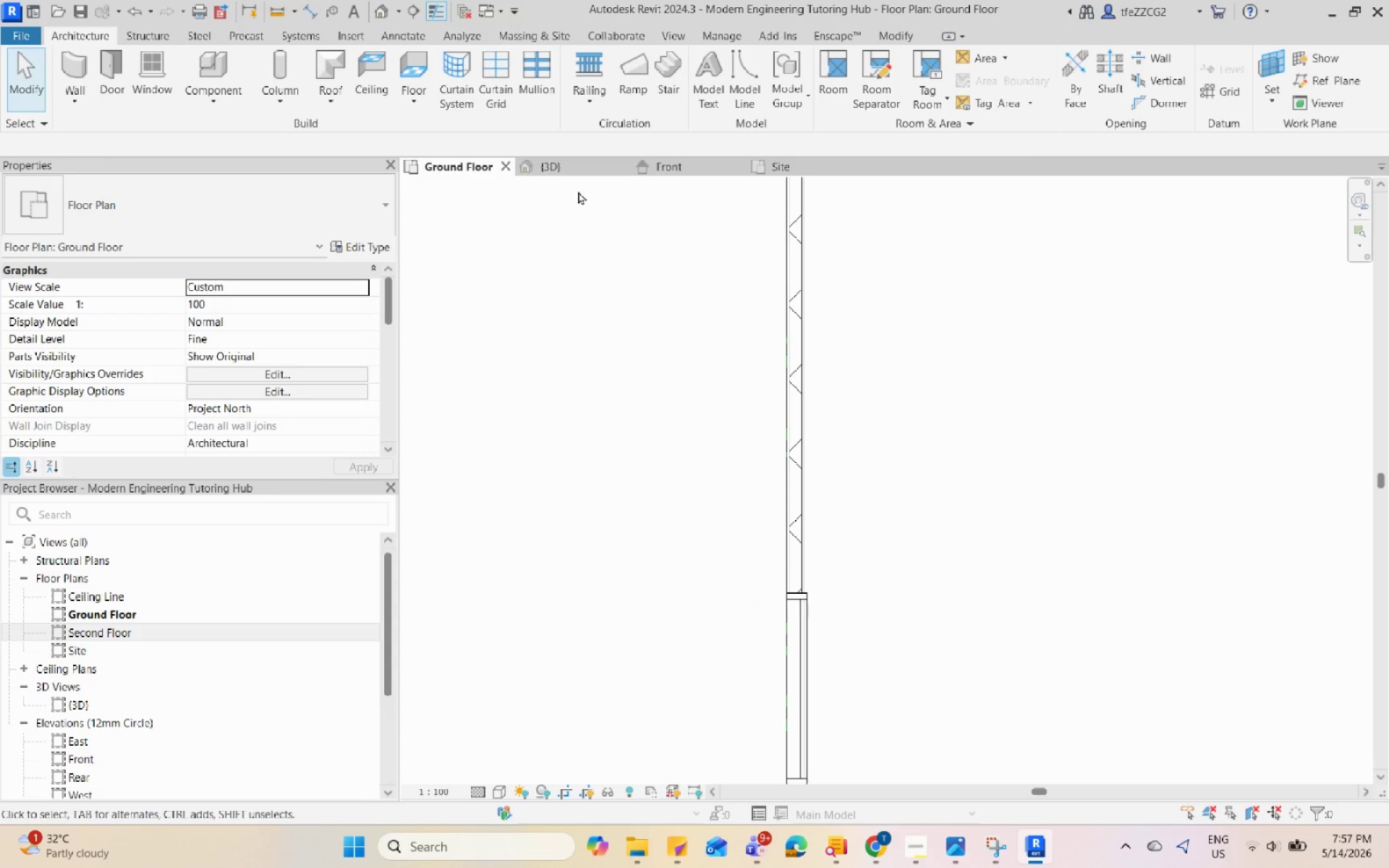 
scroll: coordinate [794, 616], scroll_direction: down, amount: 12.0
 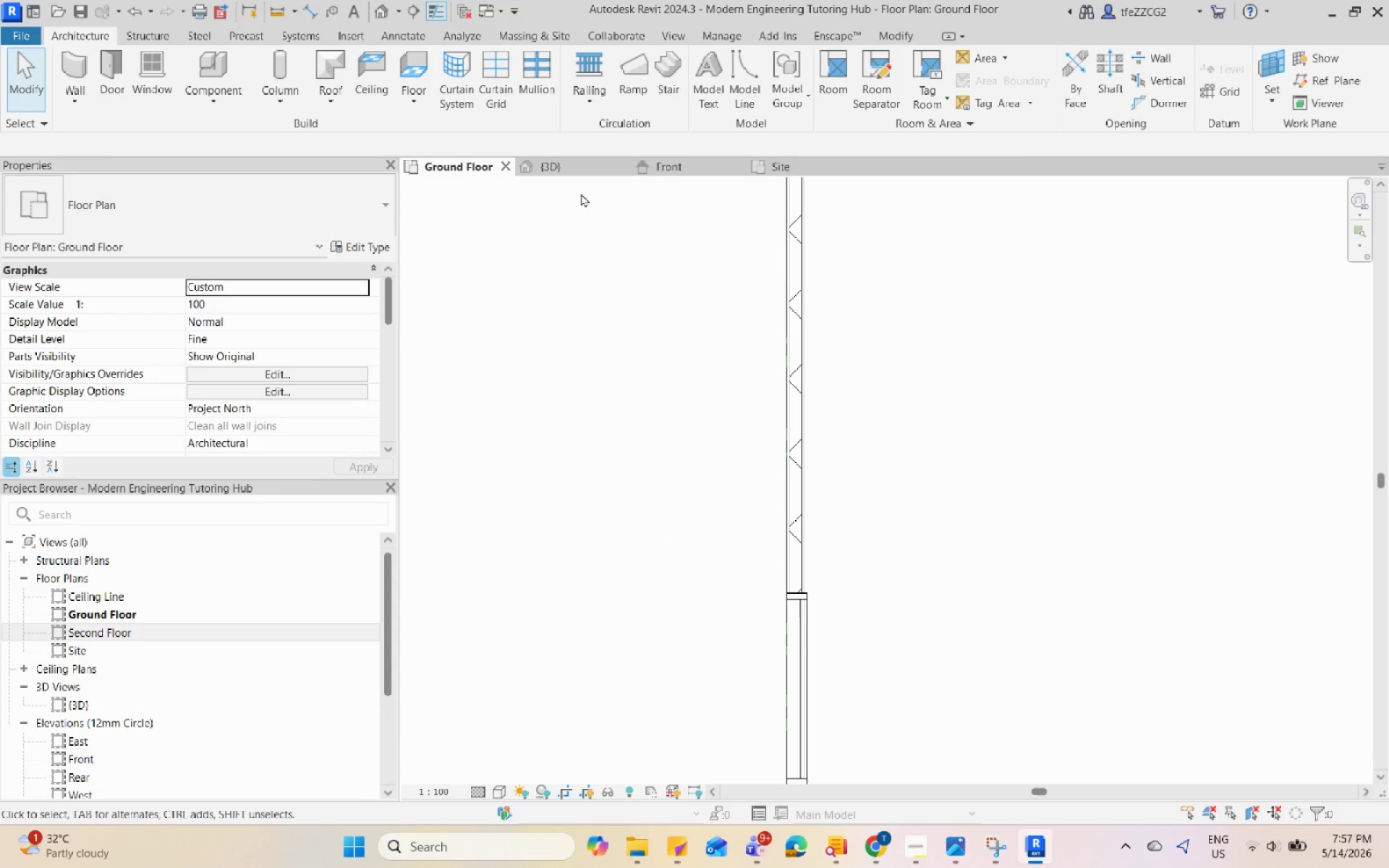 
left_click([573, 170])
 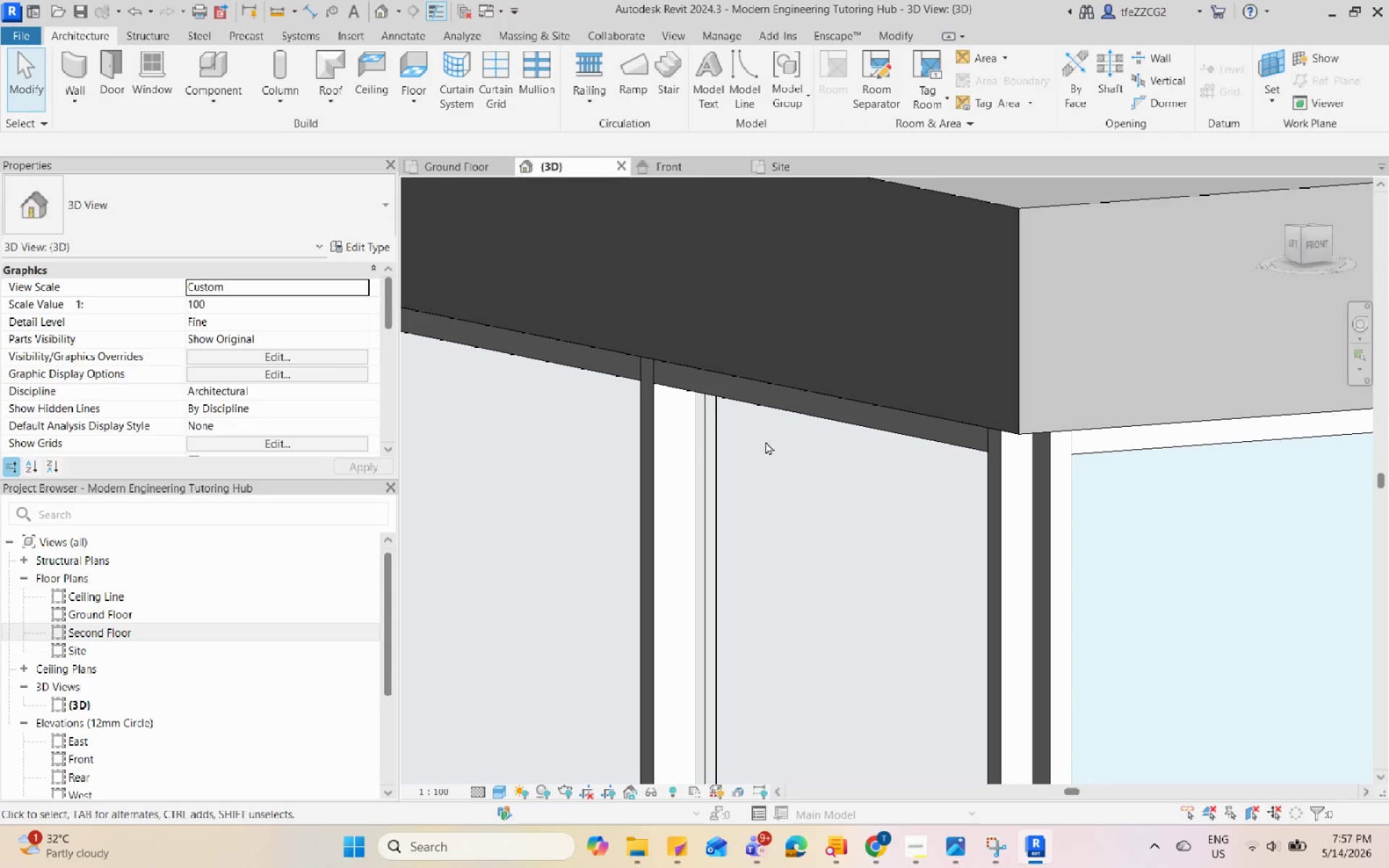 
hold_key(key=ShiftLeft, duration=0.73)
 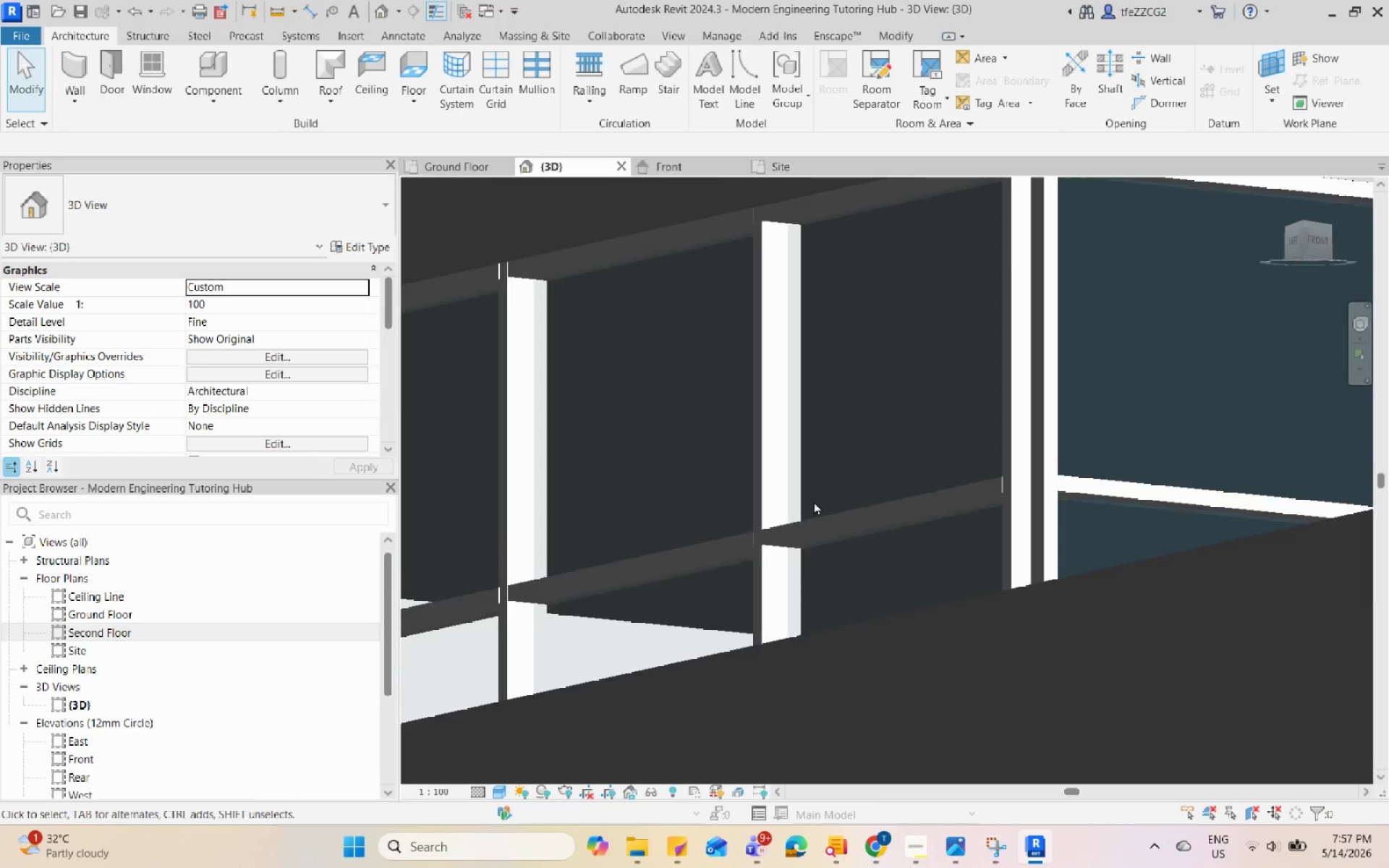 
scroll: coordinate [861, 562], scroll_direction: down, amount: 2.0
 